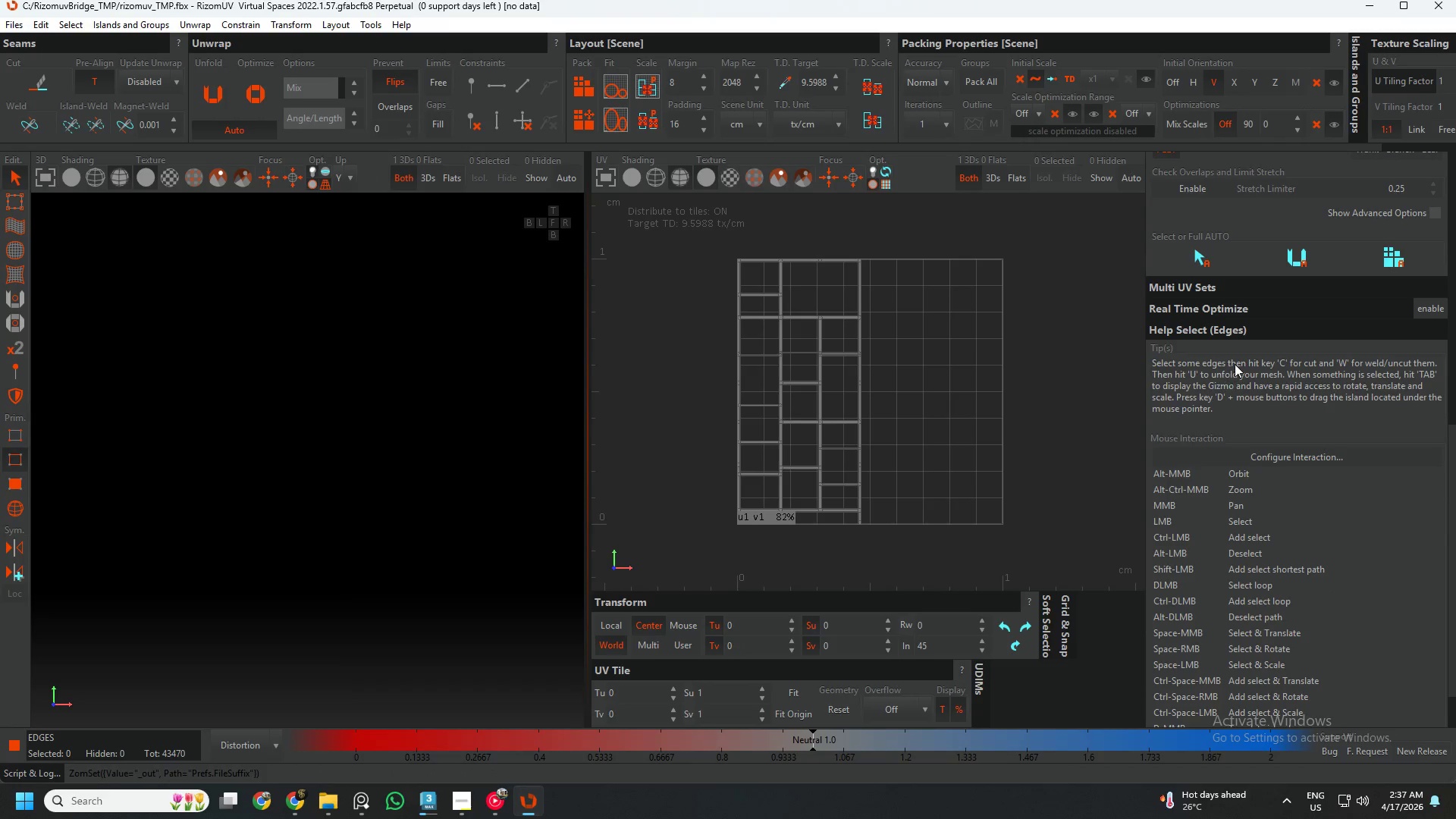 
scroll: coordinate [1269, 232], scroll_direction: up, amount: 4.0
 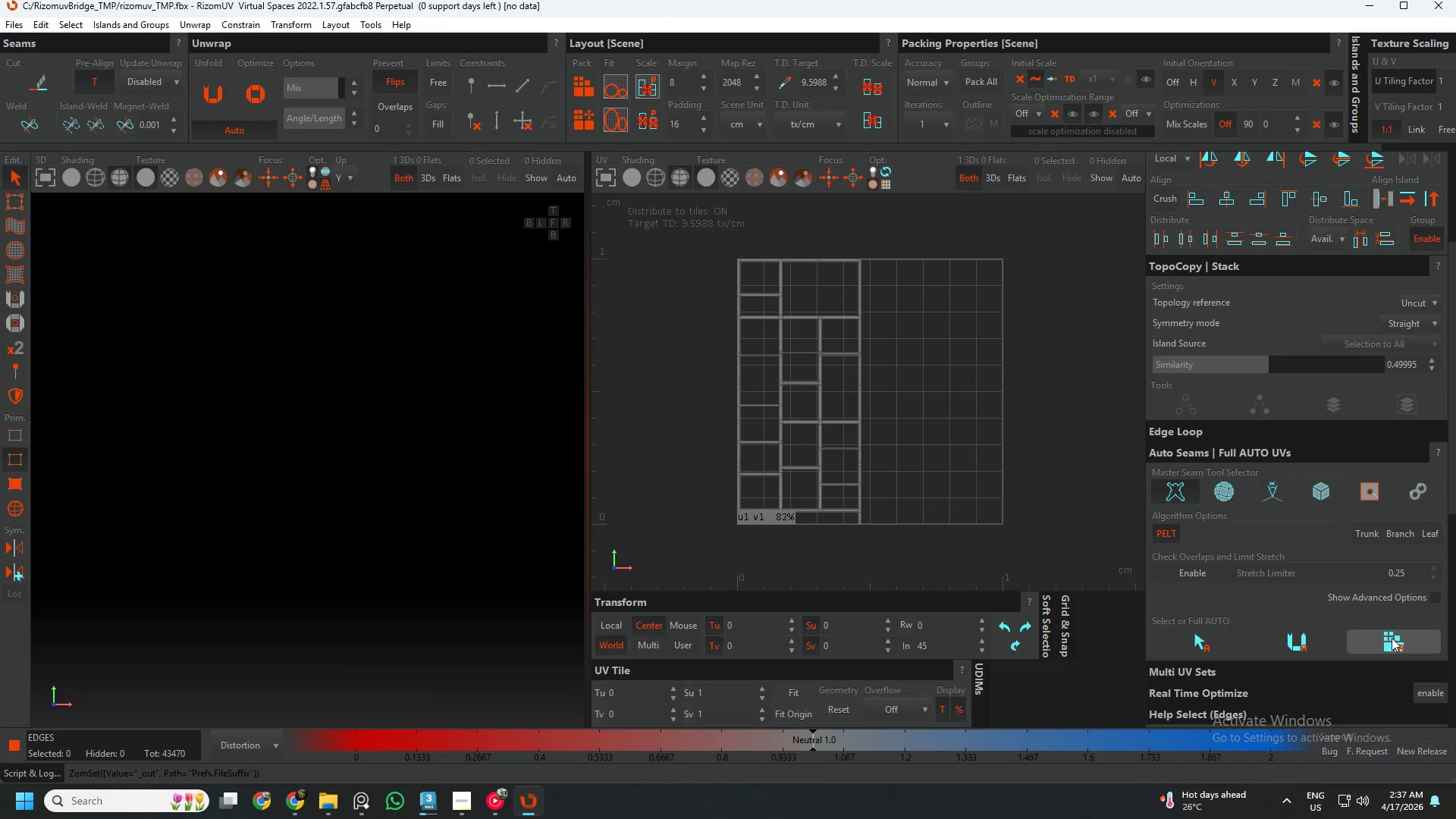 
left_click([1392, 638])
 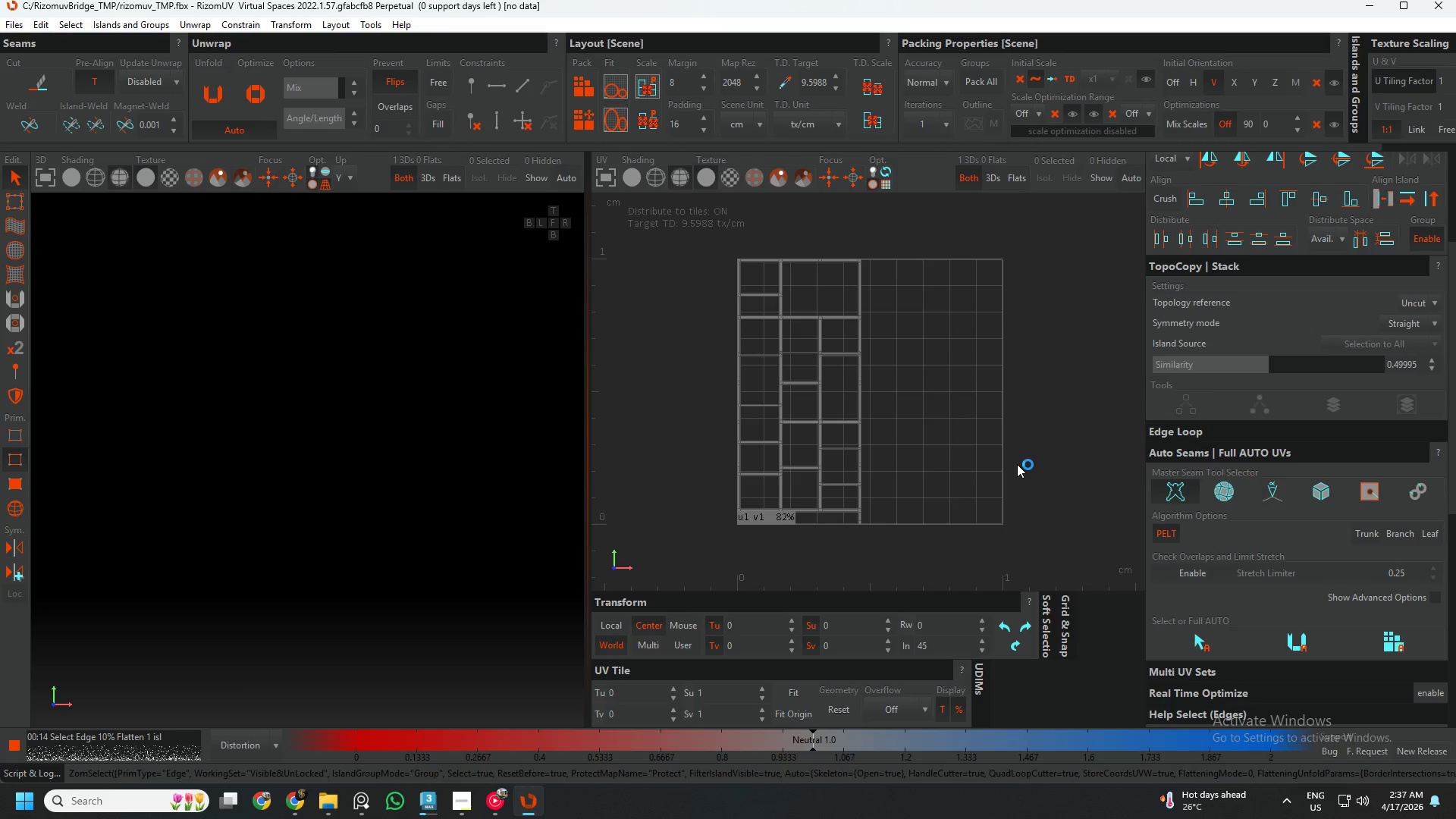 
wait(19.8)
 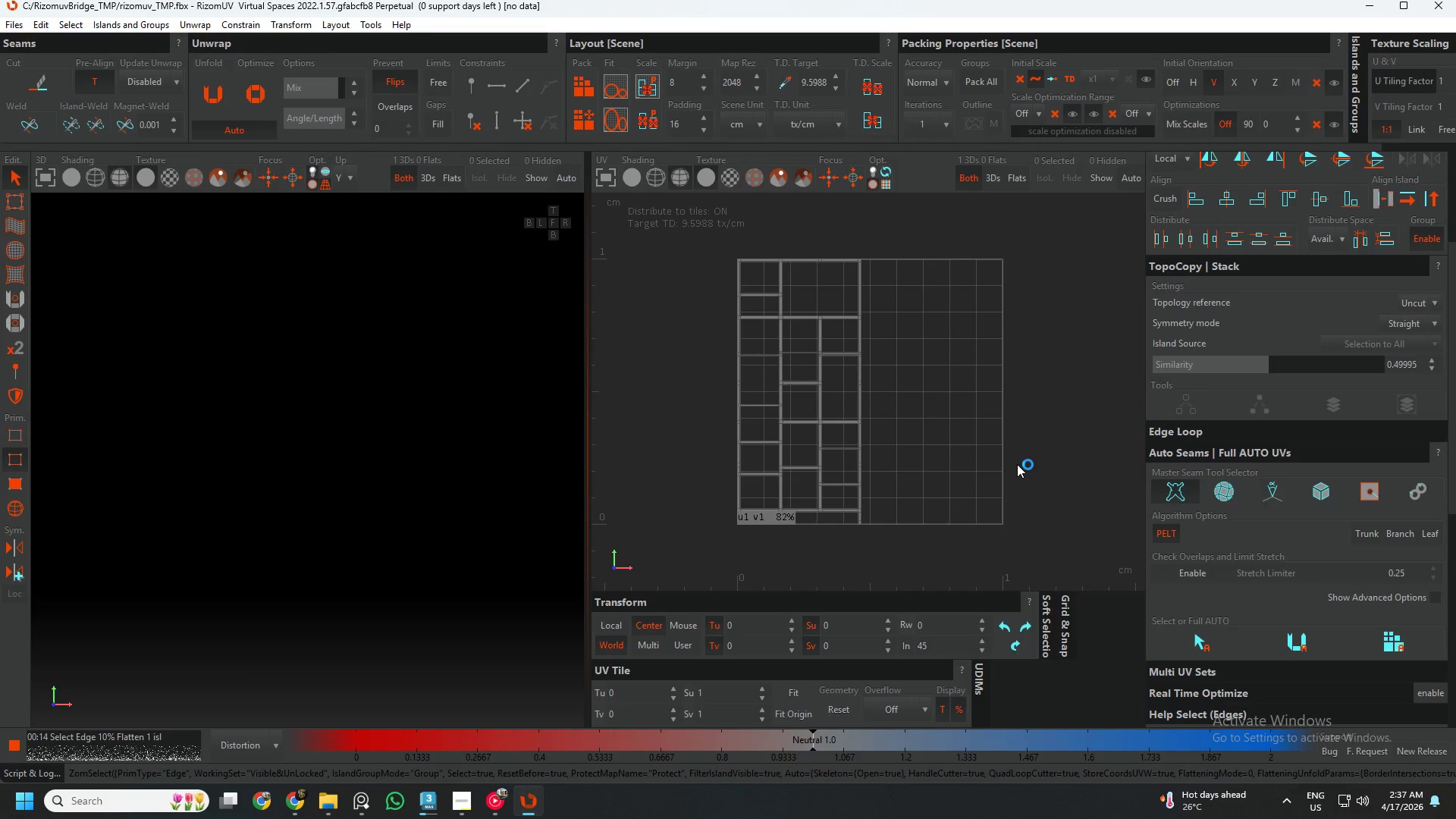 
left_click([478, 721])
 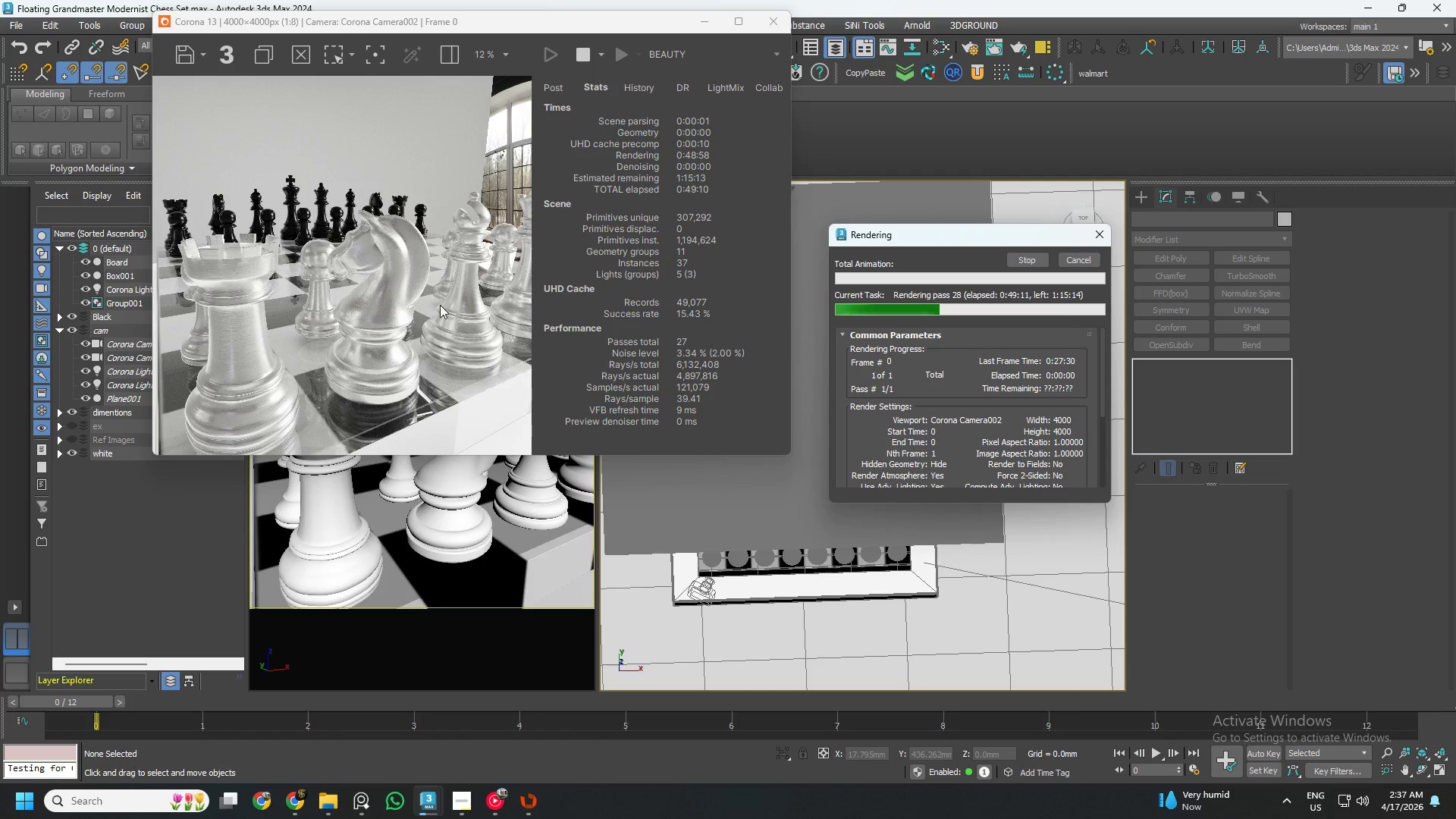 
scroll: coordinate [438, 162], scroll_direction: up, amount: 3.0
 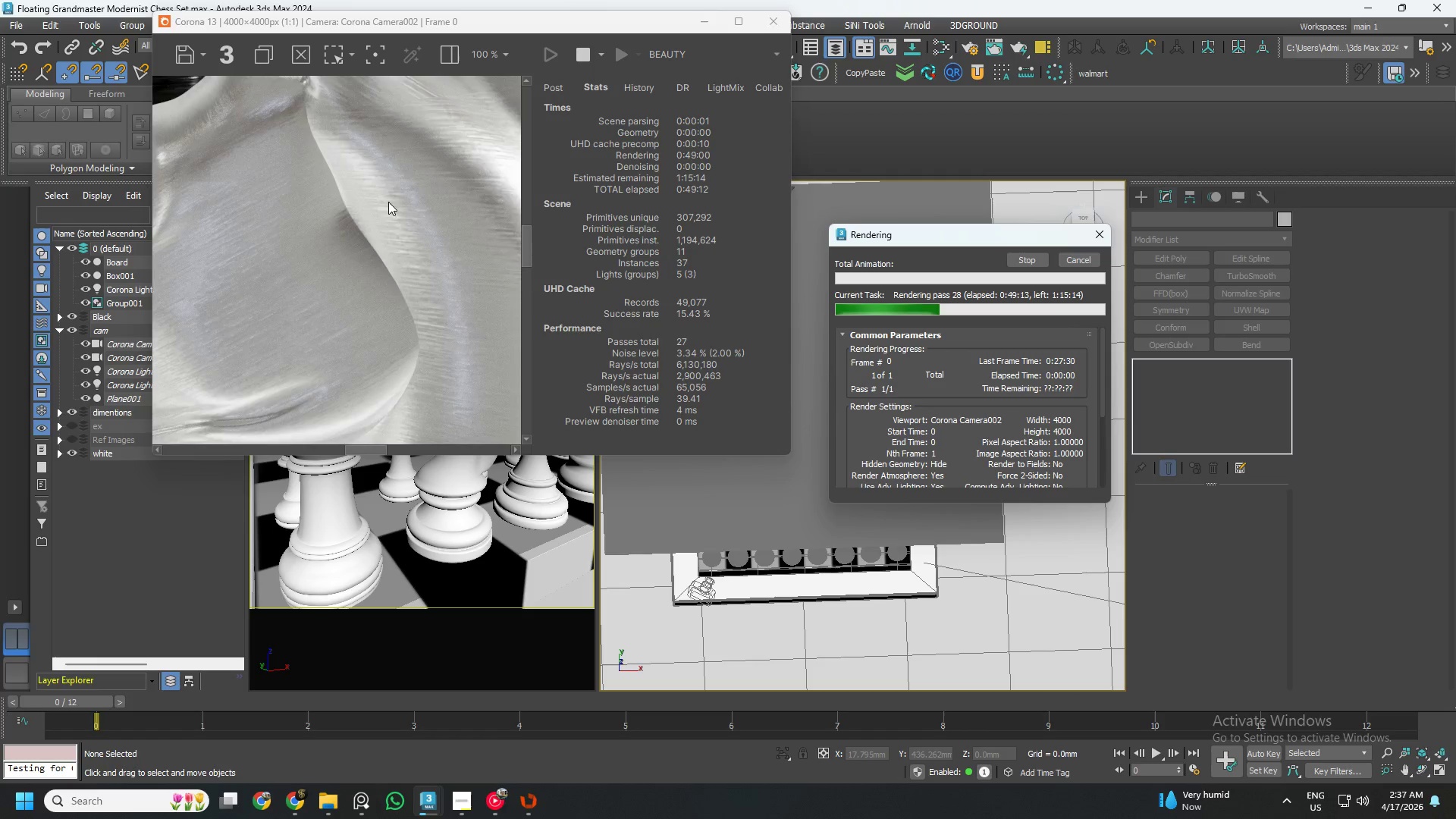 
scroll: coordinate [385, 206], scroll_direction: down, amount: 3.0
 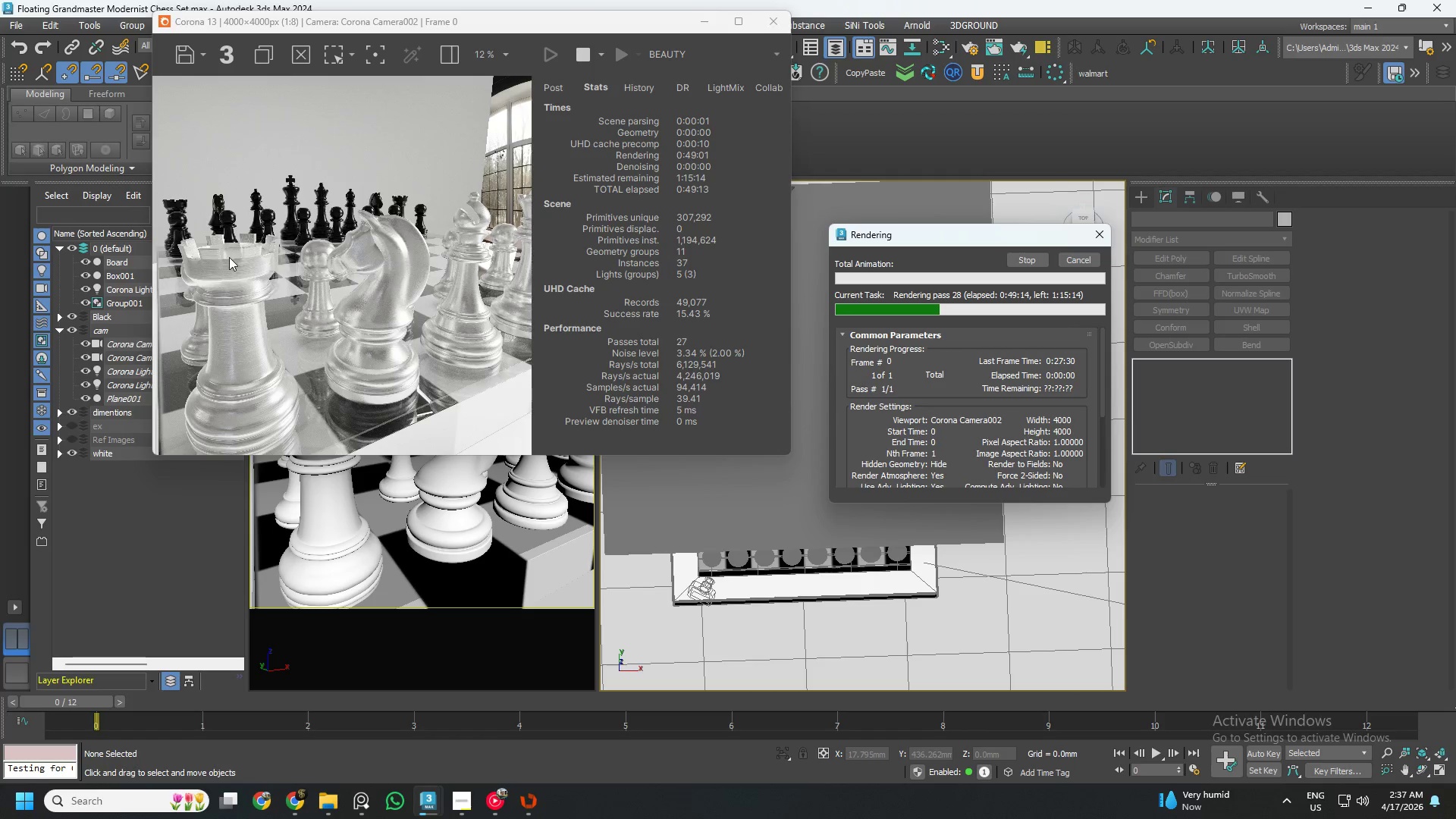 
scroll: coordinate [225, 261], scroll_direction: up, amount: 2.0
 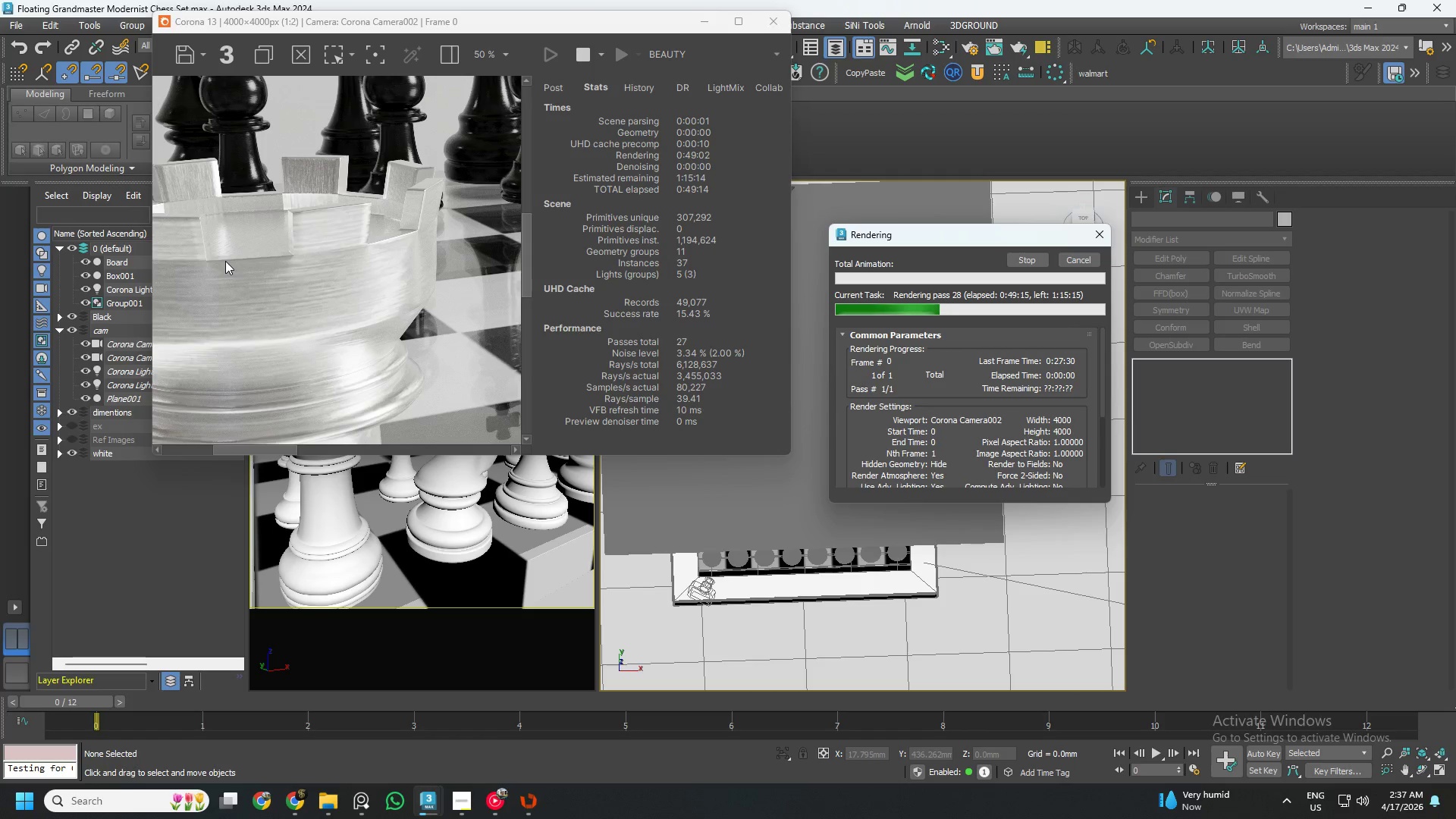 
scroll: coordinate [225, 261], scroll_direction: down, amount: 1.0
 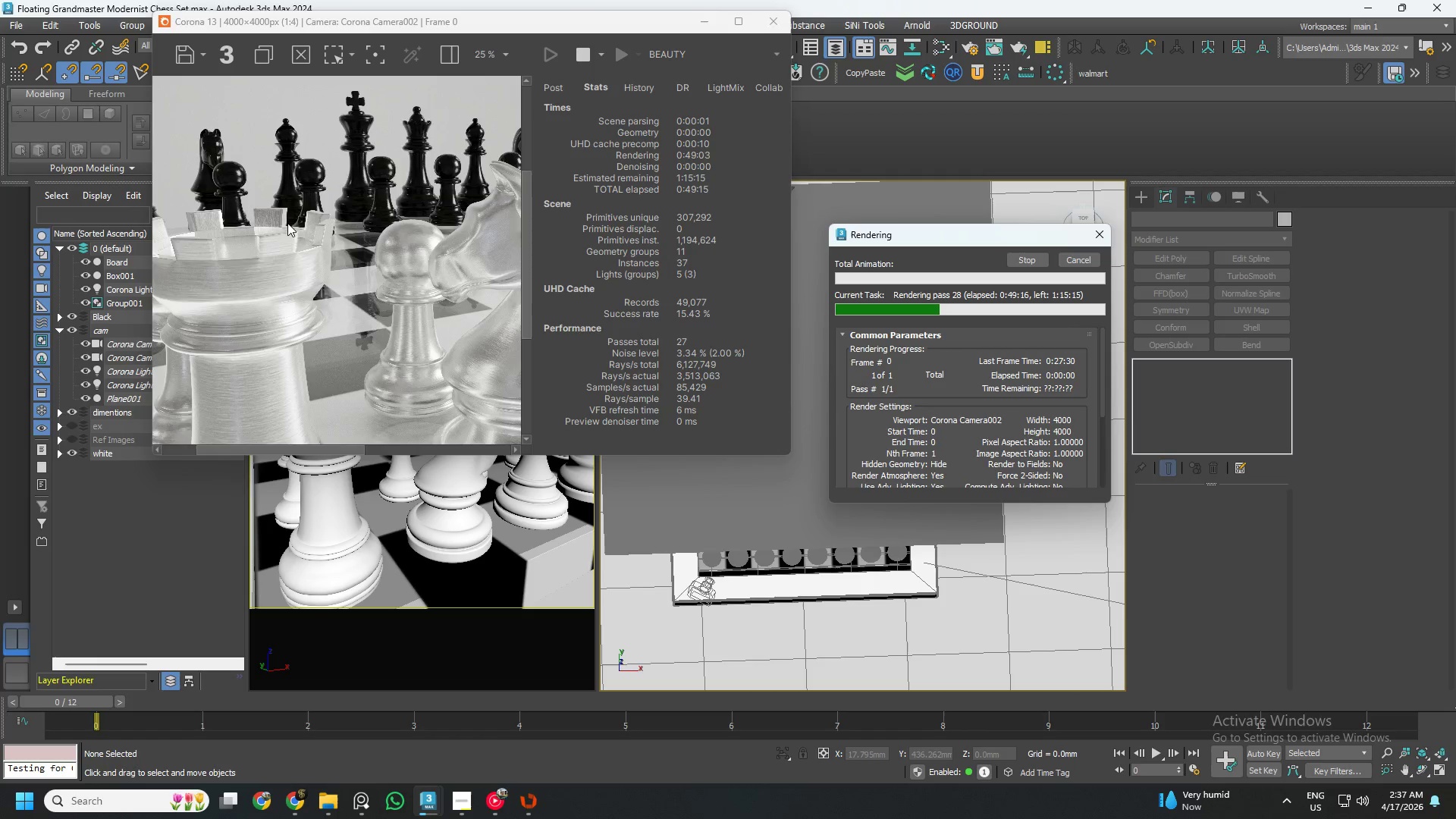 
scroll: coordinate [422, 168], scroll_direction: up, amount: 3.0
 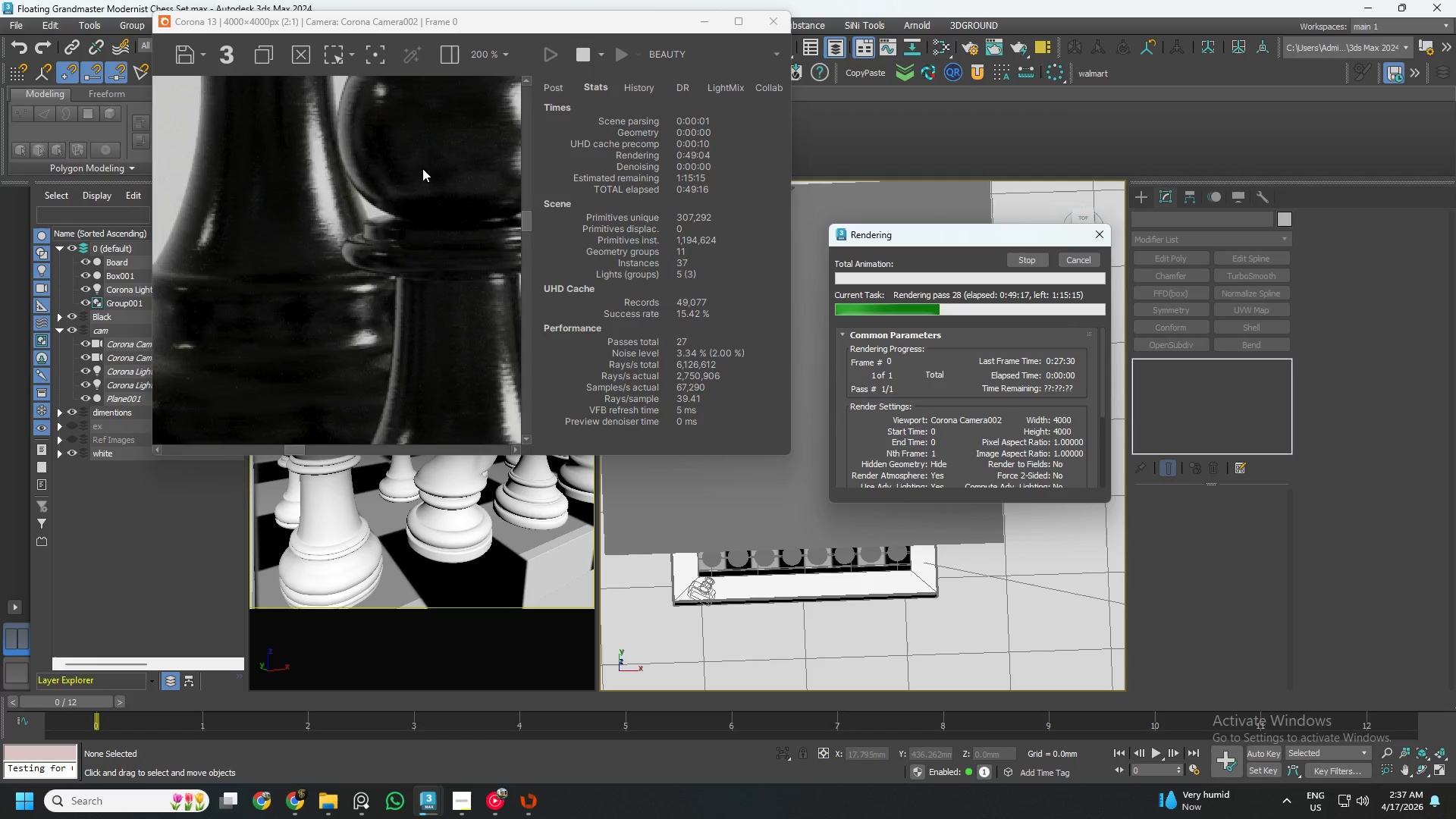 
scroll: coordinate [428, 171], scroll_direction: down, amount: 4.0
 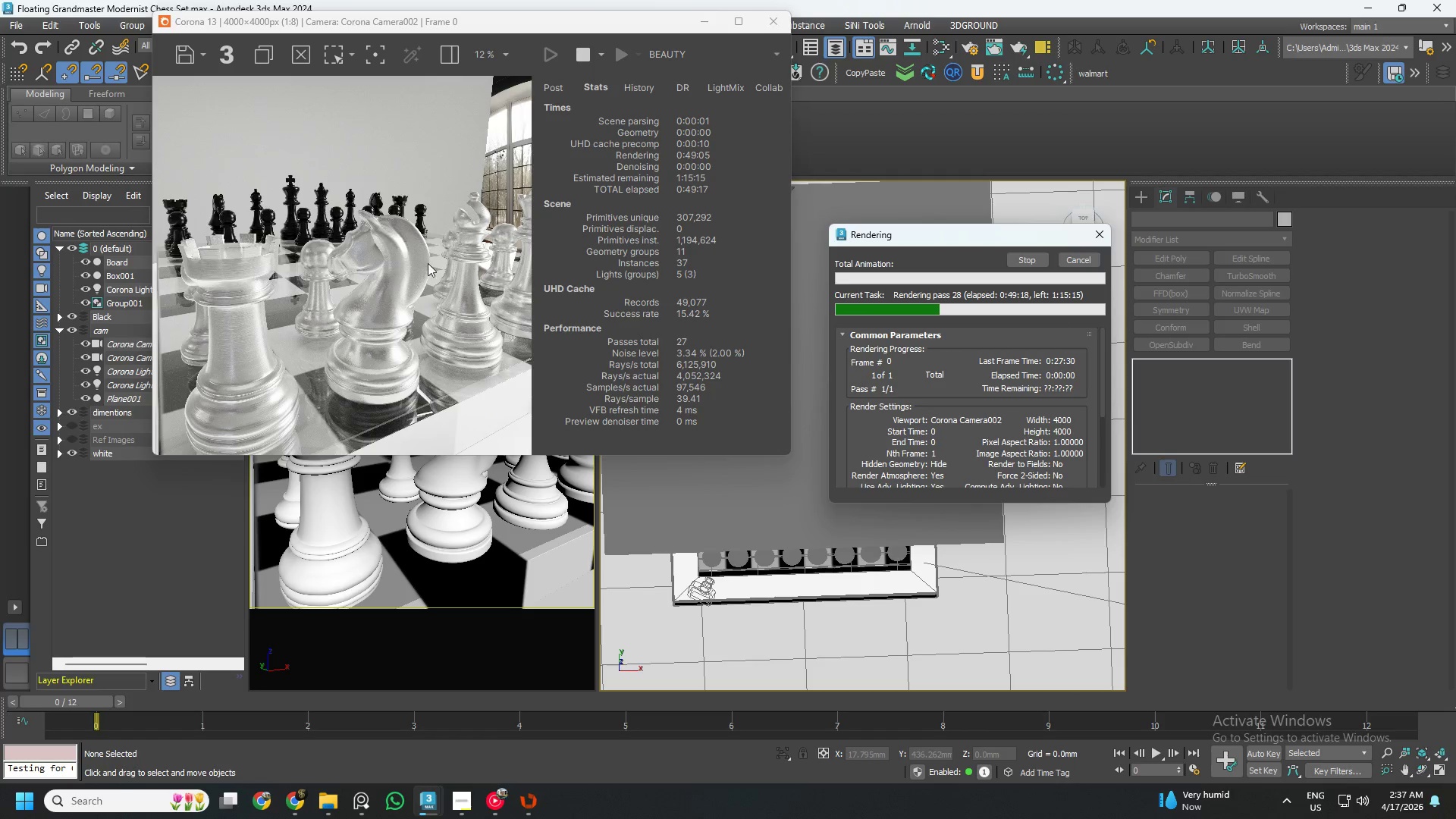 
scroll: coordinate [410, 275], scroll_direction: up, amount: 2.0
 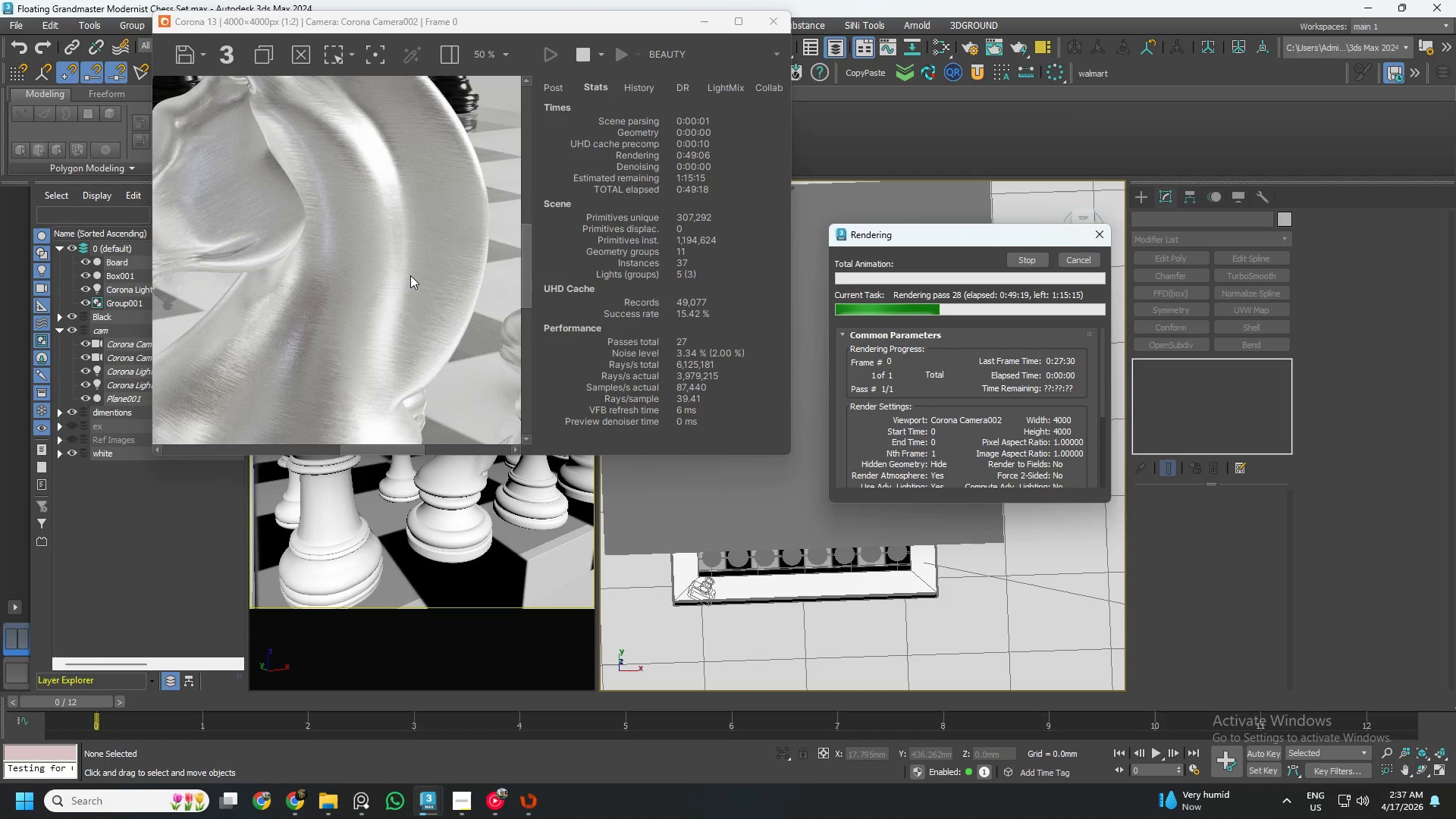 
scroll: coordinate [410, 275], scroll_direction: down, amount: 2.0
 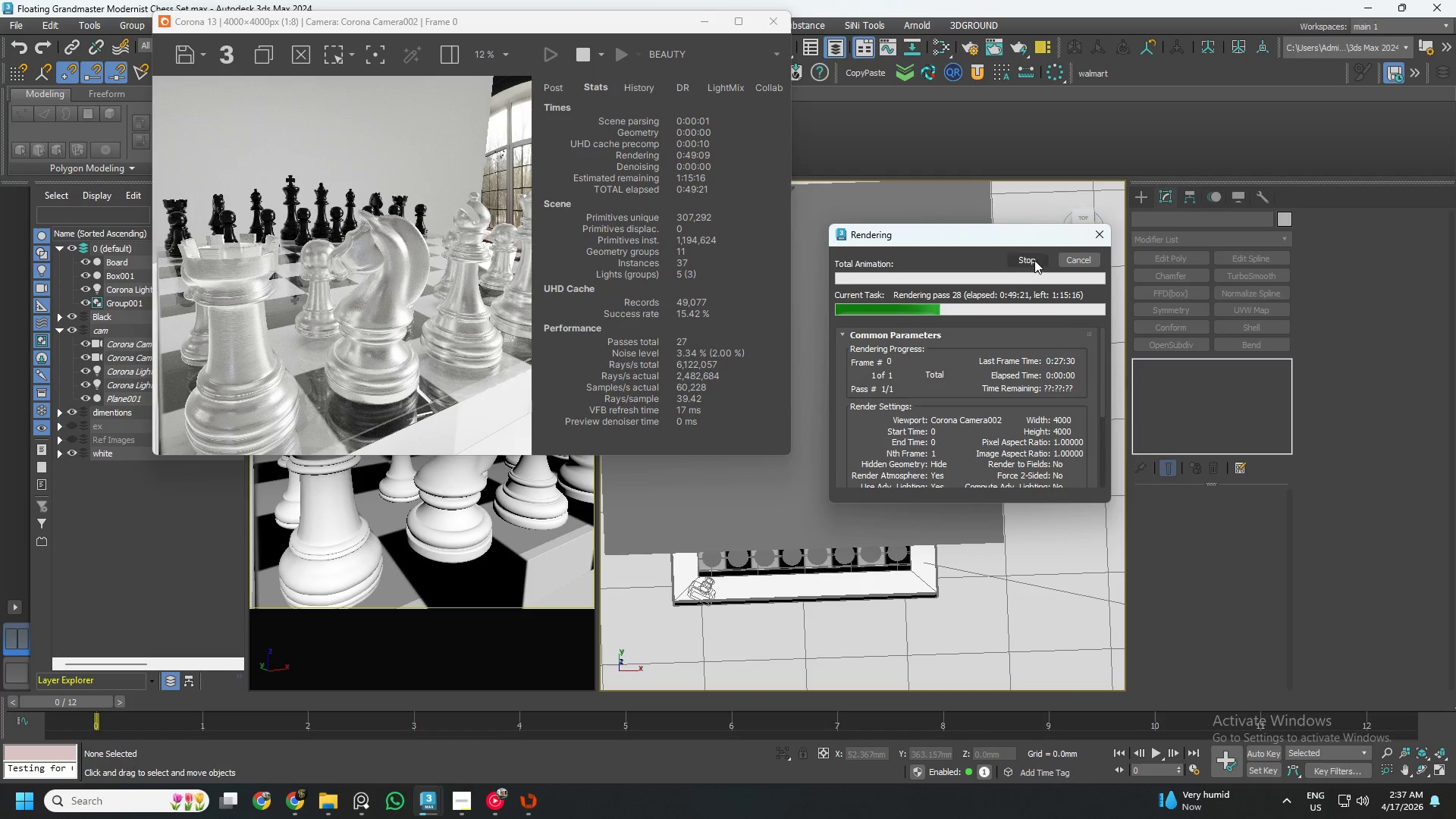 
double_click([1066, 261])
 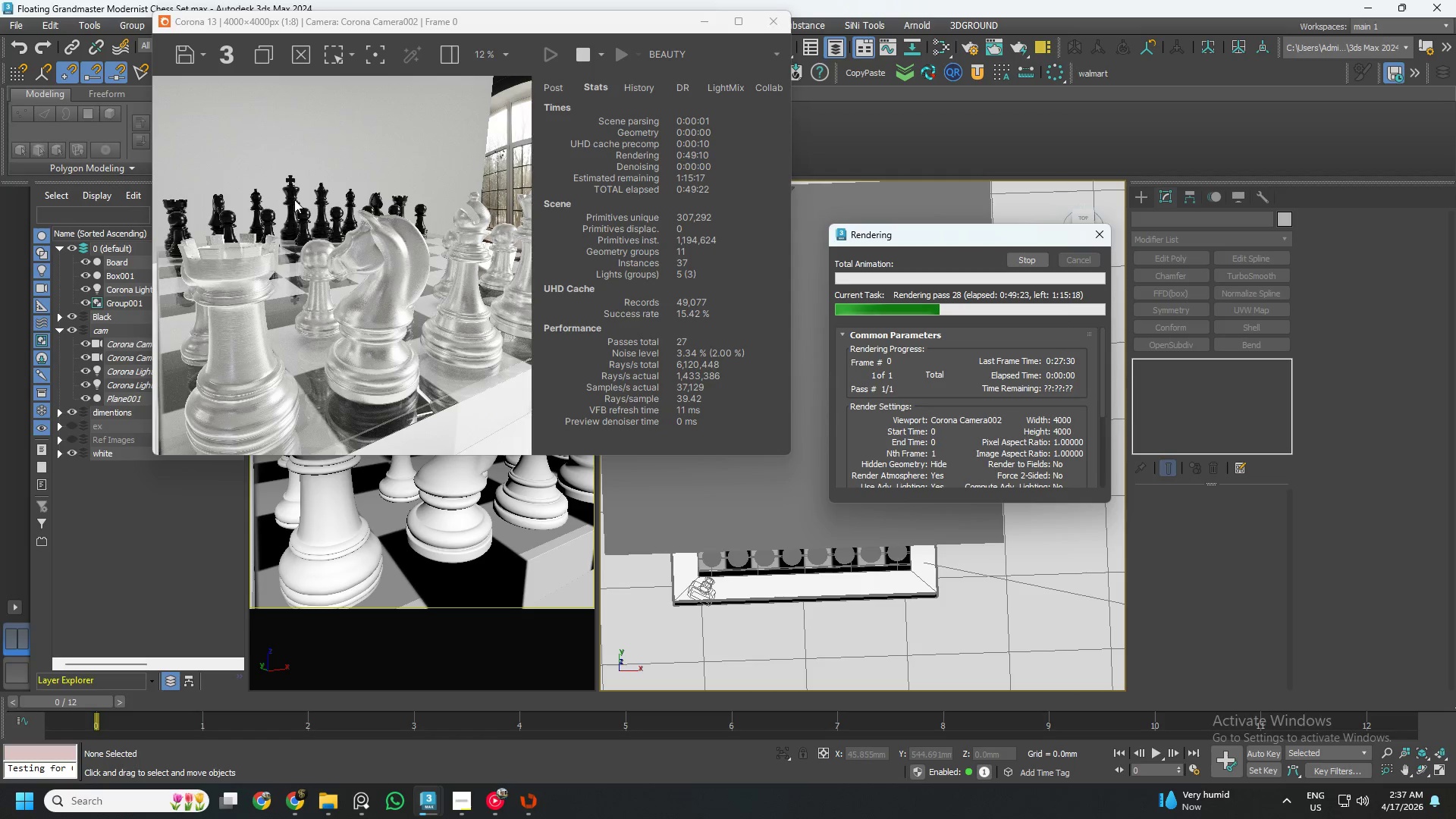 
scroll: coordinate [296, 202], scroll_direction: down, amount: 1.0
 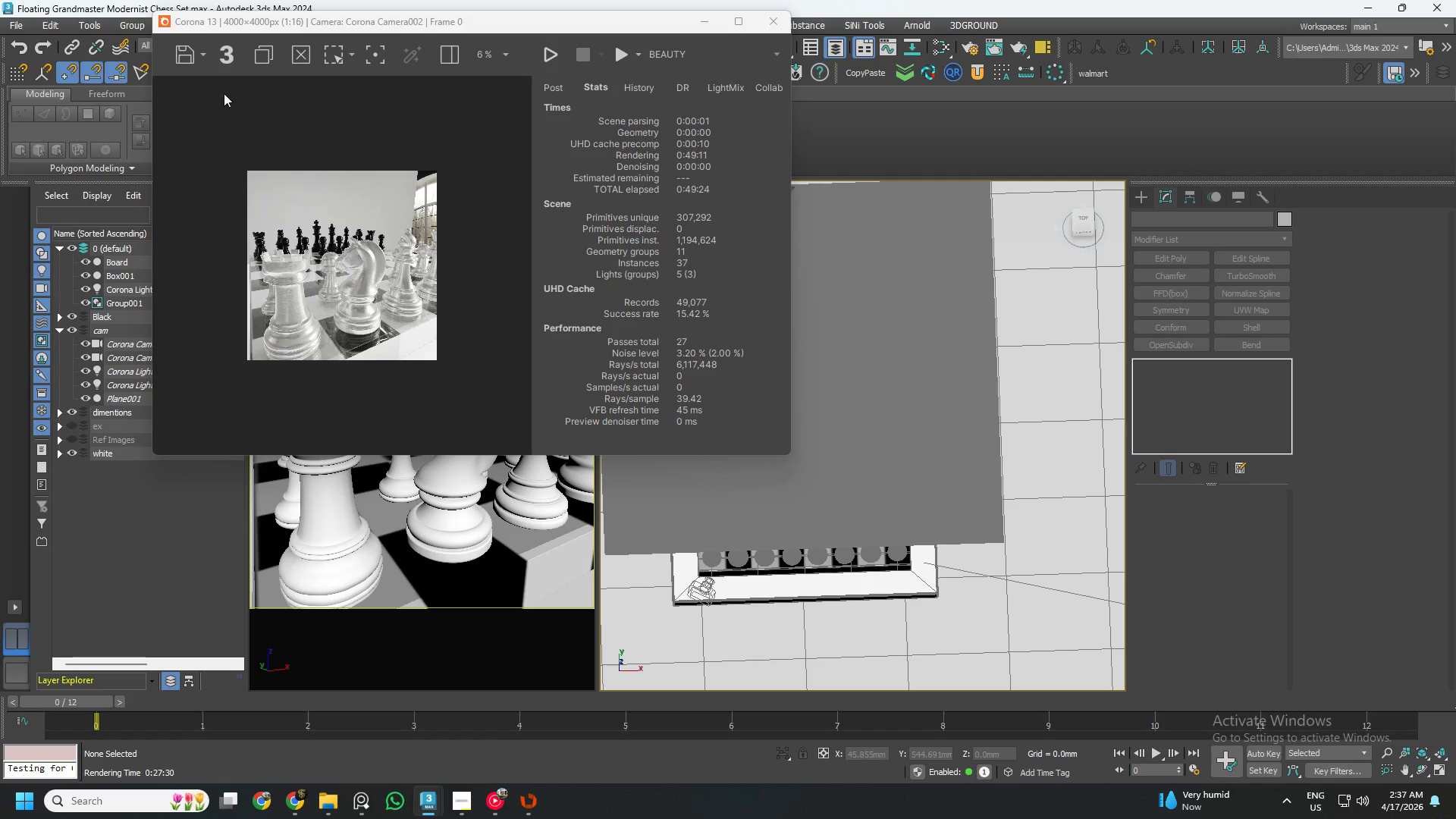 
left_click([176, 52])
 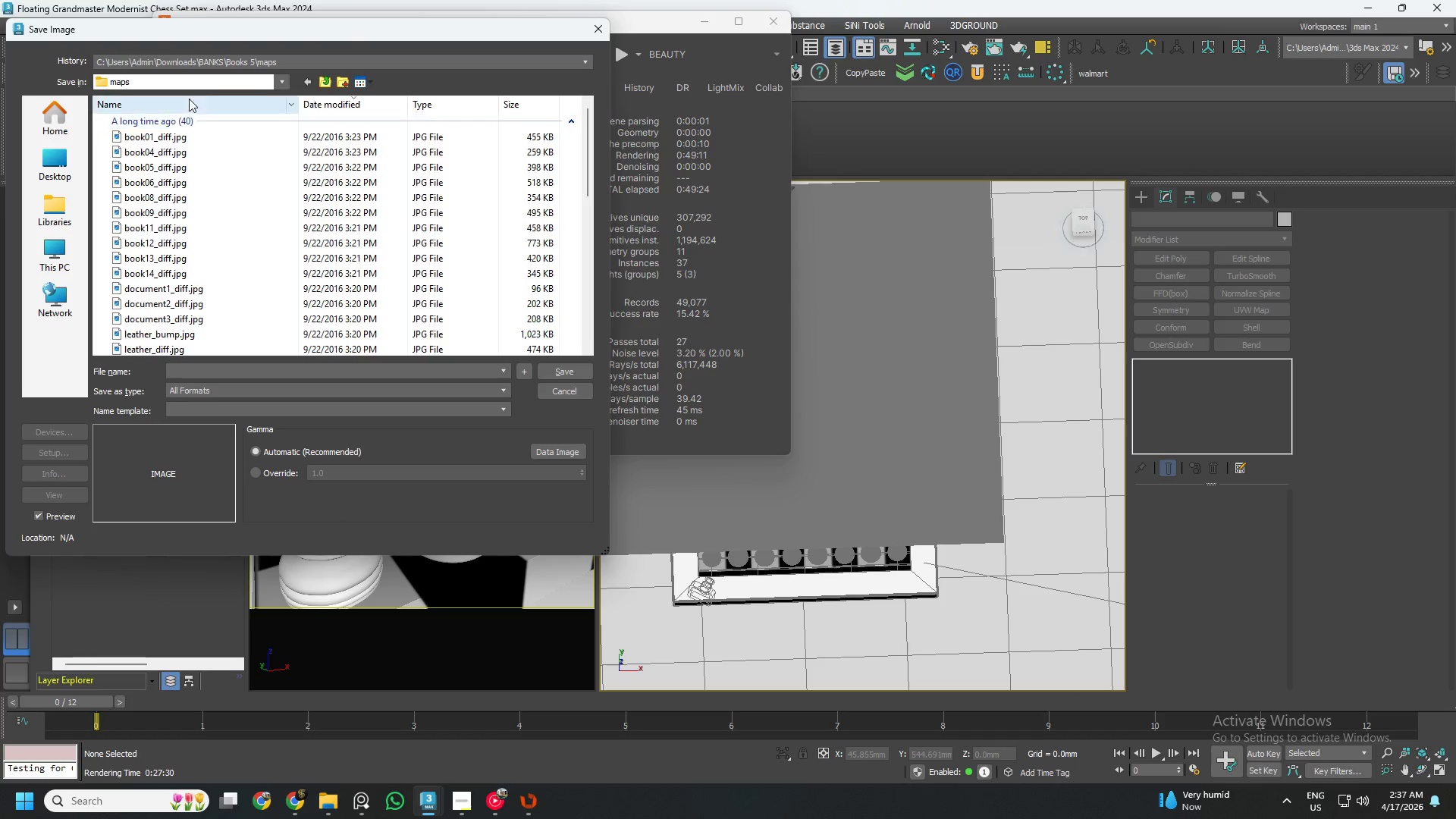 
left_click([268, 60])
 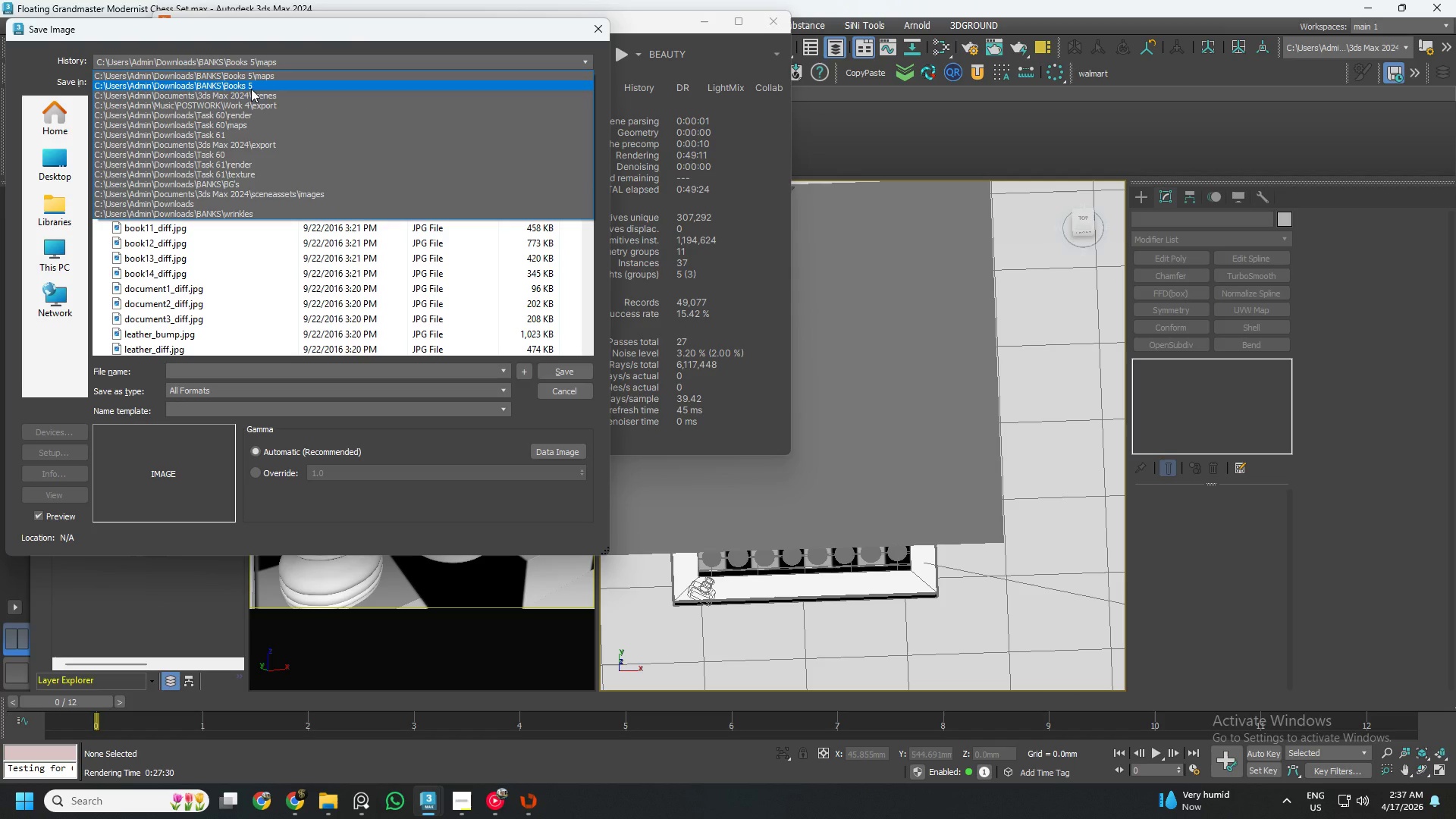 
left_click([251, 89])
 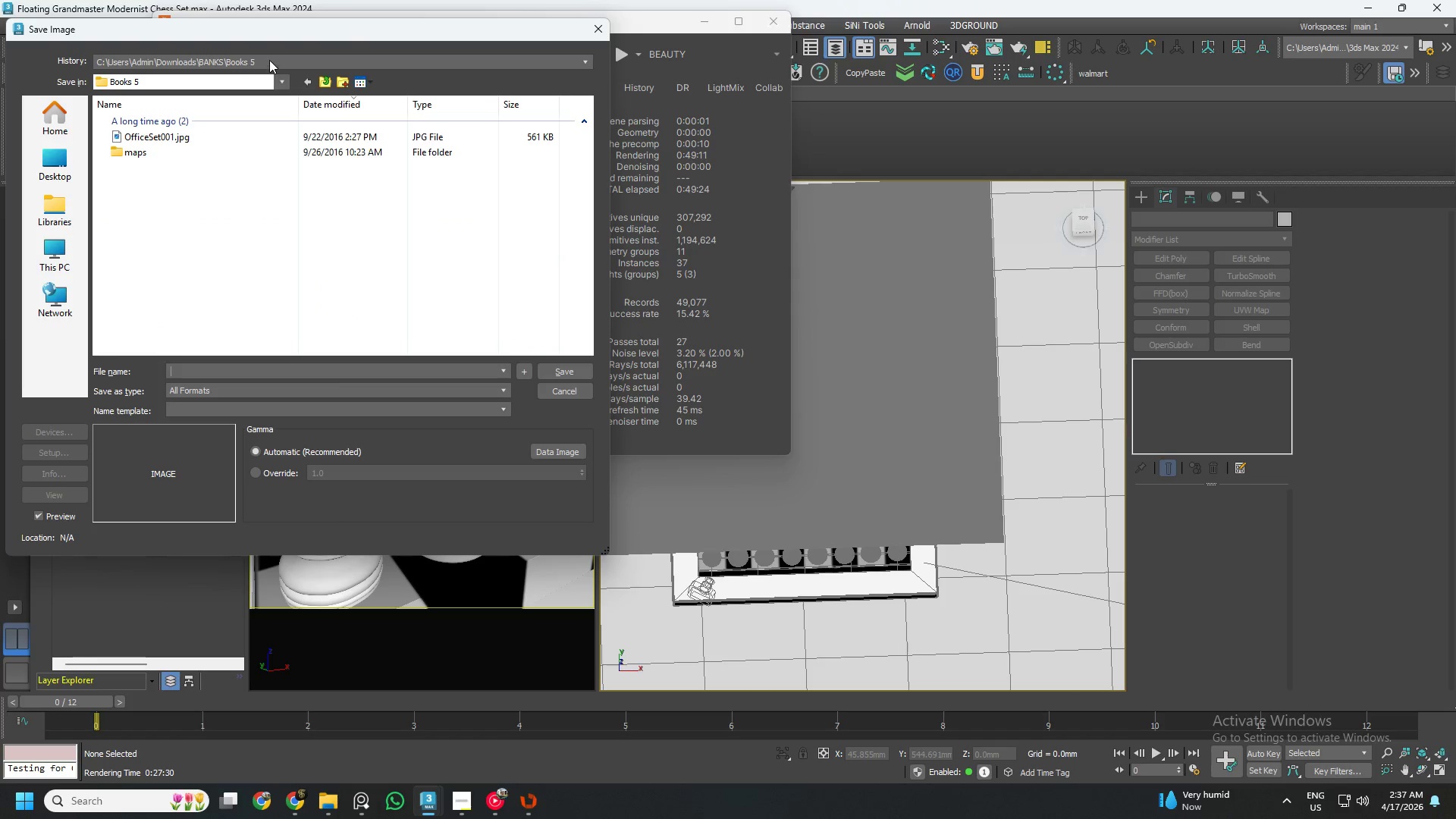 
left_click([269, 60])
 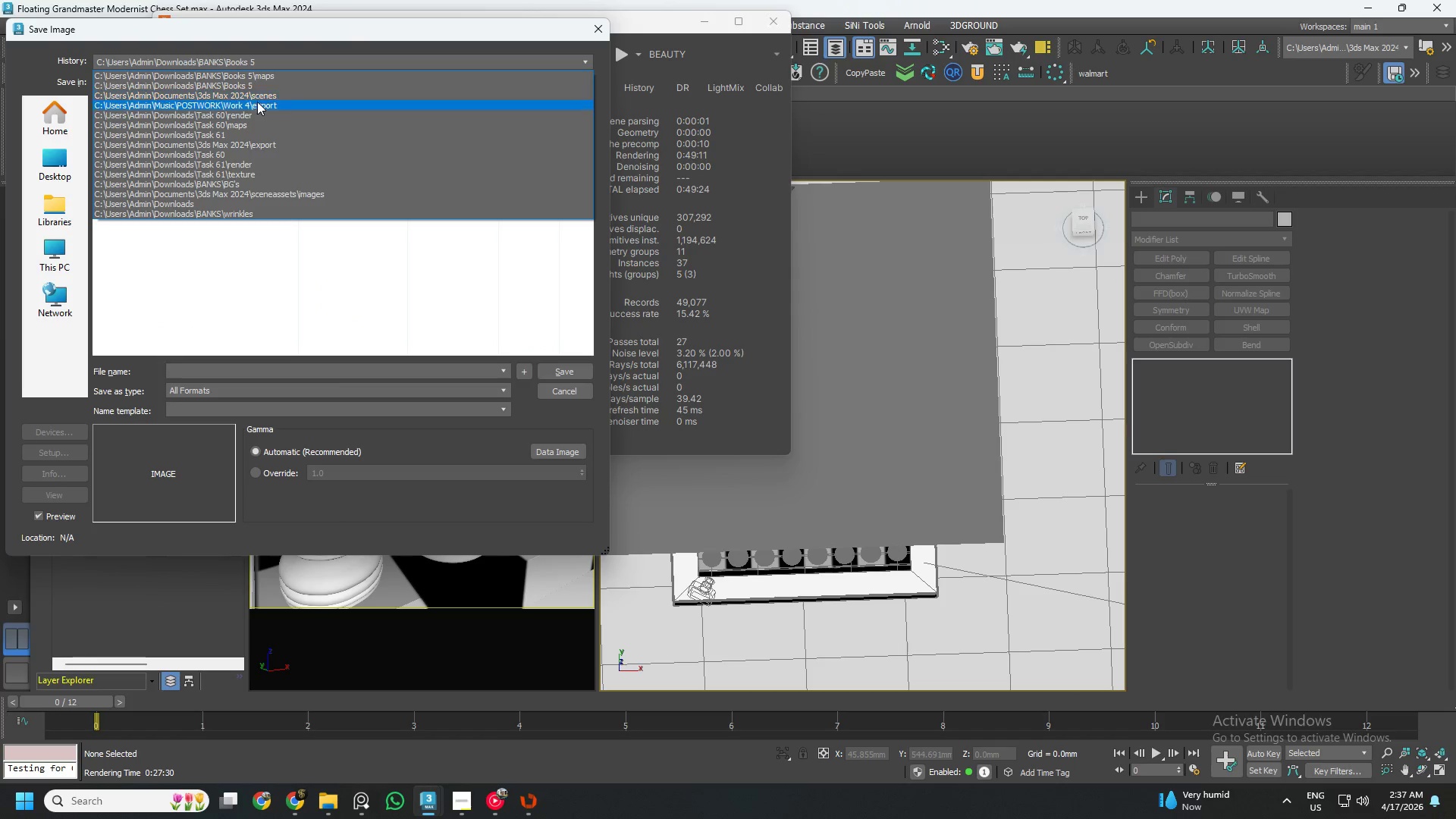 
left_click([258, 105])
 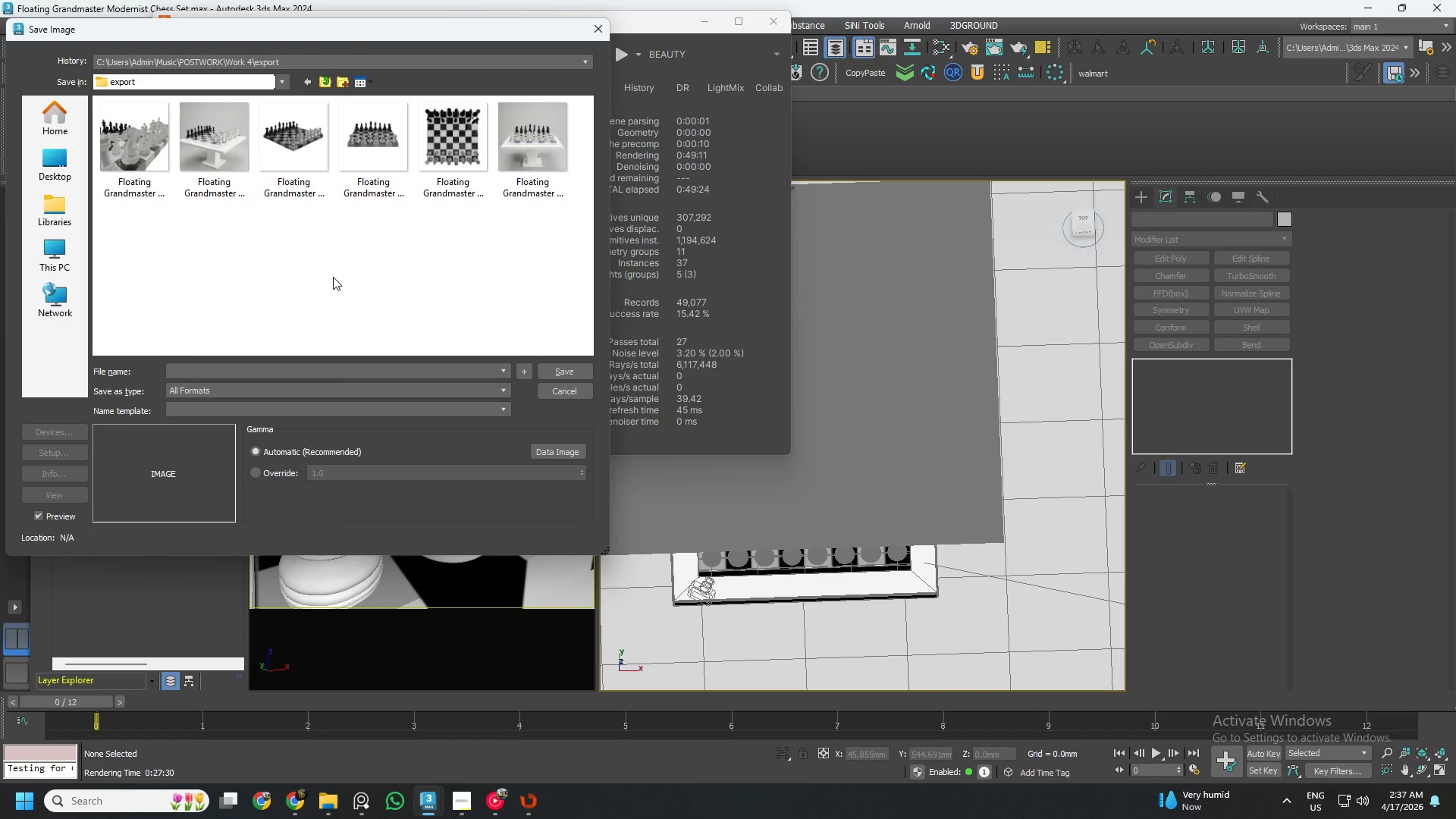 
left_click([144, 170])
 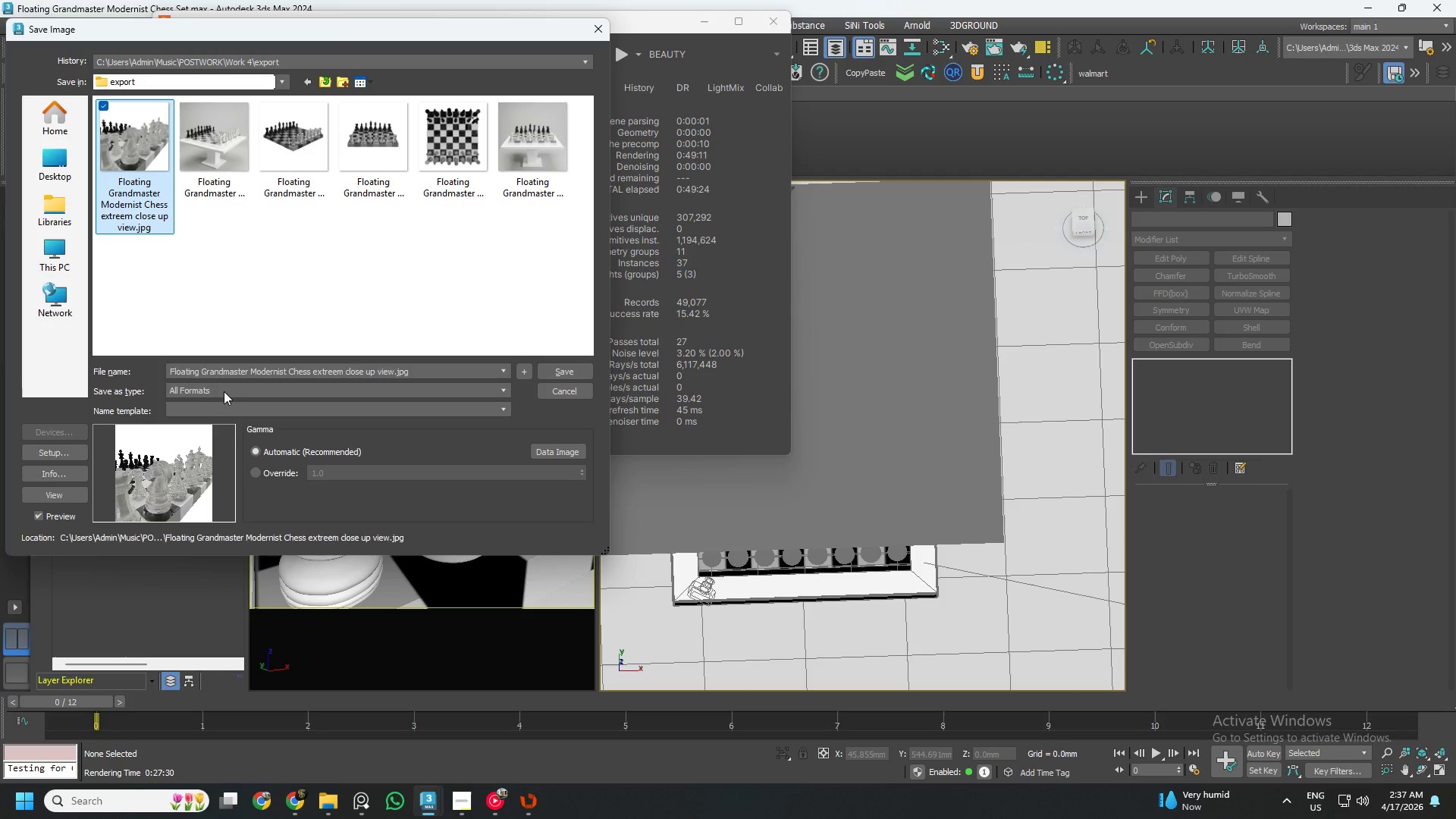 
left_click([225, 393])
 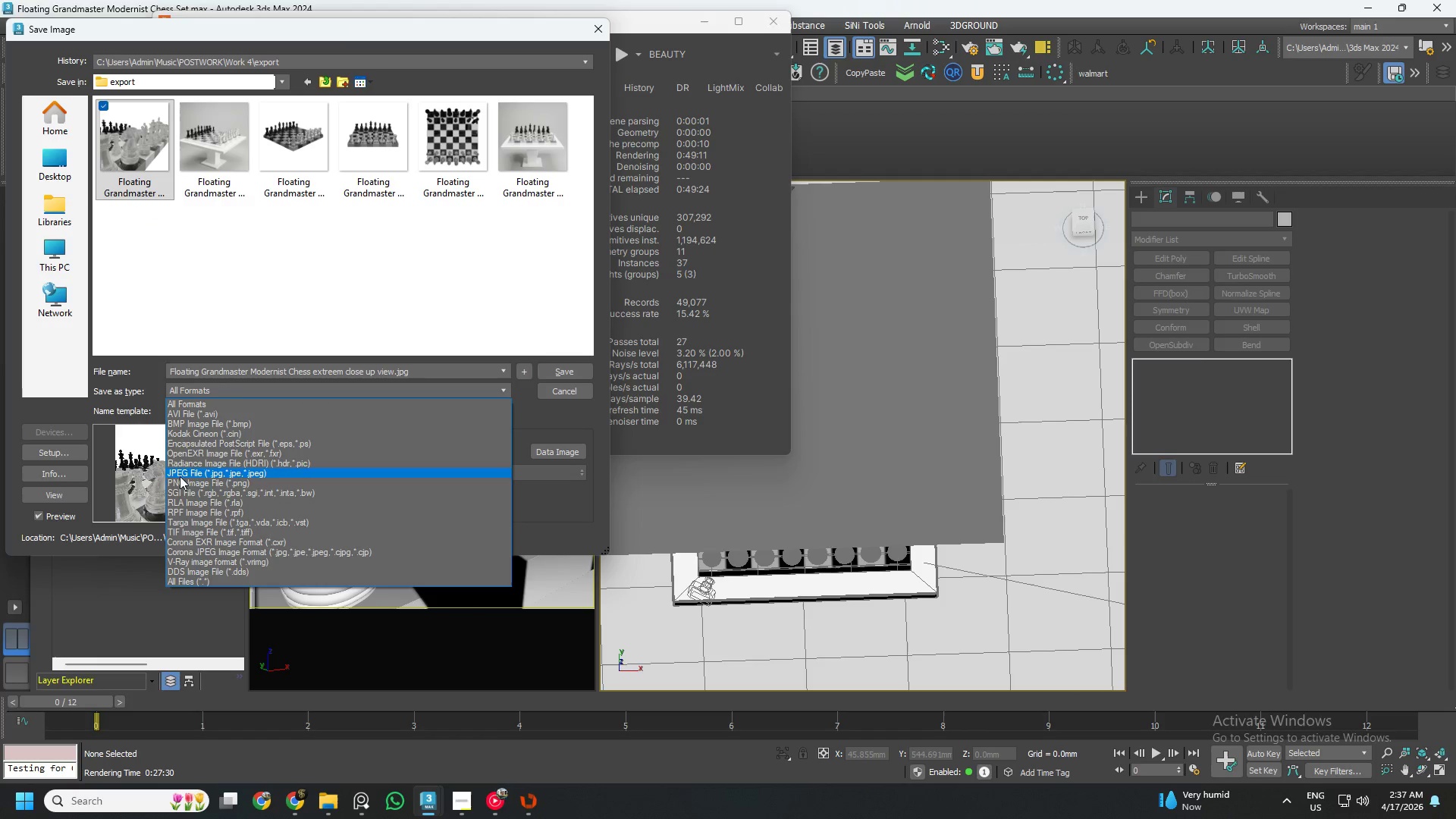 
left_click([177, 482])
 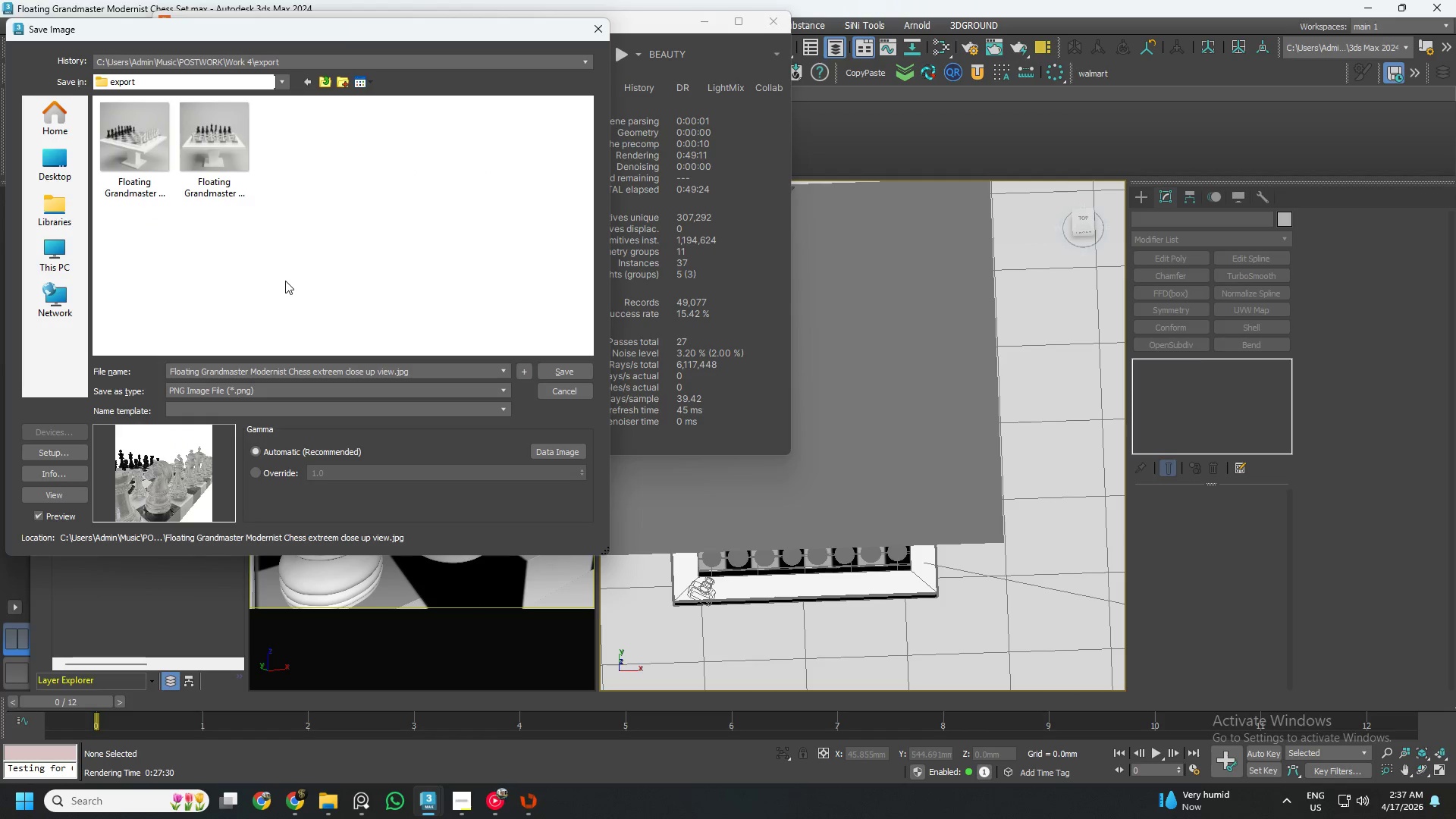 
left_click([285, 280])
 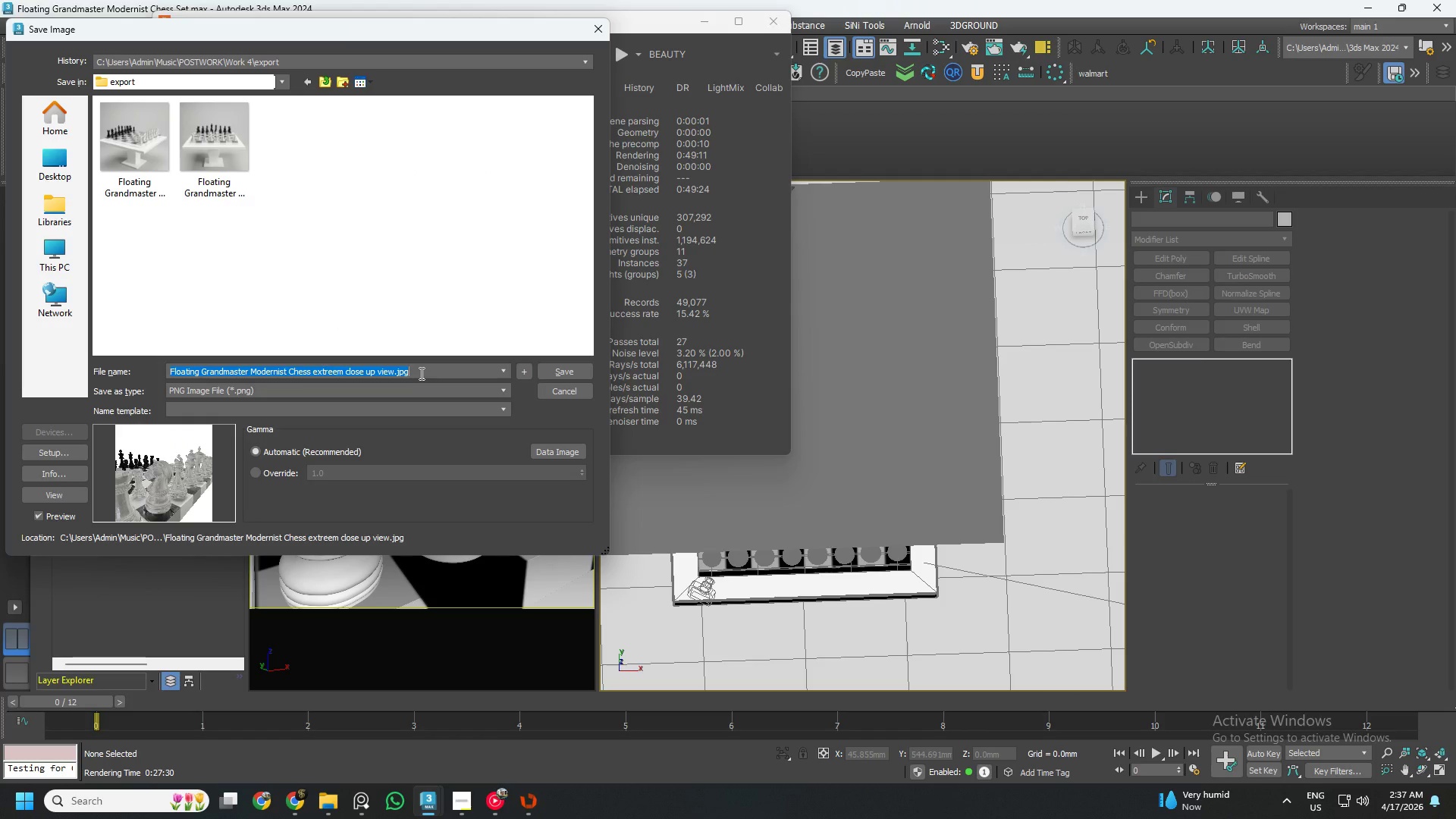 
double_click([420, 373])
 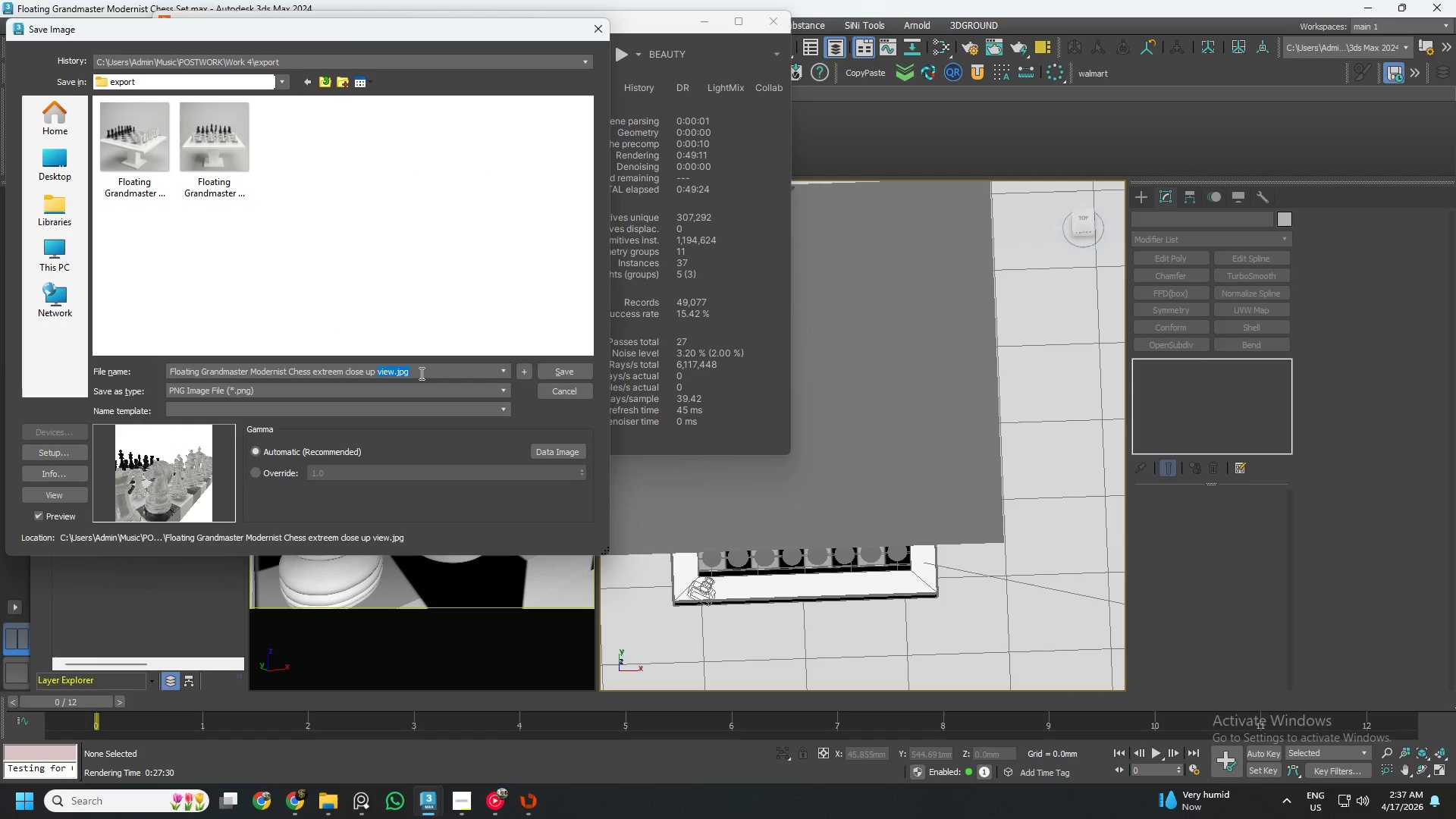 
hold_key(key=Backspace, duration=0.42)
 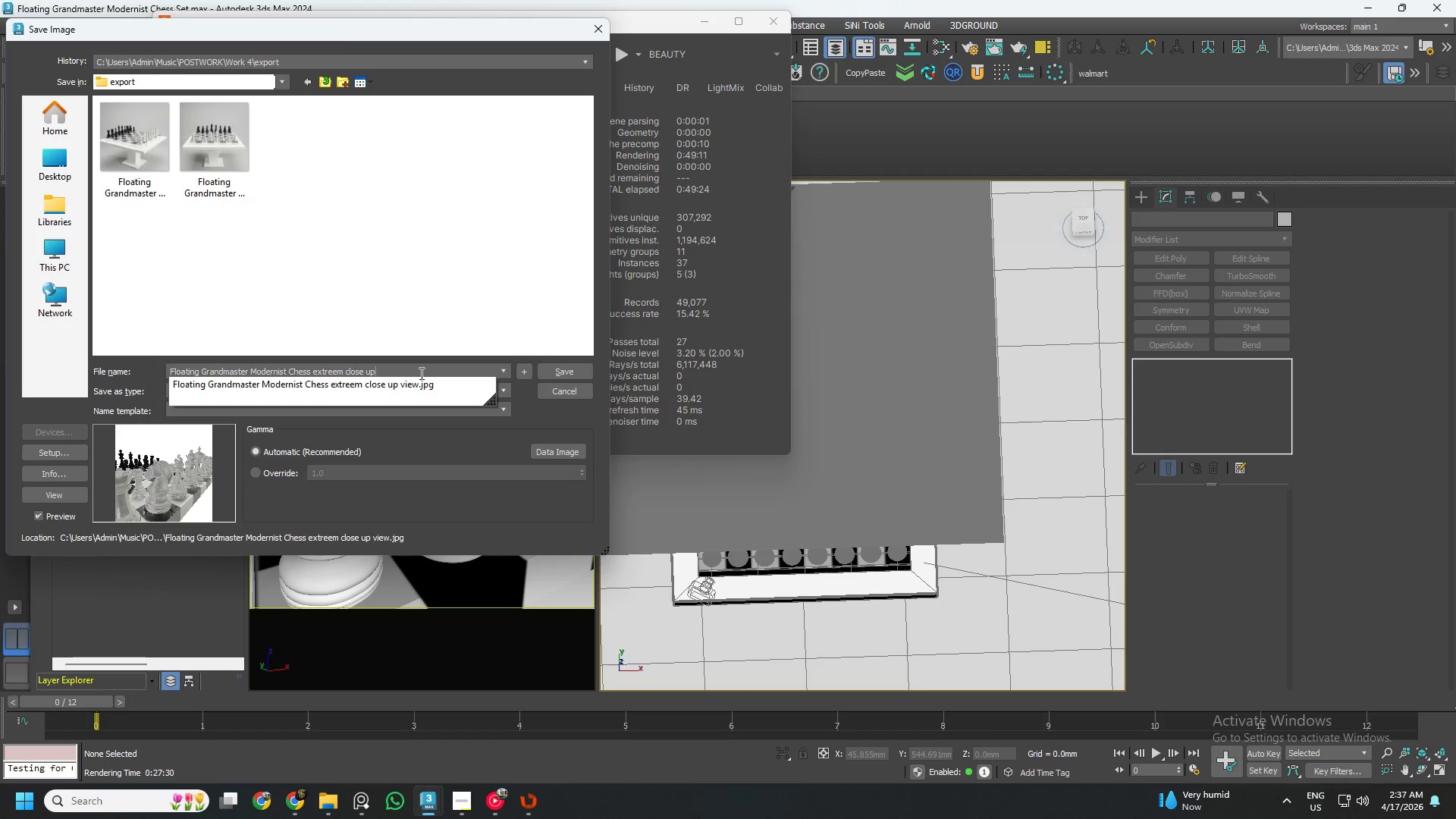 
key(Backspace)
 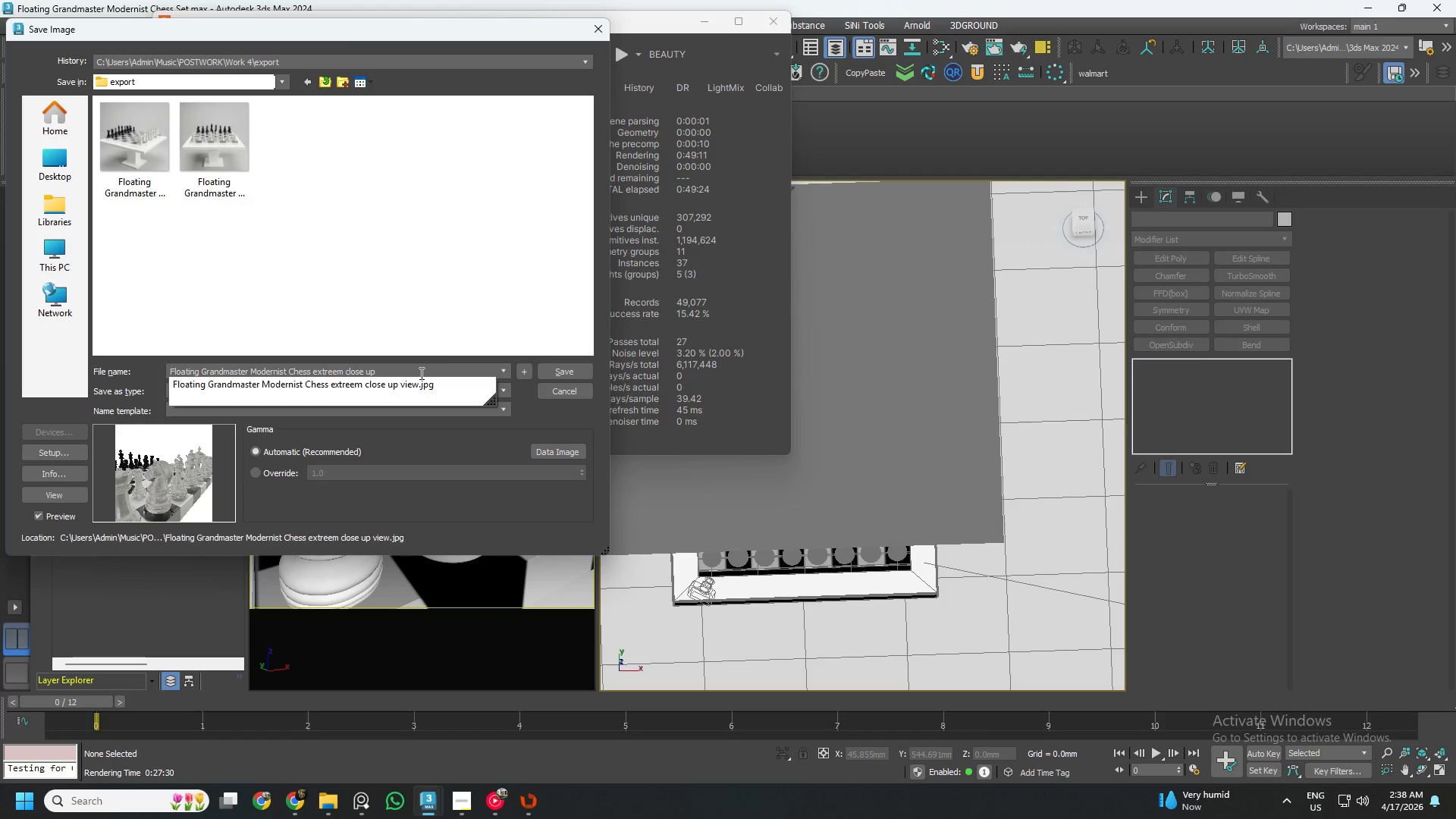 
left_click([397, 278])
 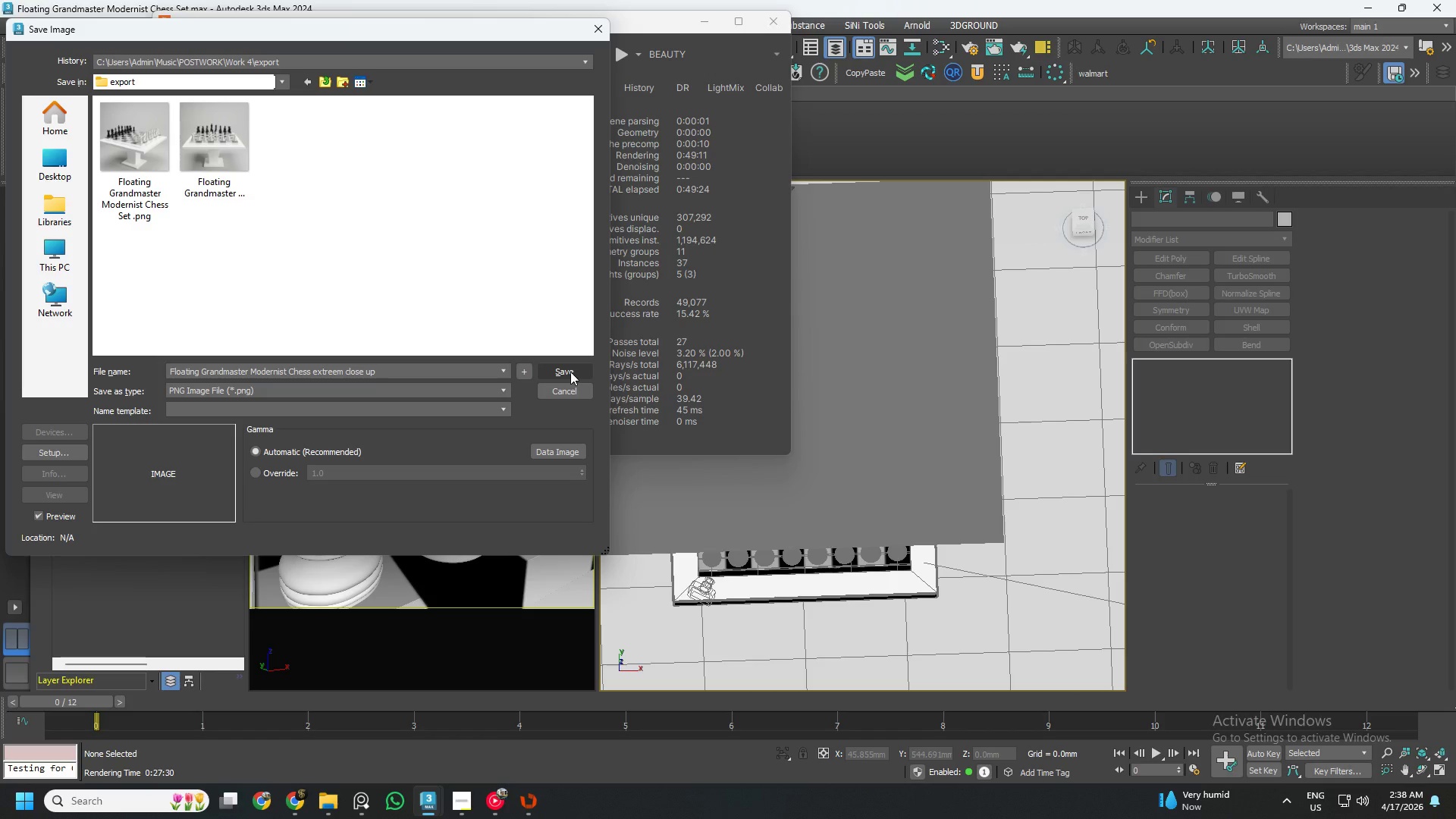 
left_click([570, 372])
 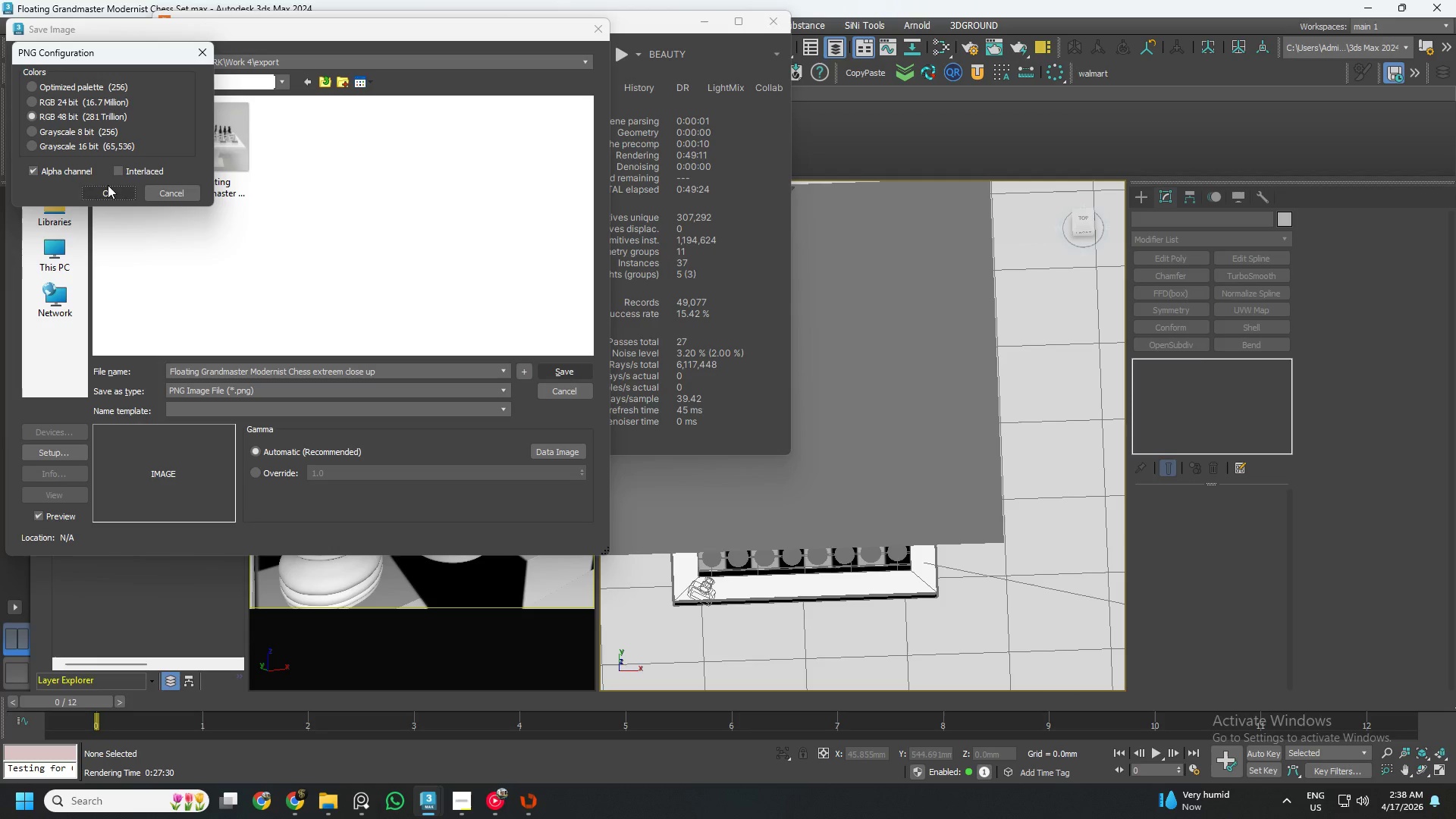 
left_click([108, 185])
 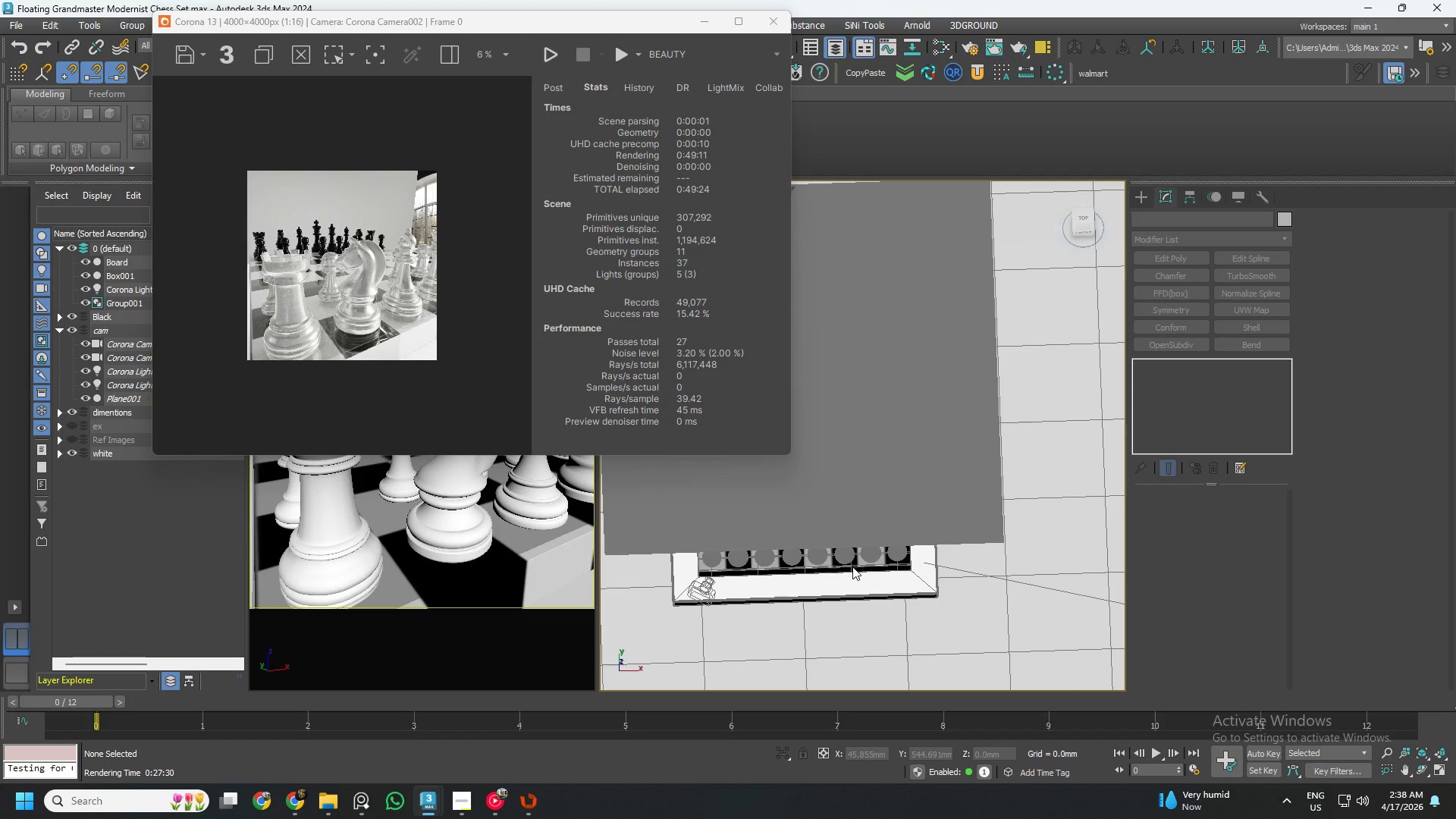 
key(M)
 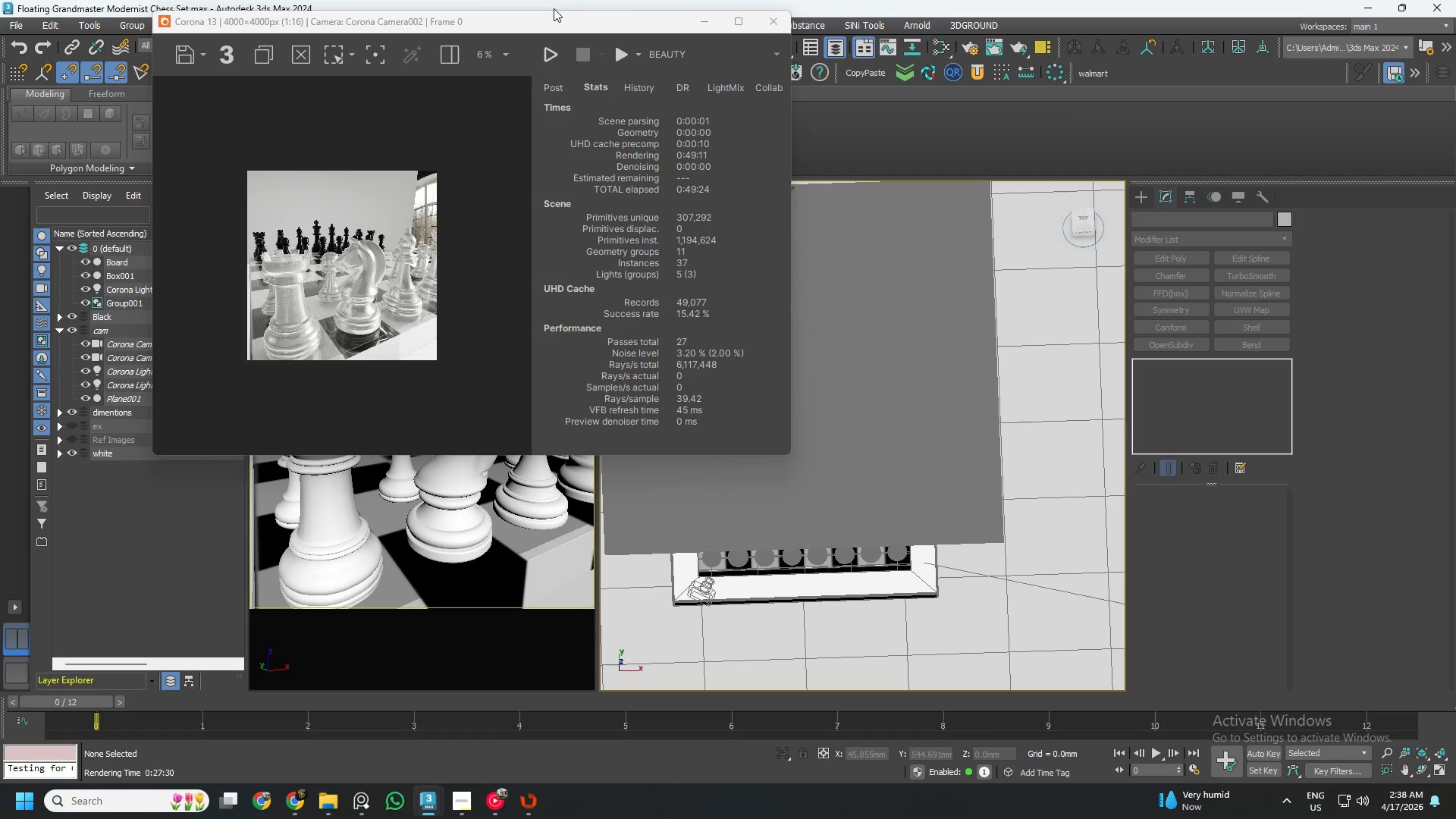 
wait(18.28)
 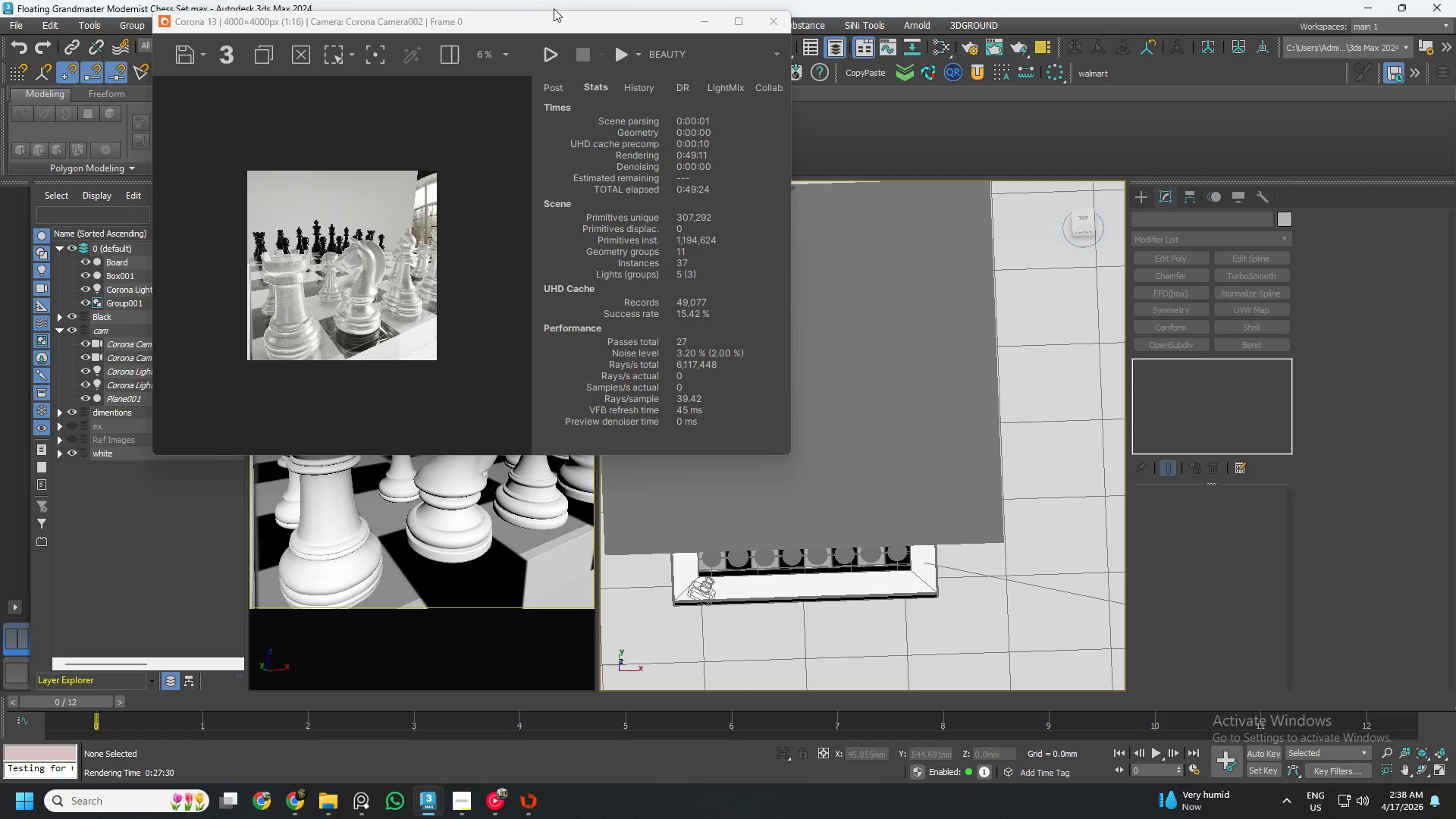 
scroll: coordinate [1124, 270], scroll_direction: down, amount: 6.0
 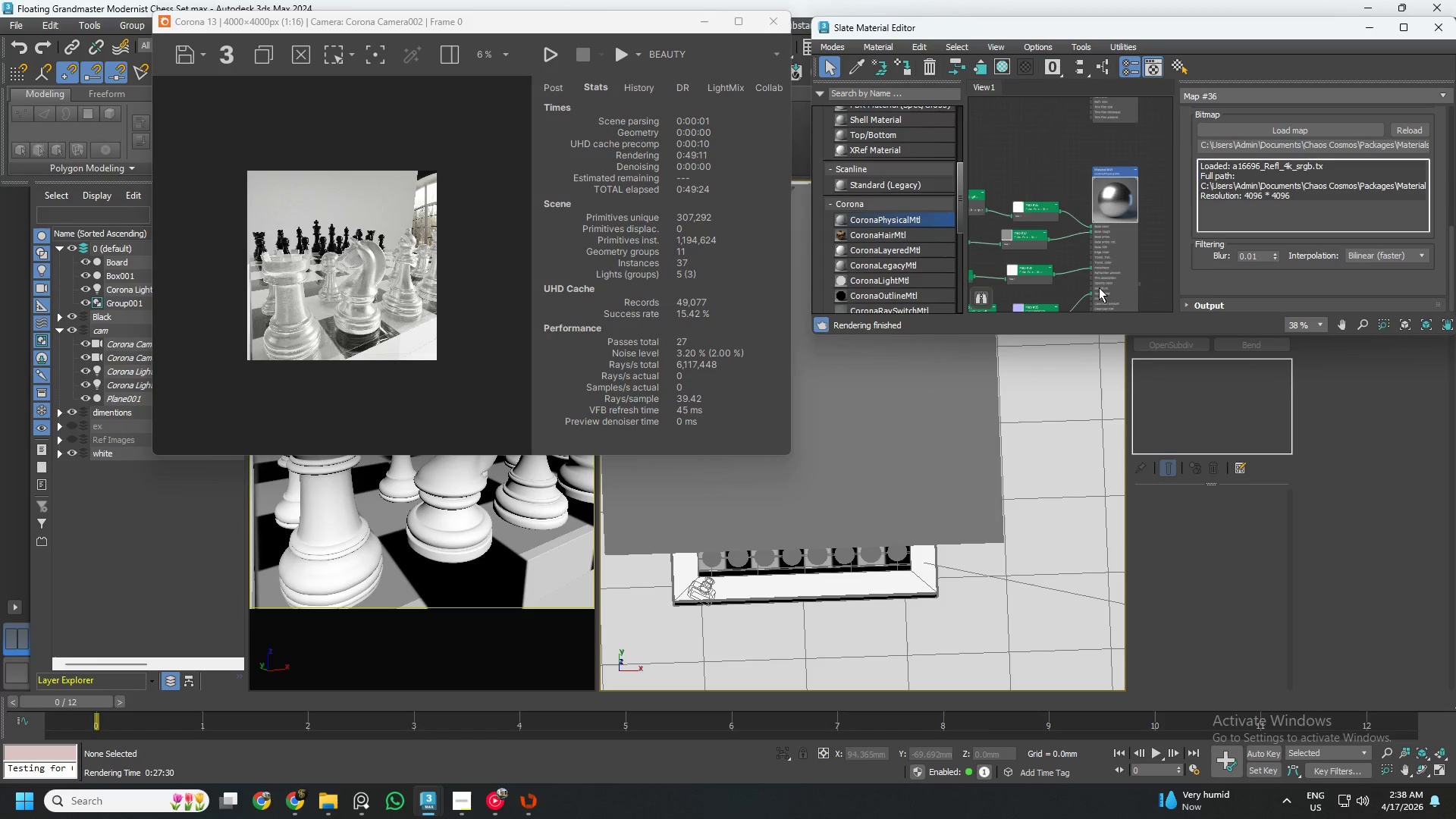 
scroll: coordinate [1097, 288], scroll_direction: up, amount: 1.0
 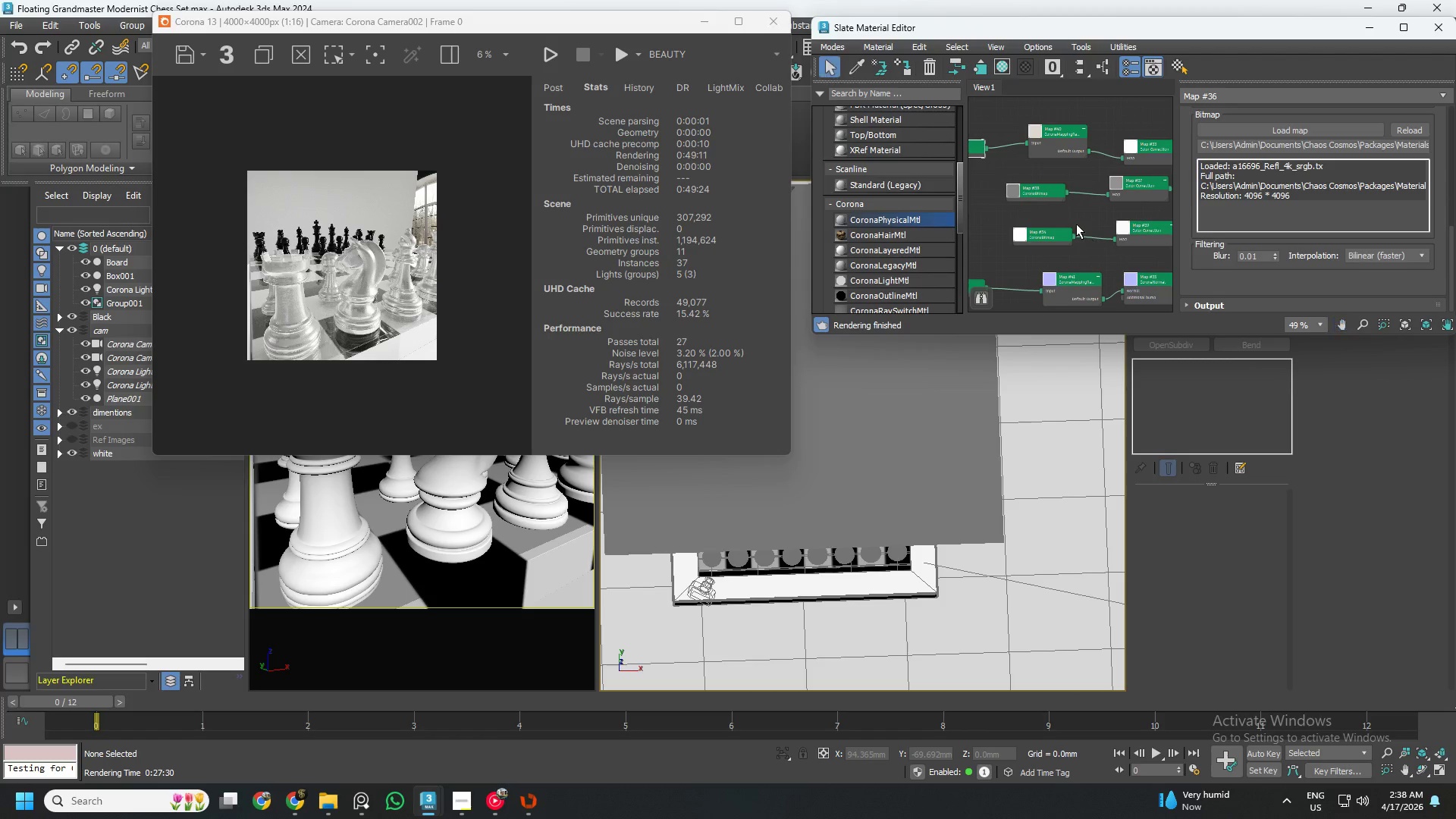 
wait(5.38)
 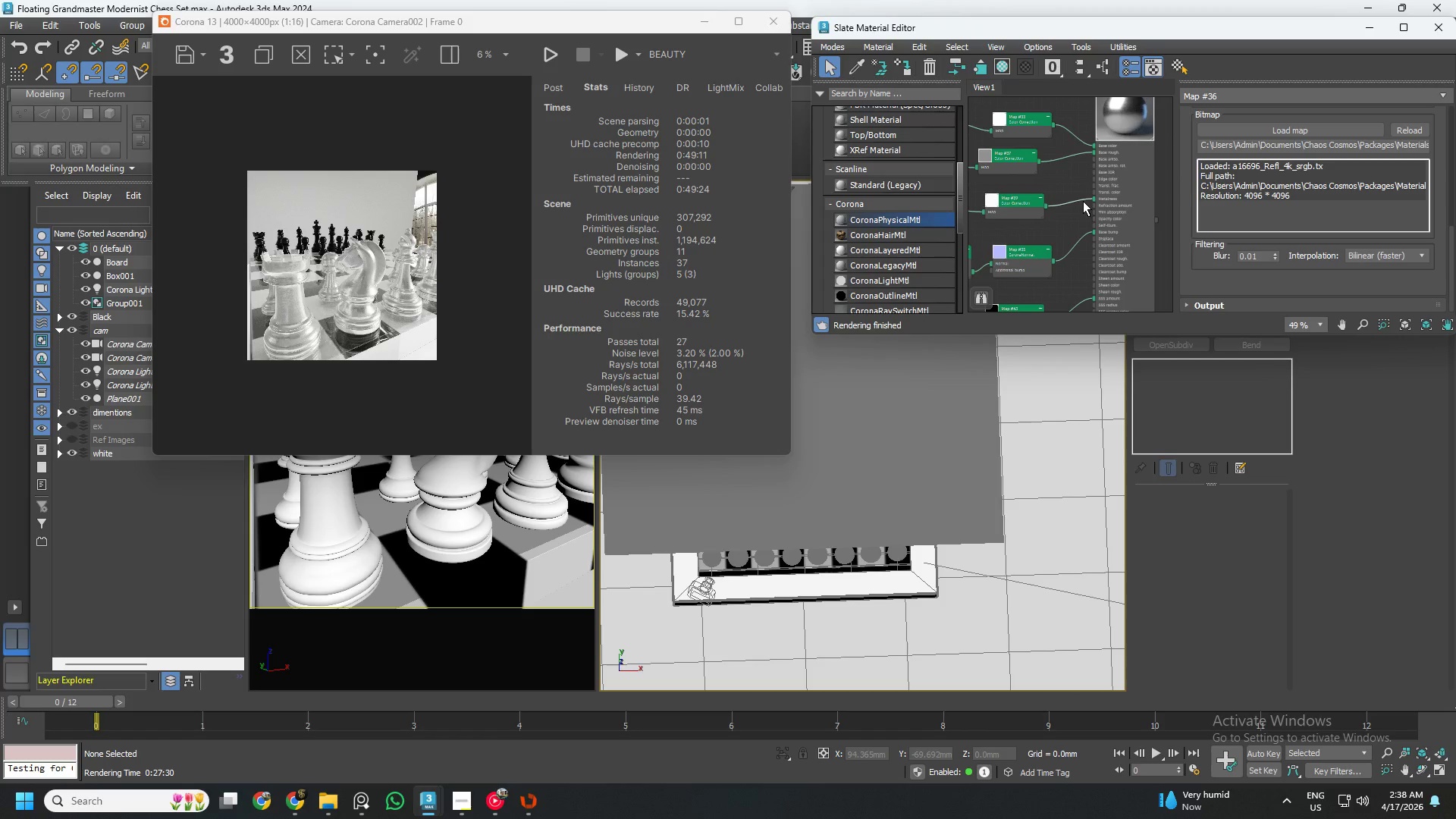 
scroll: coordinate [1061, 205], scroll_direction: up, amount: 5.0
 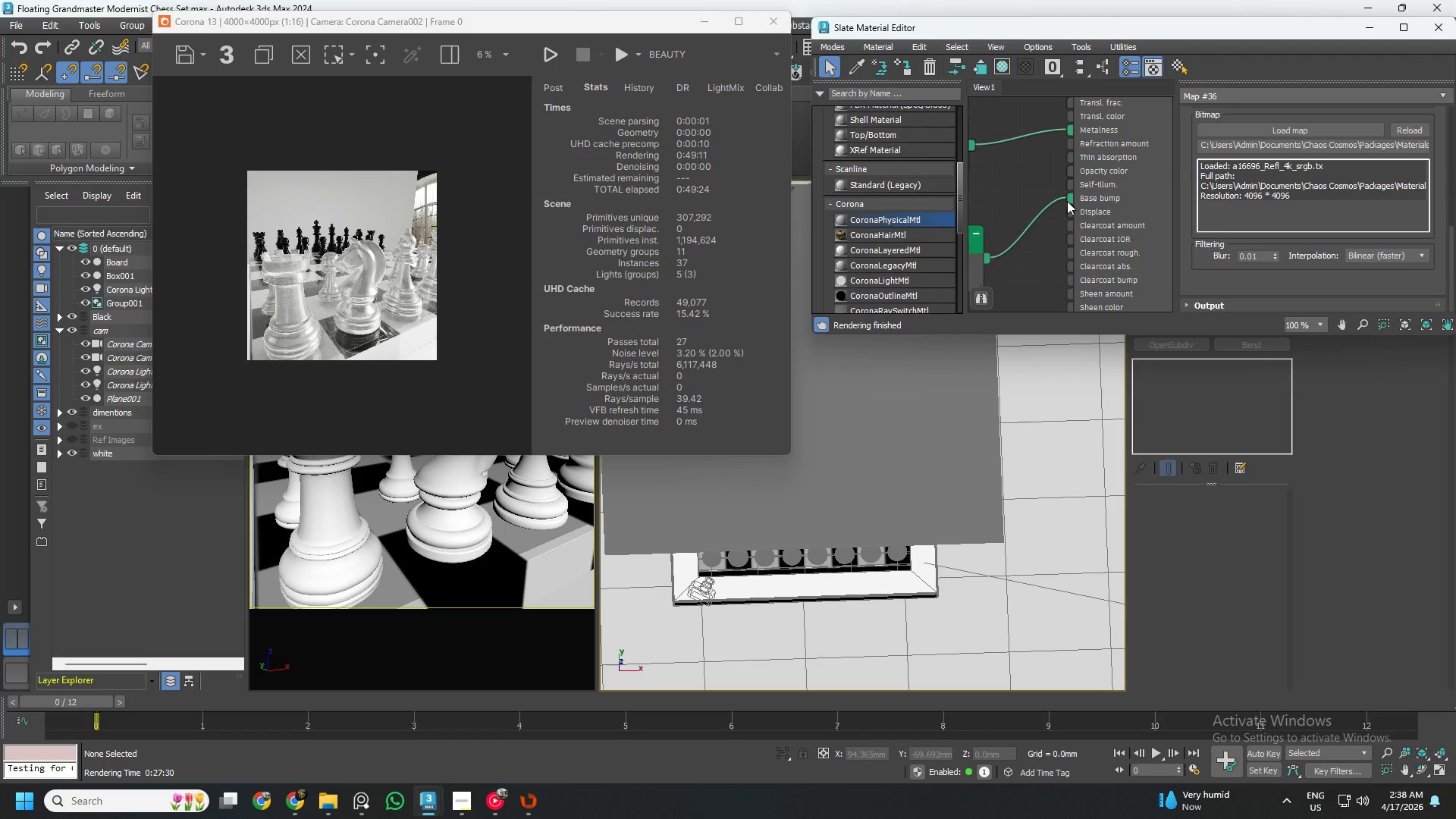 
left_click_drag(start_coordinate=[1067, 201], to_coordinate=[1042, 200])
 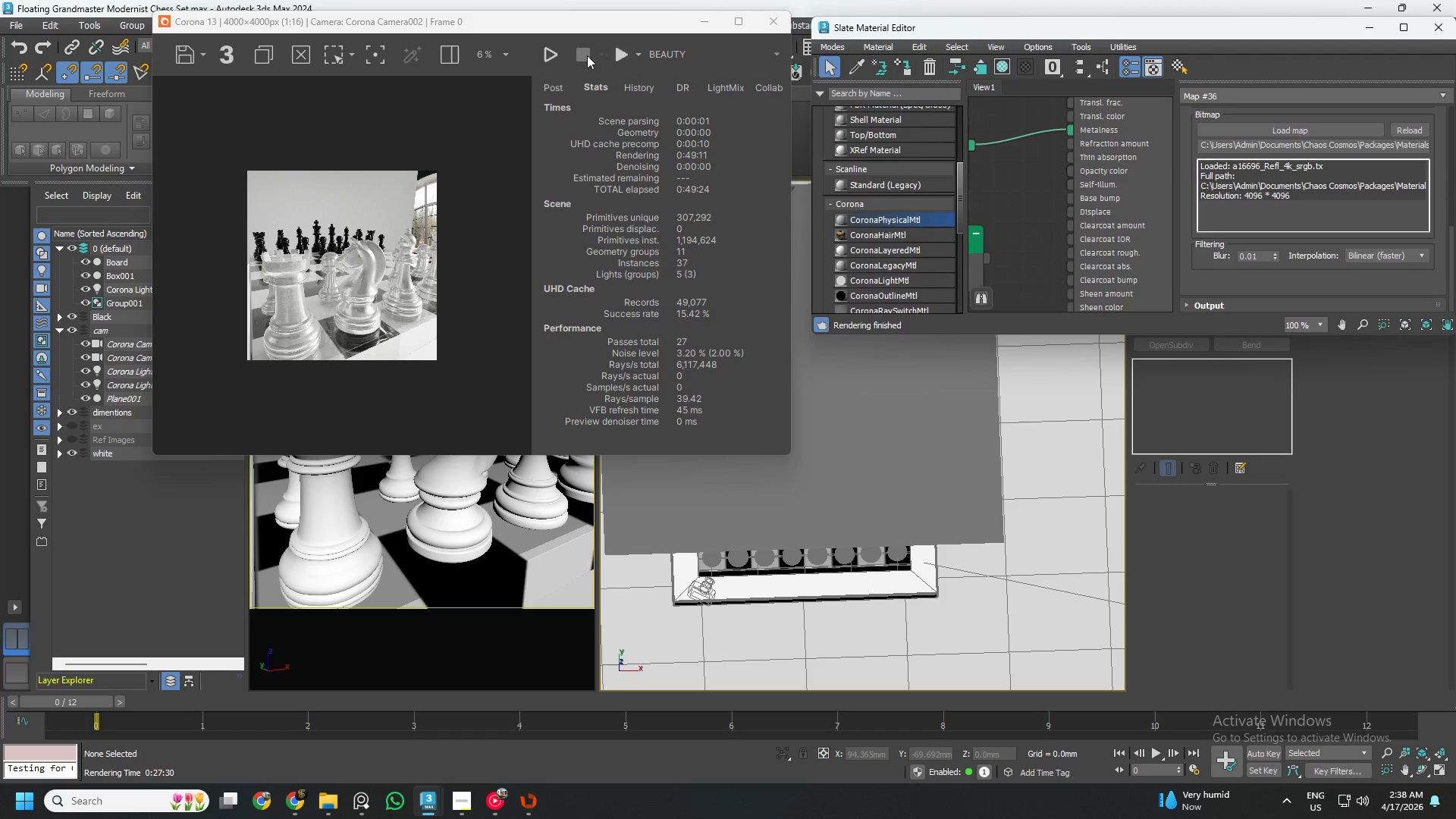 
left_click([544, 51])
 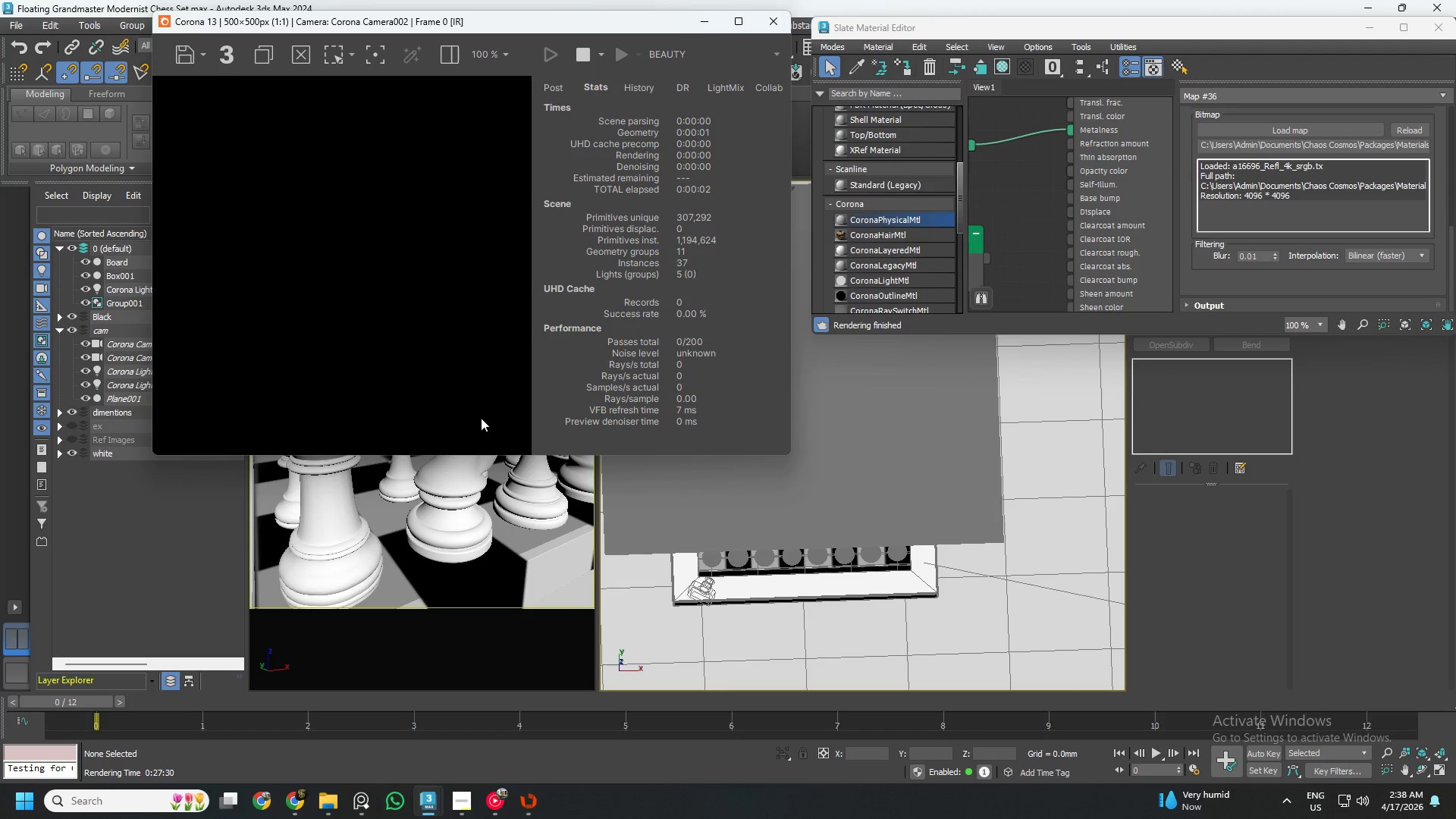 
wait(8.69)
 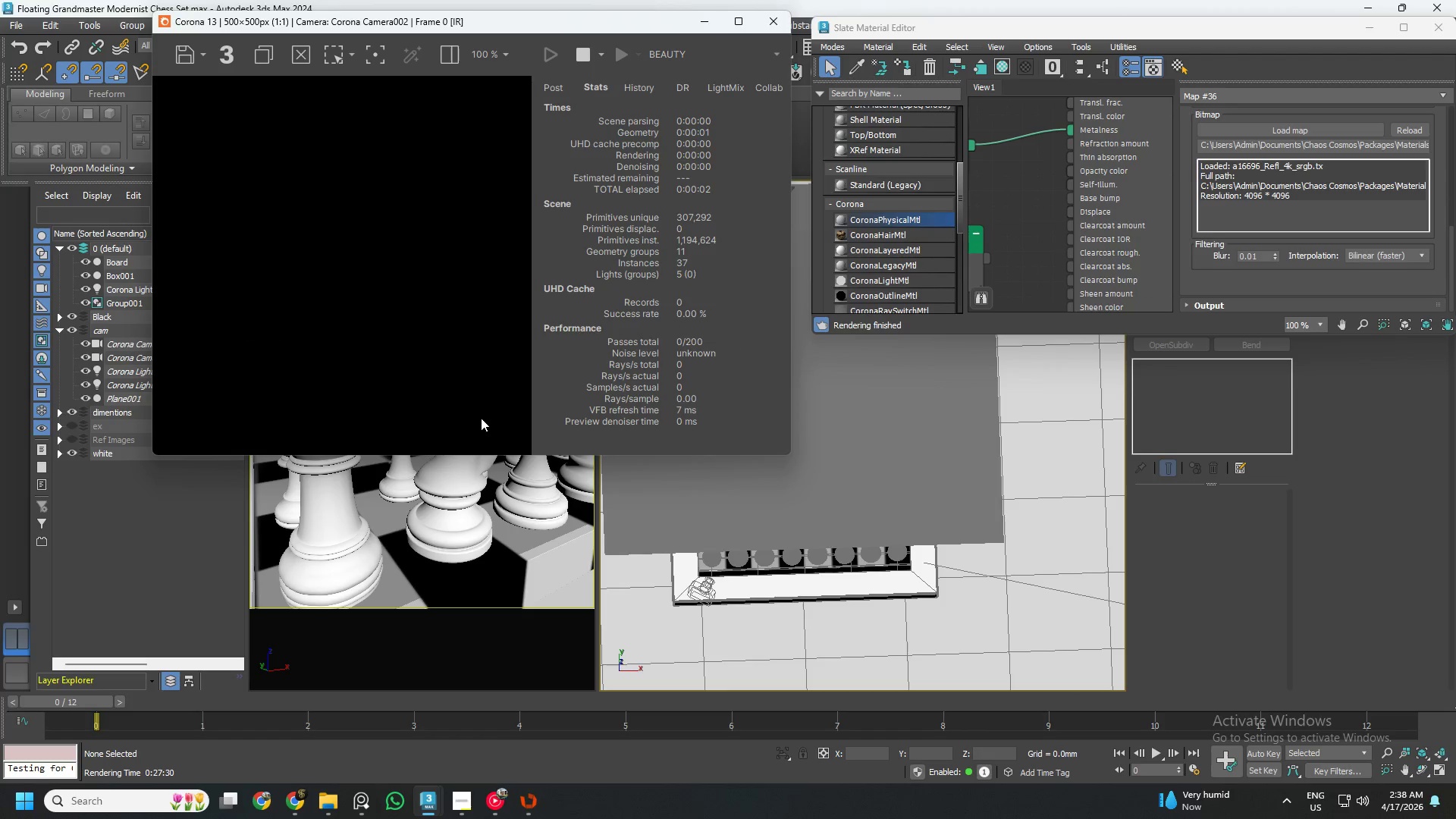 
left_click_drag(start_coordinate=[1069, 131], to_coordinate=[1030, 133])
 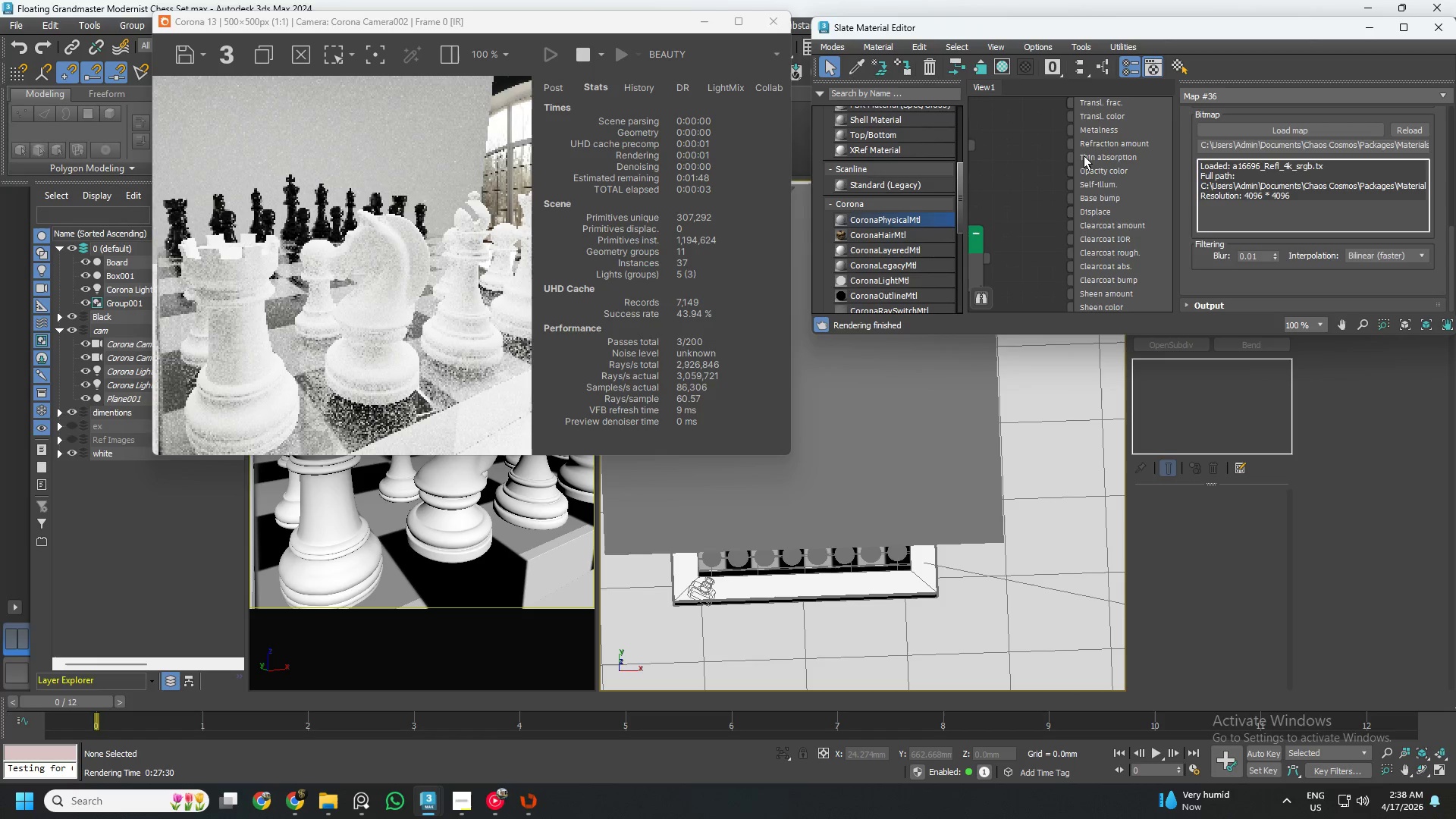 
scroll: coordinate [1053, 180], scroll_direction: down, amount: 3.0
 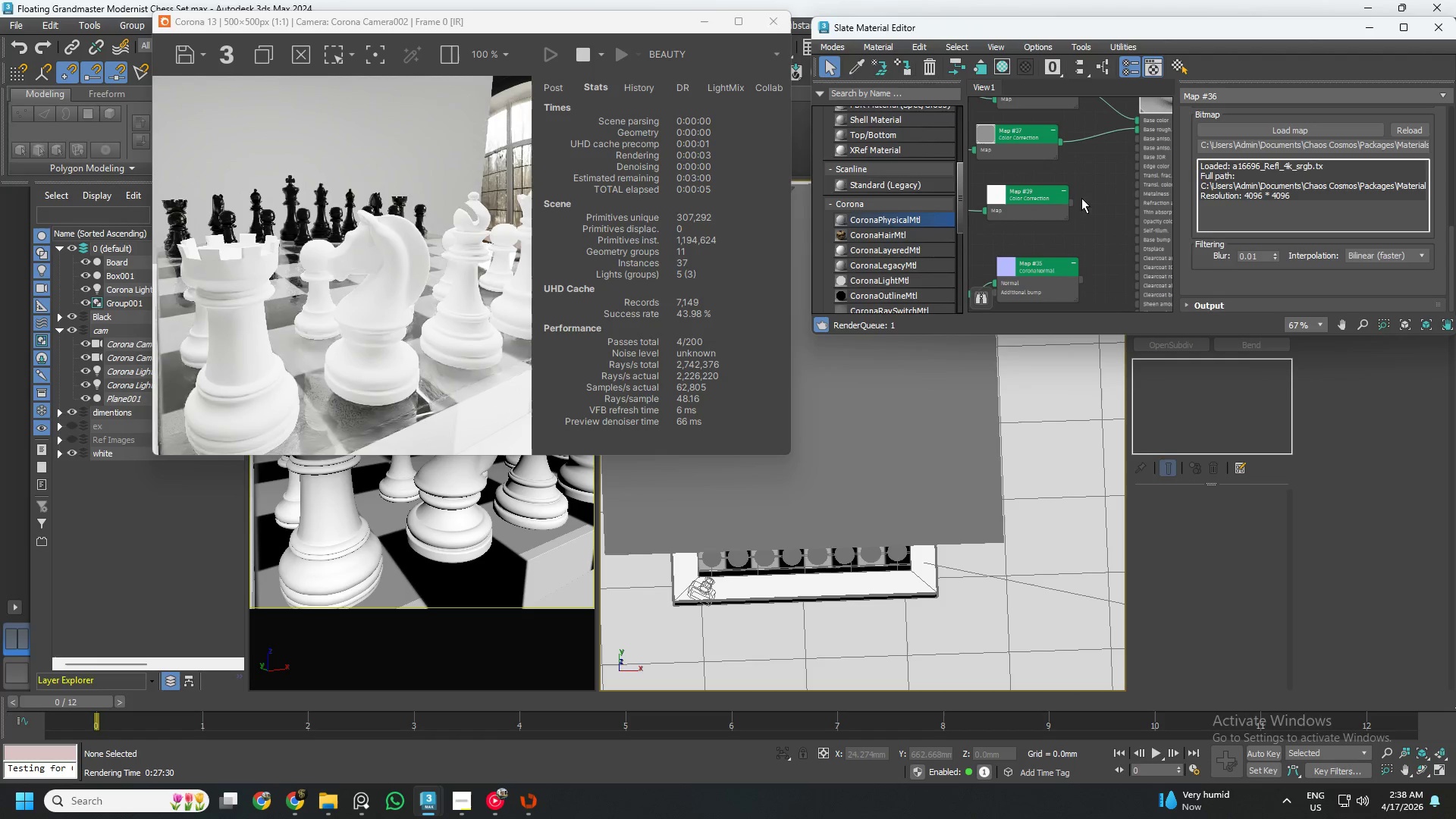 
scroll: coordinate [1072, 199], scroll_direction: up, amount: 2.0
 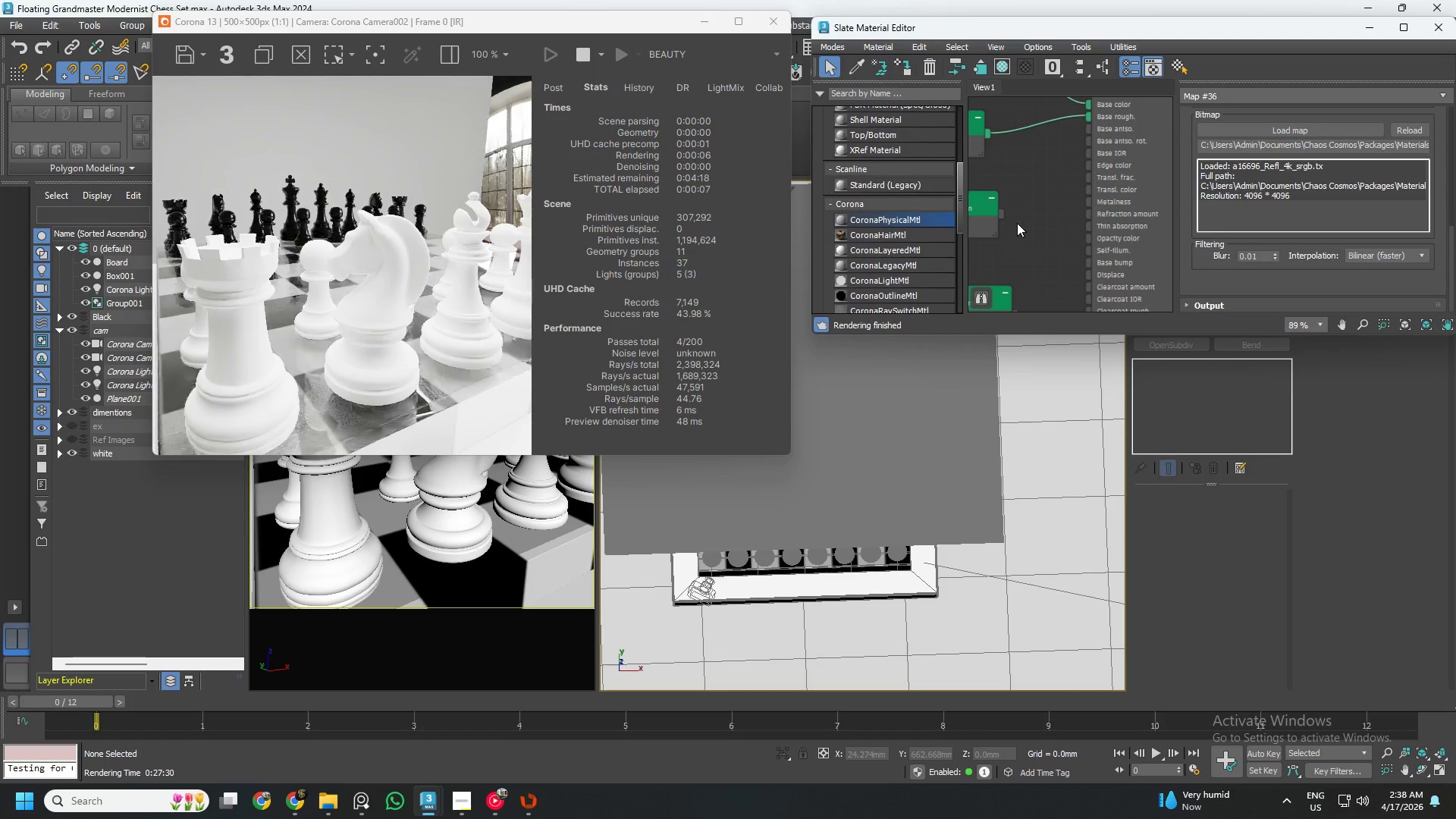 
left_click_drag(start_coordinate=[999, 216], to_coordinate=[1099, 202])
 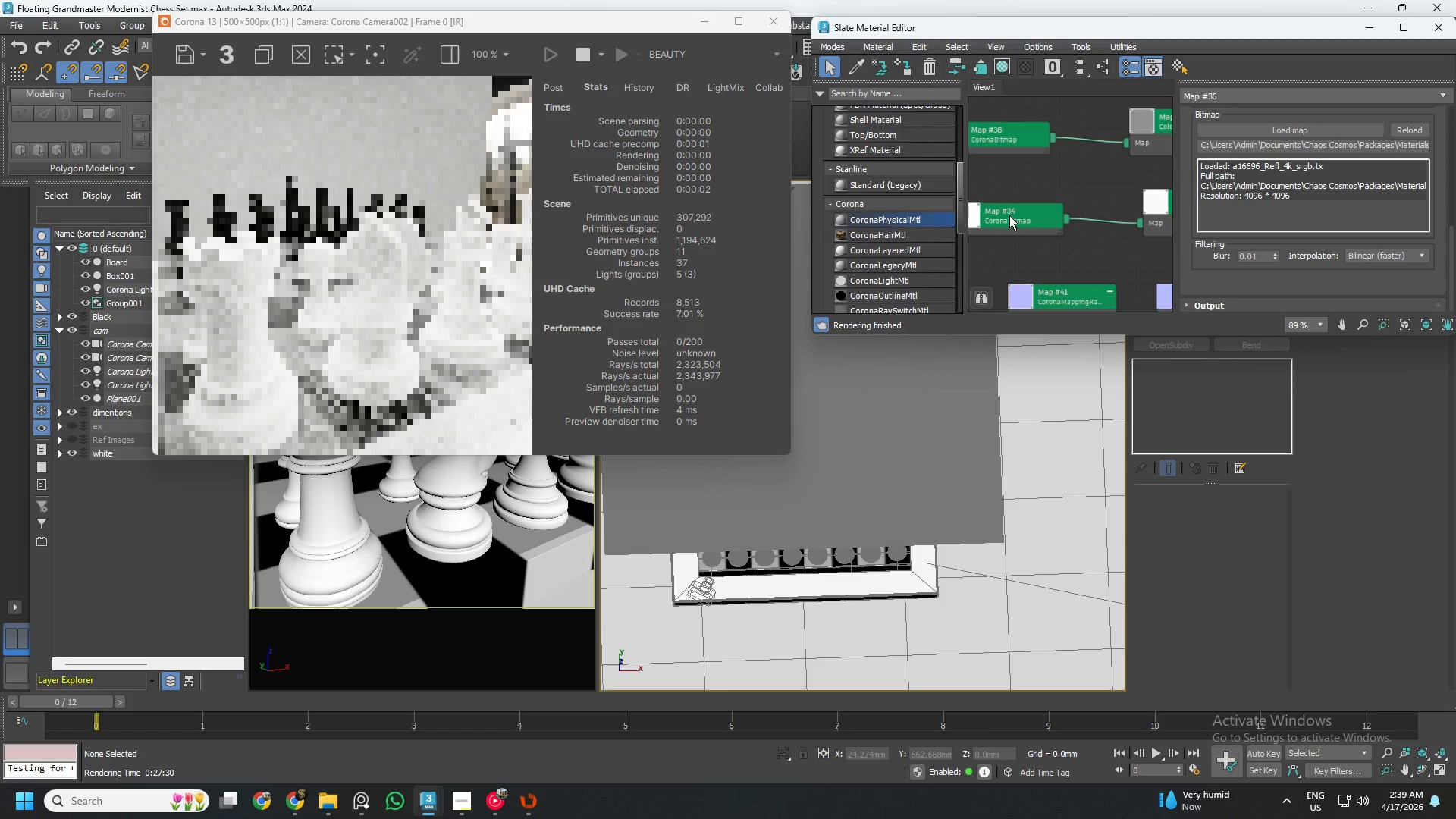 
left_click([1009, 215])
 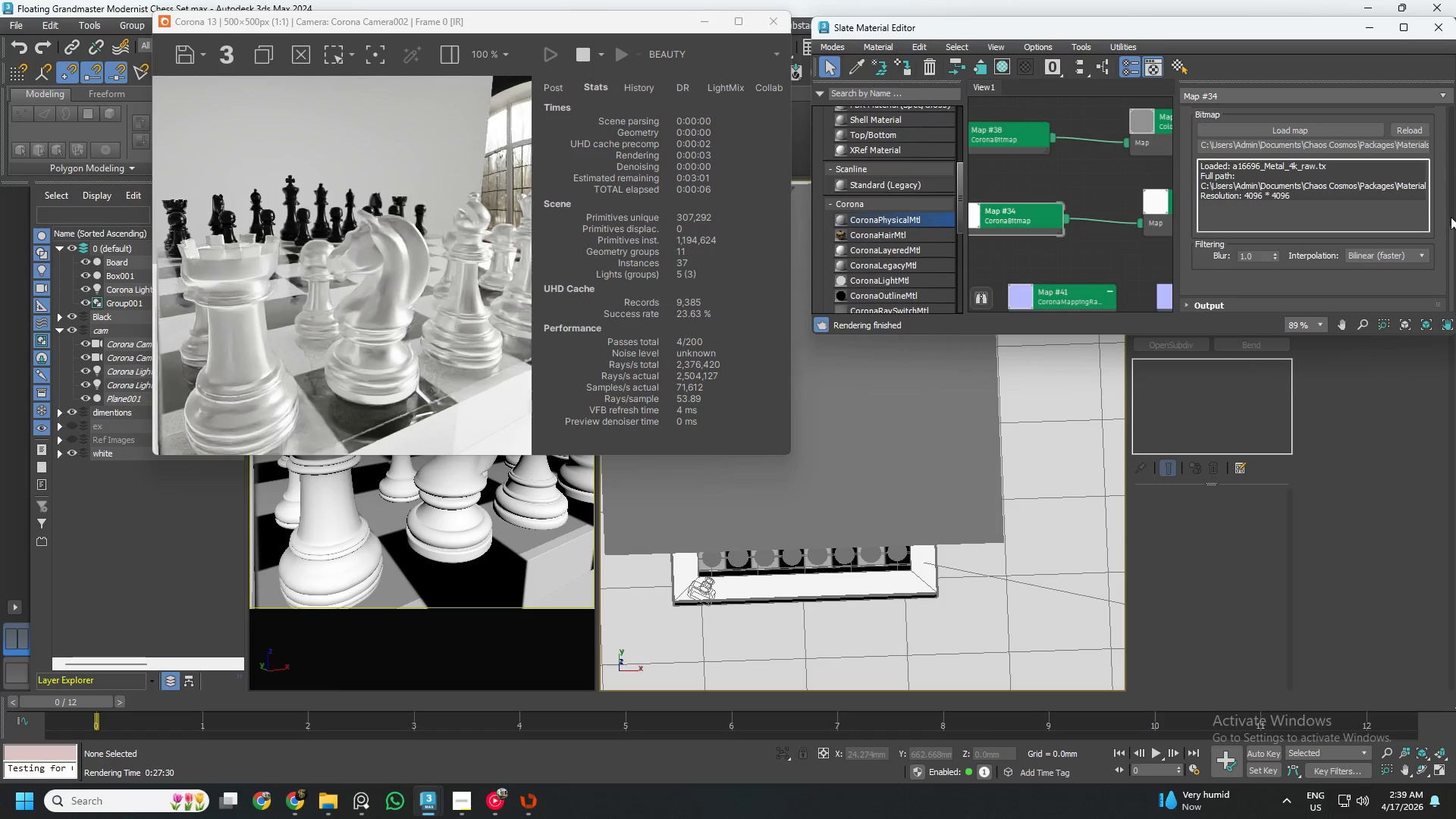 
left_click_drag(start_coordinate=[1451, 240], to_coordinate=[1454, 184])
 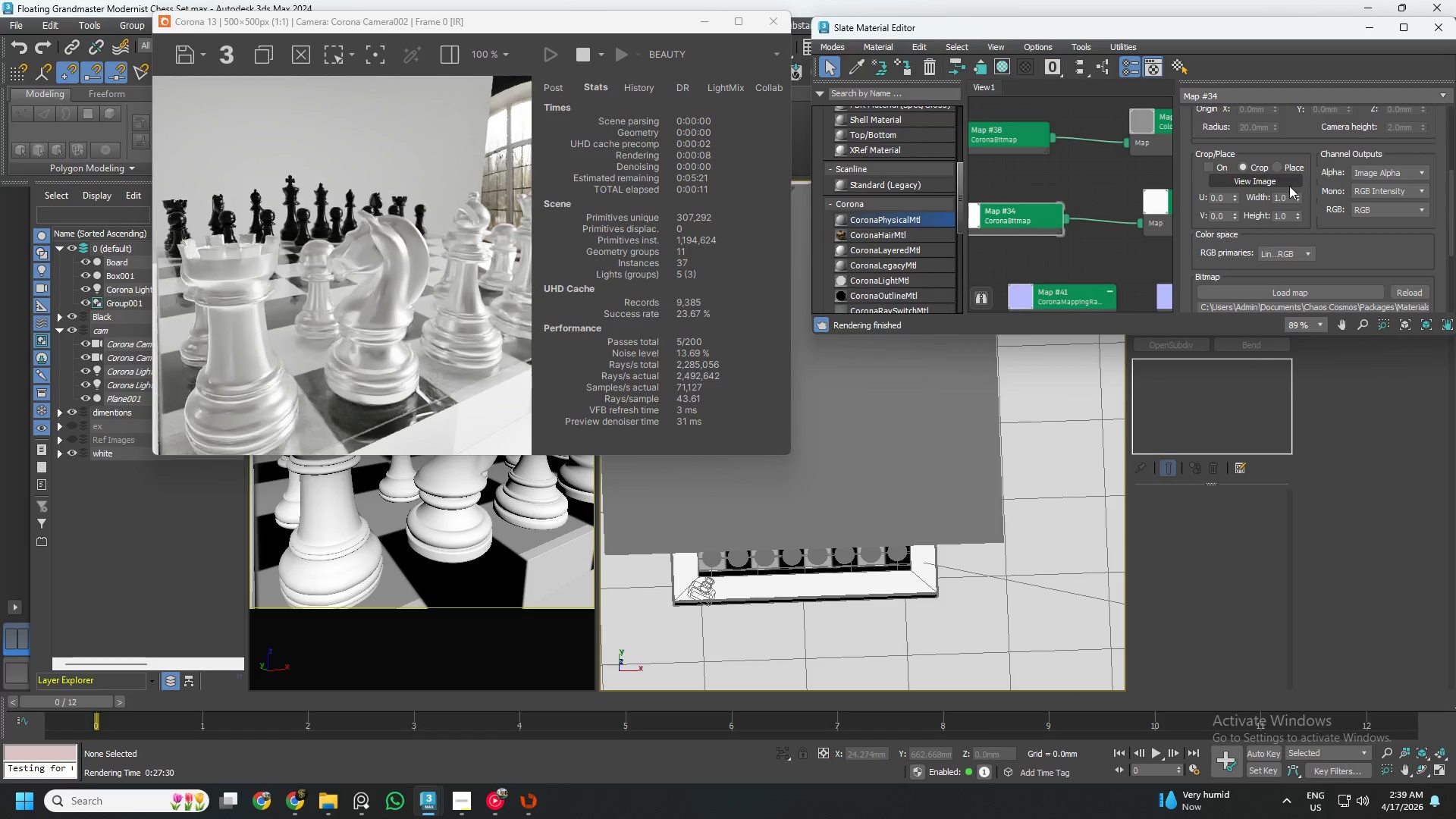 
left_click([1289, 186])
 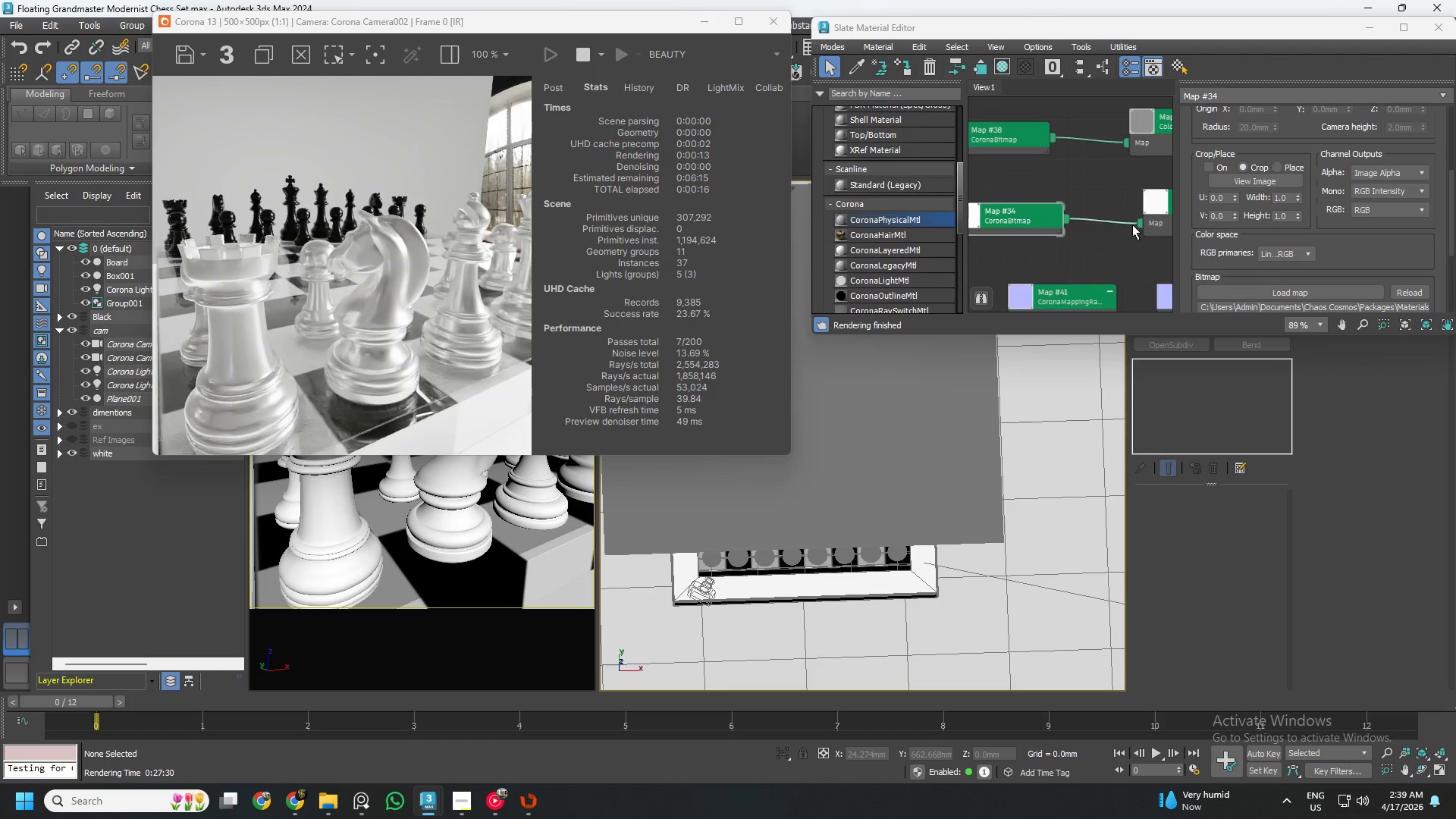 
wait(6.73)
 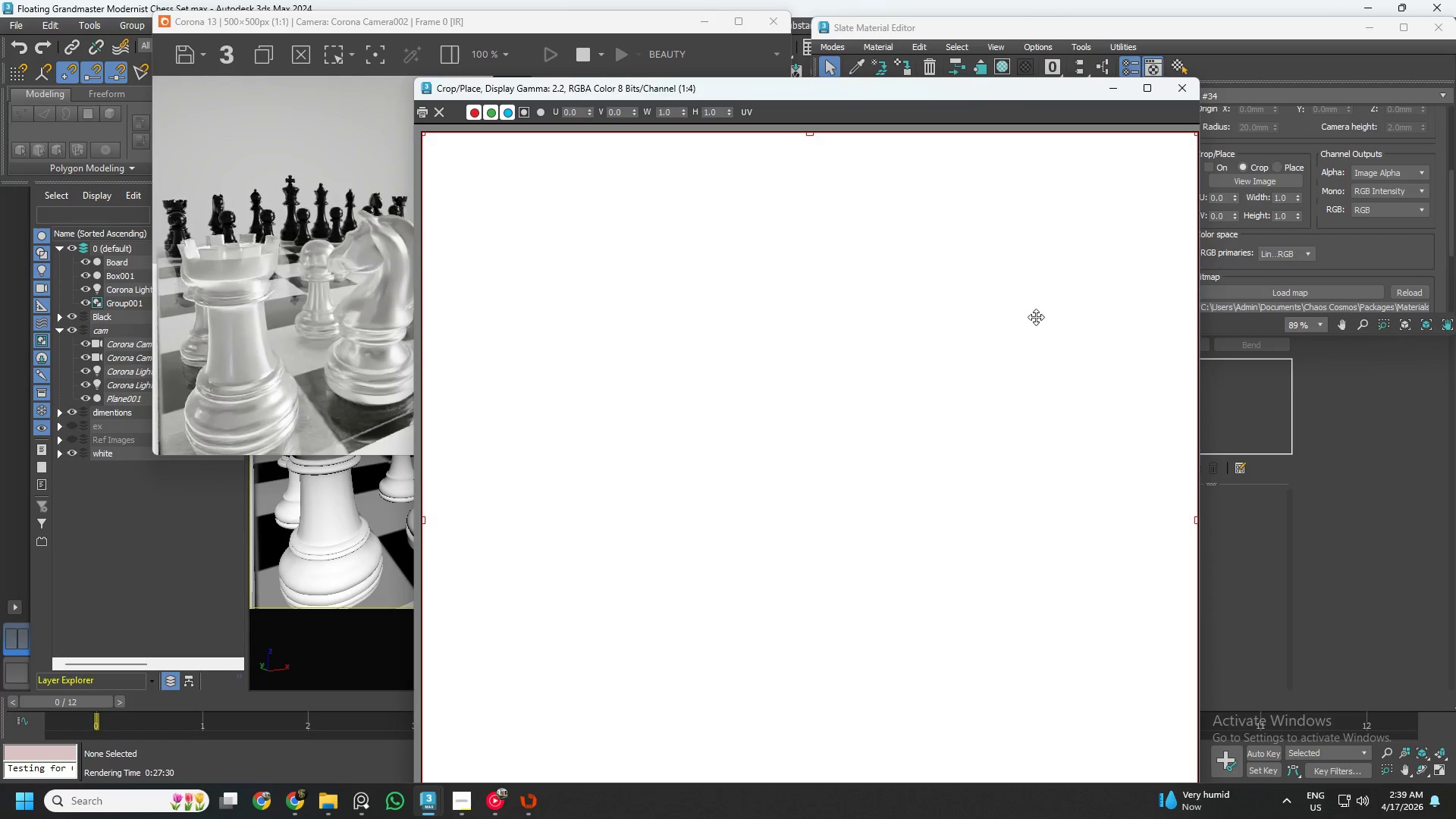 
left_click([1081, 238])
 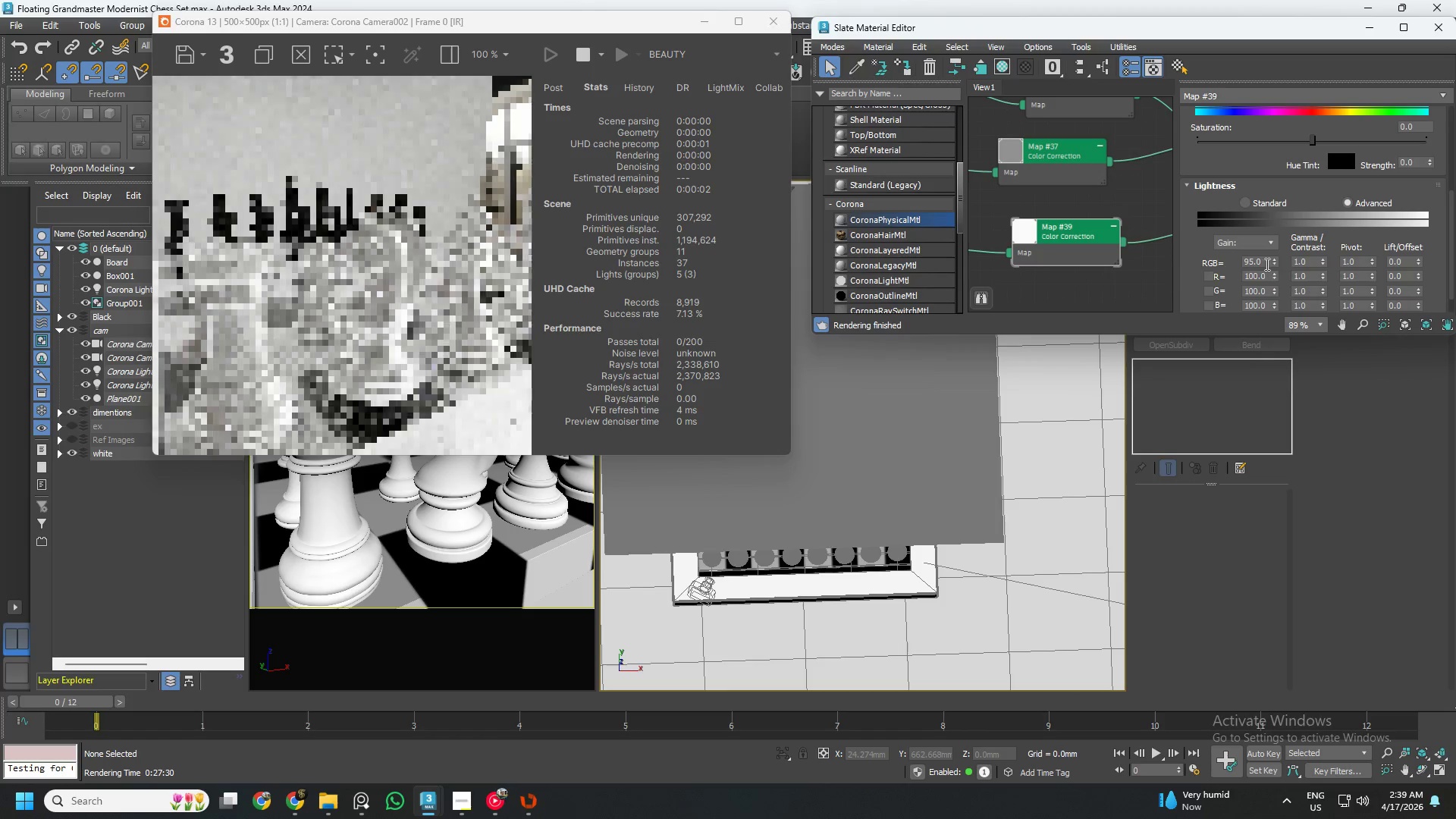 
wait(5.5)
 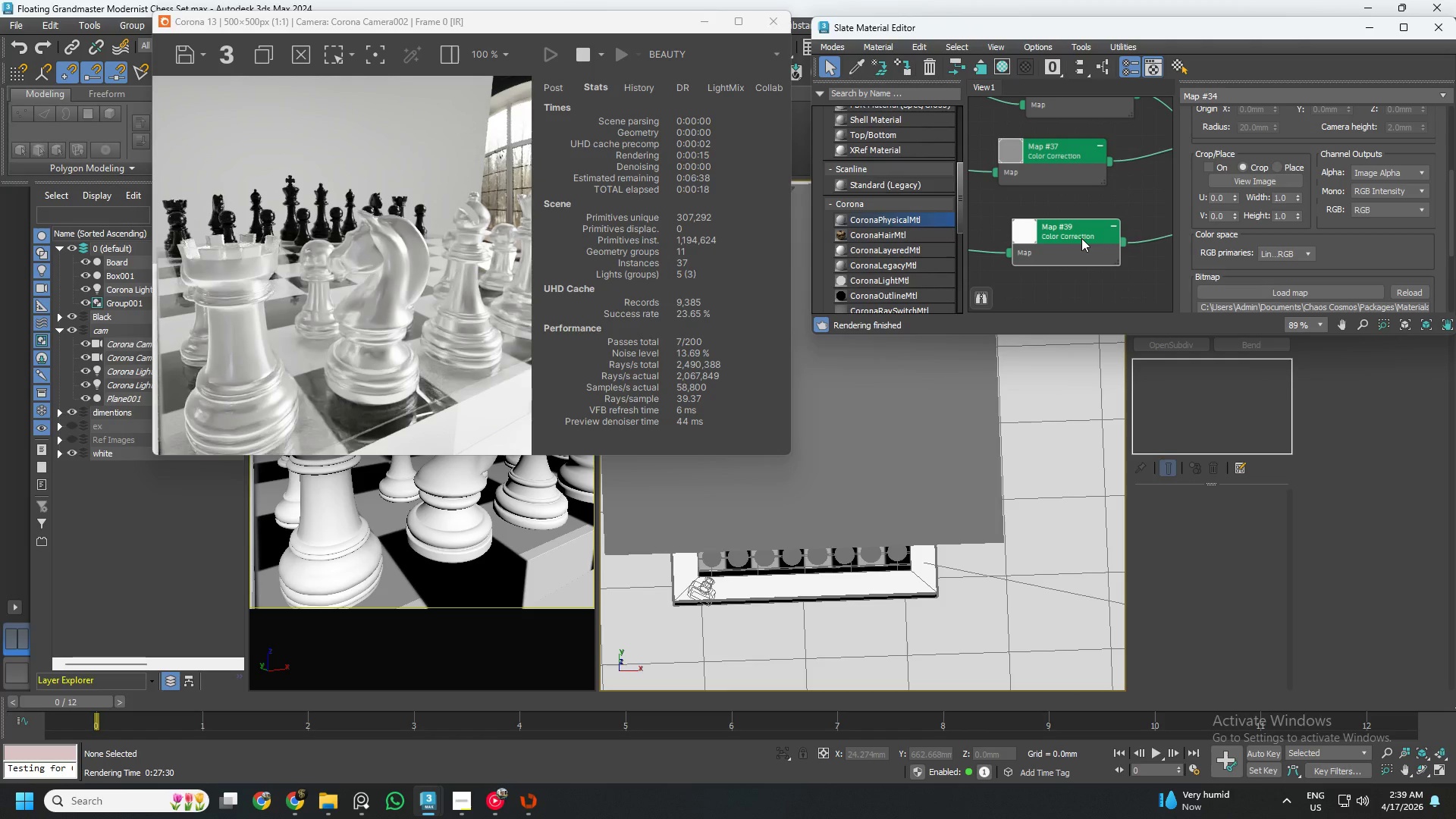 
double_click([1257, 264])
 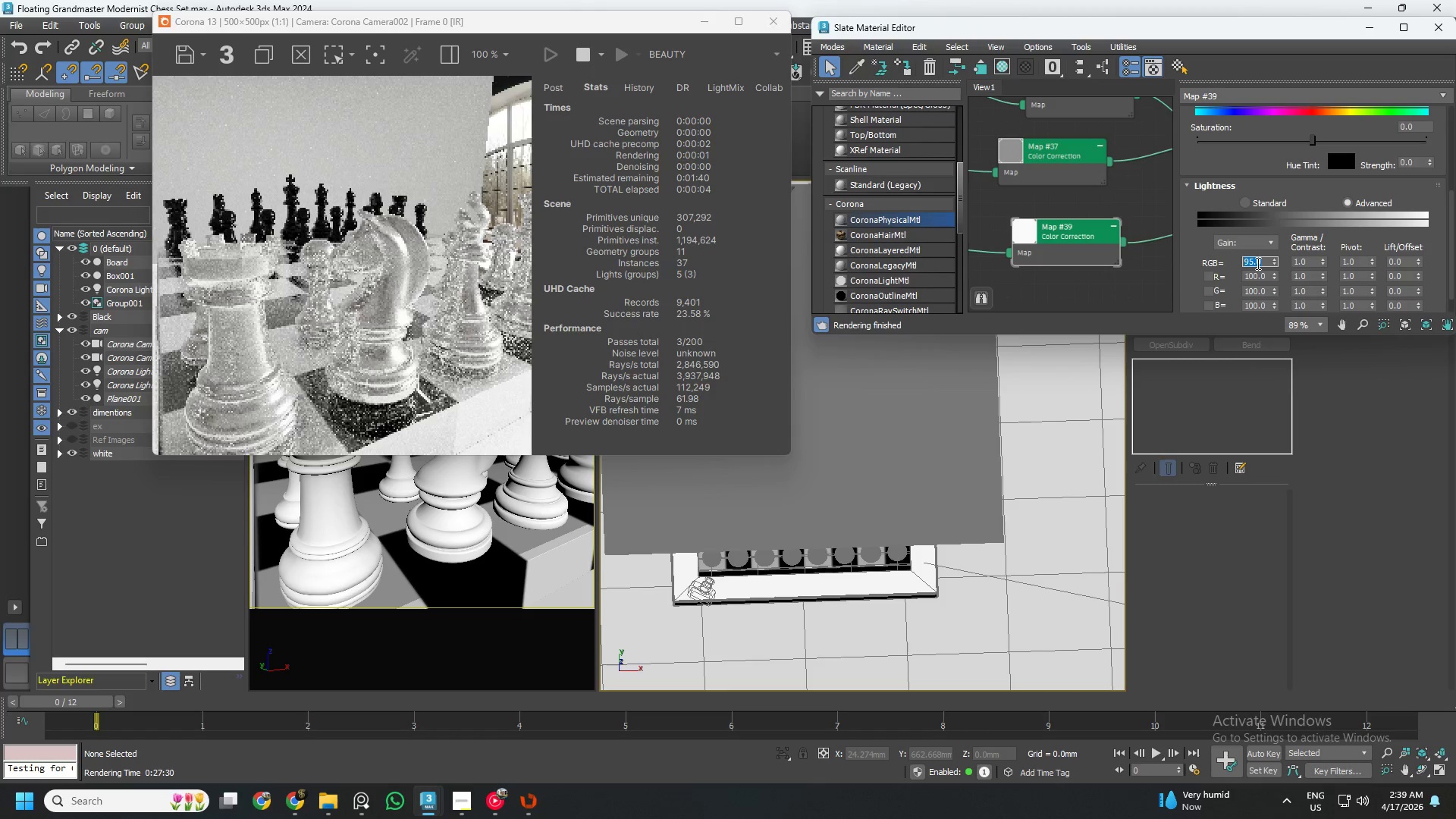 
key(Numpad5)
 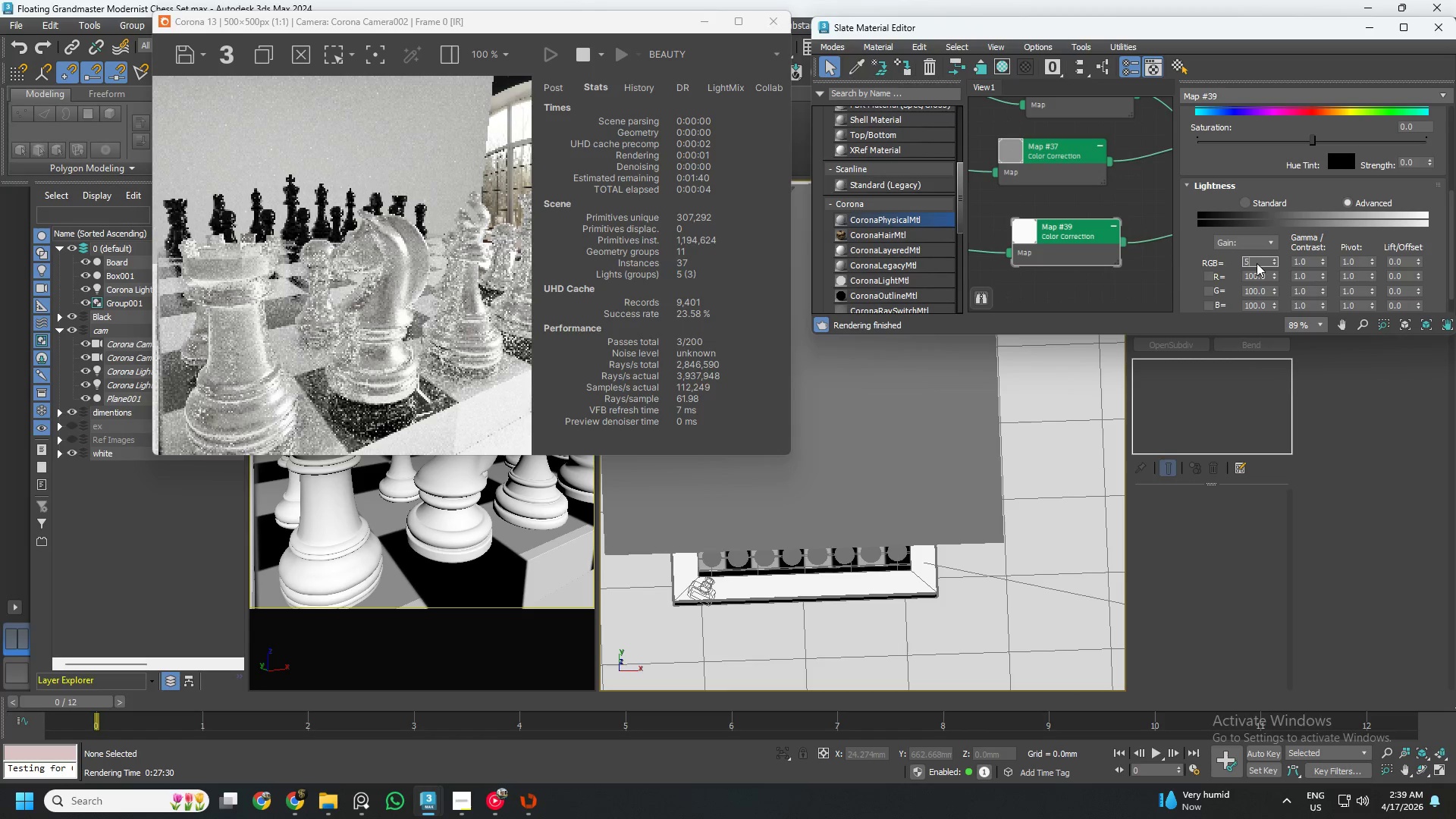 
key(Numpad0)
 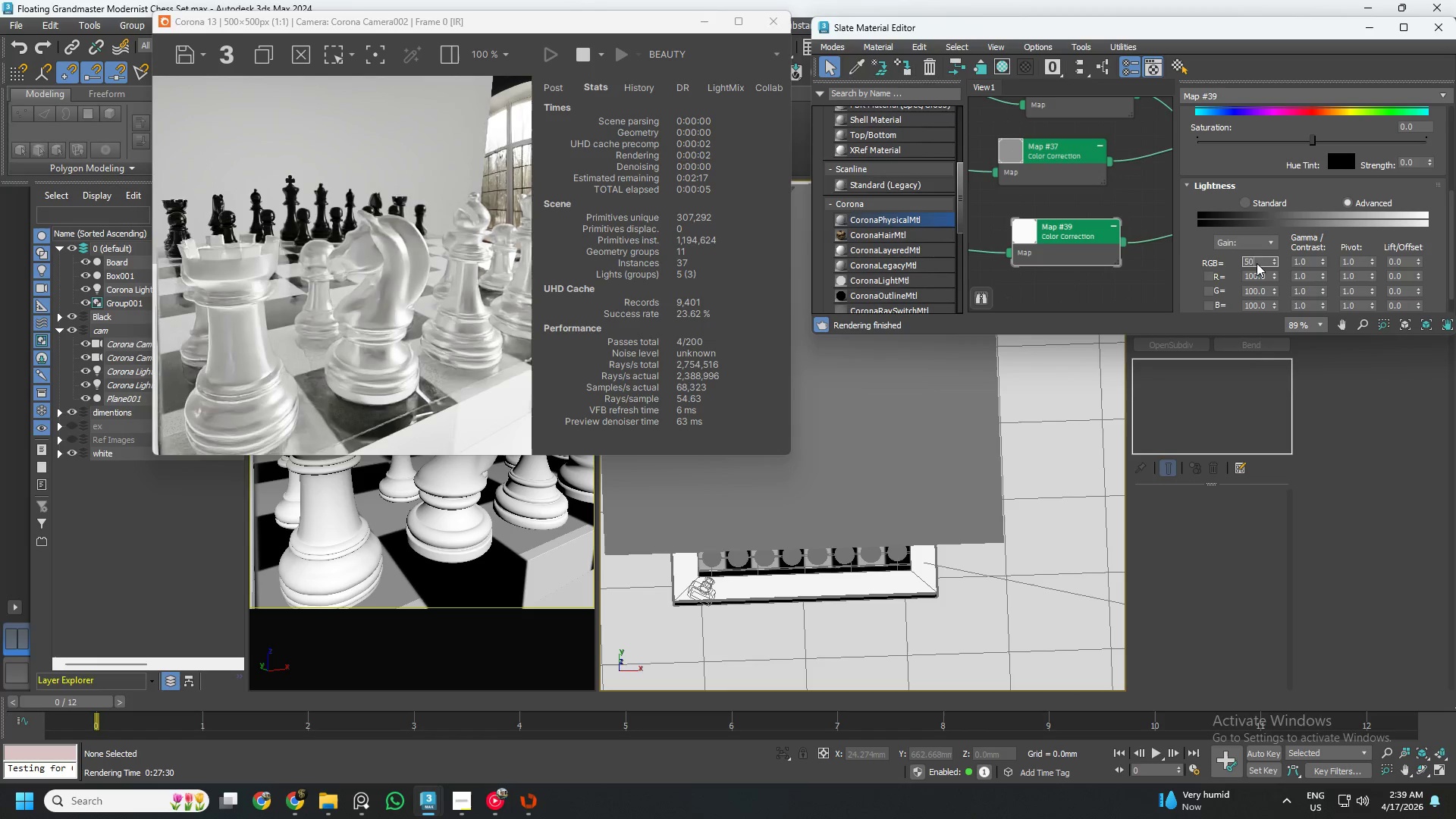 
key(NumpadEnter)
 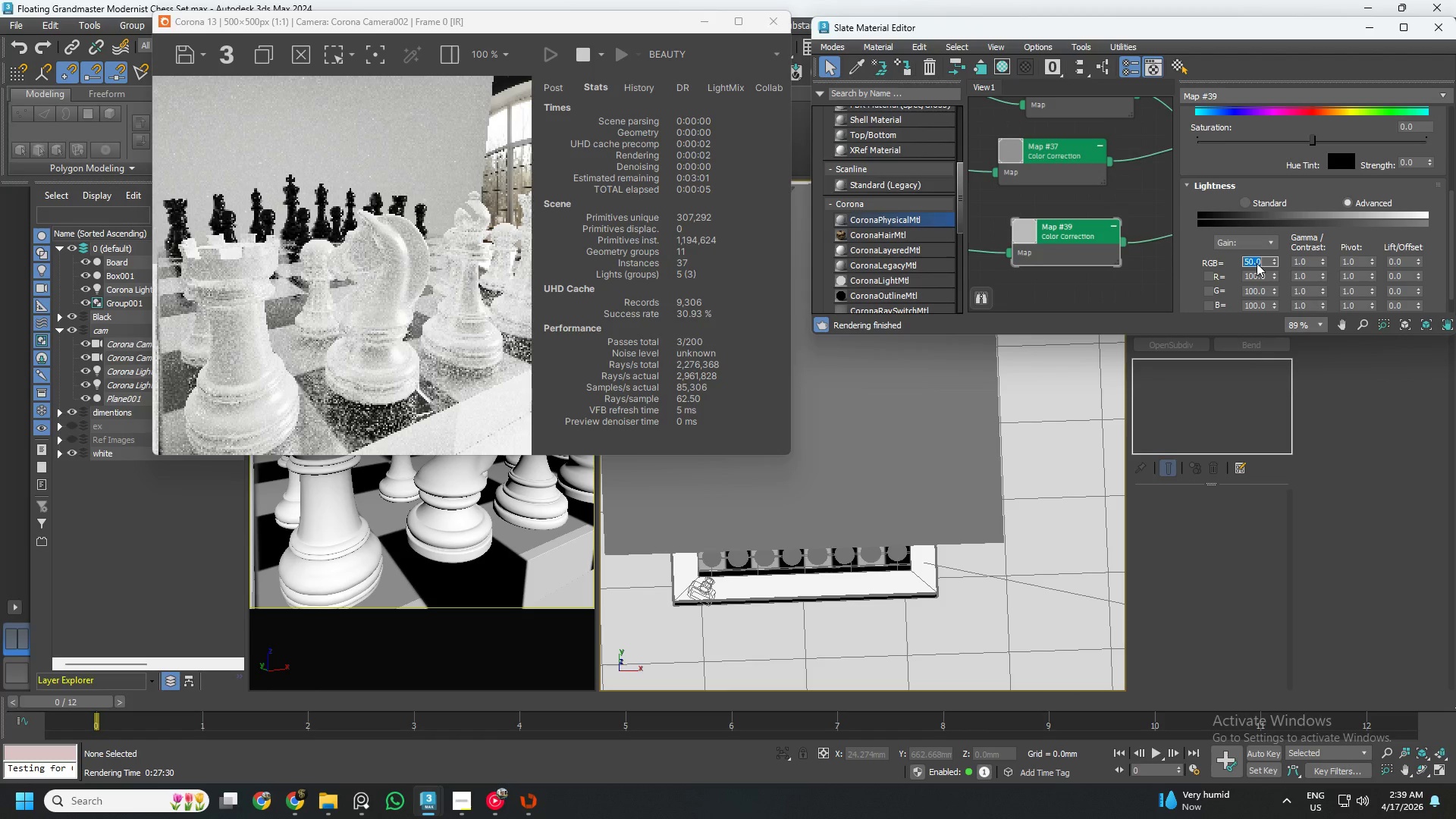 
wait(7.8)
 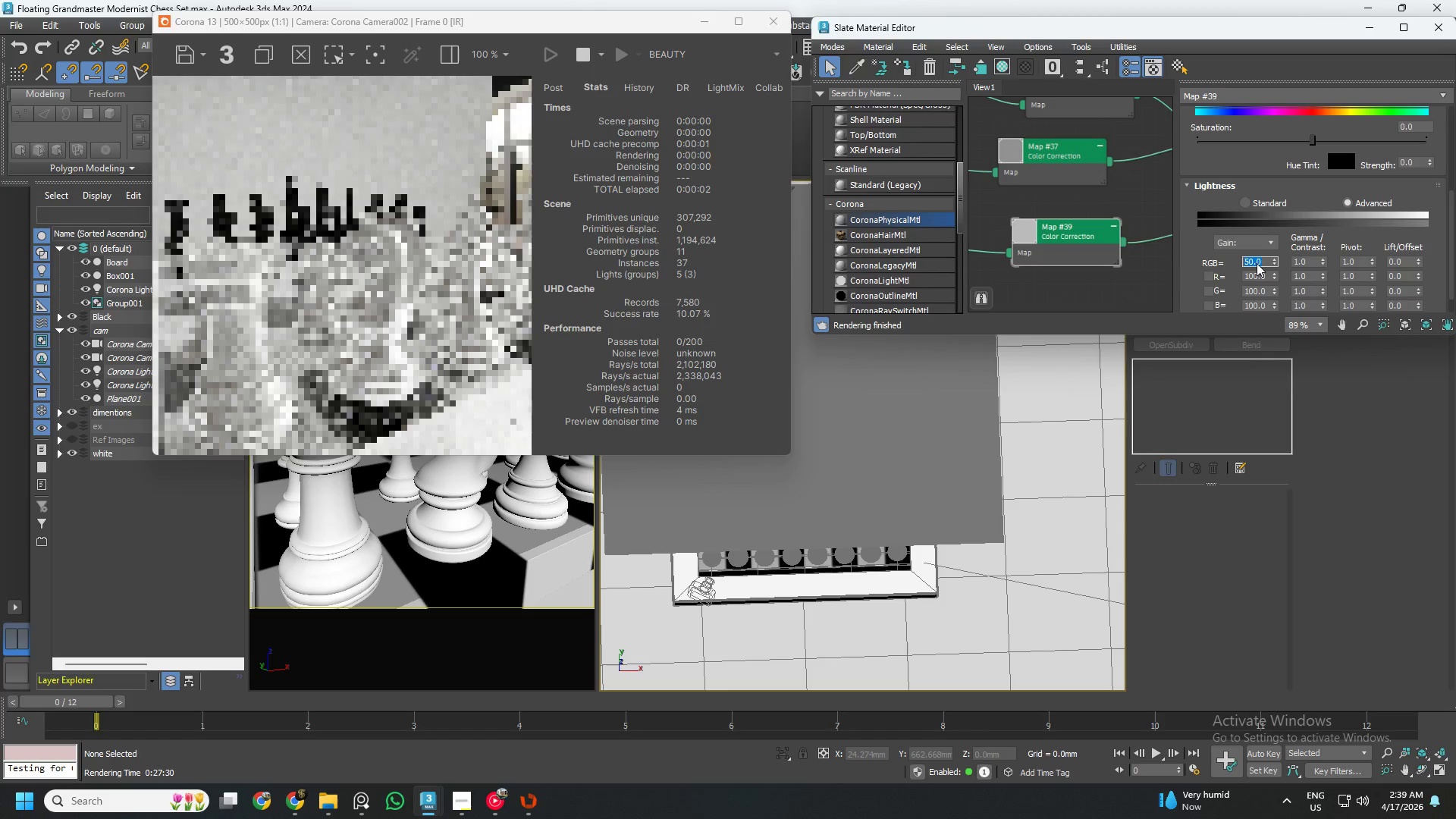 
scroll: coordinate [1048, 177], scroll_direction: down, amount: 3.0
 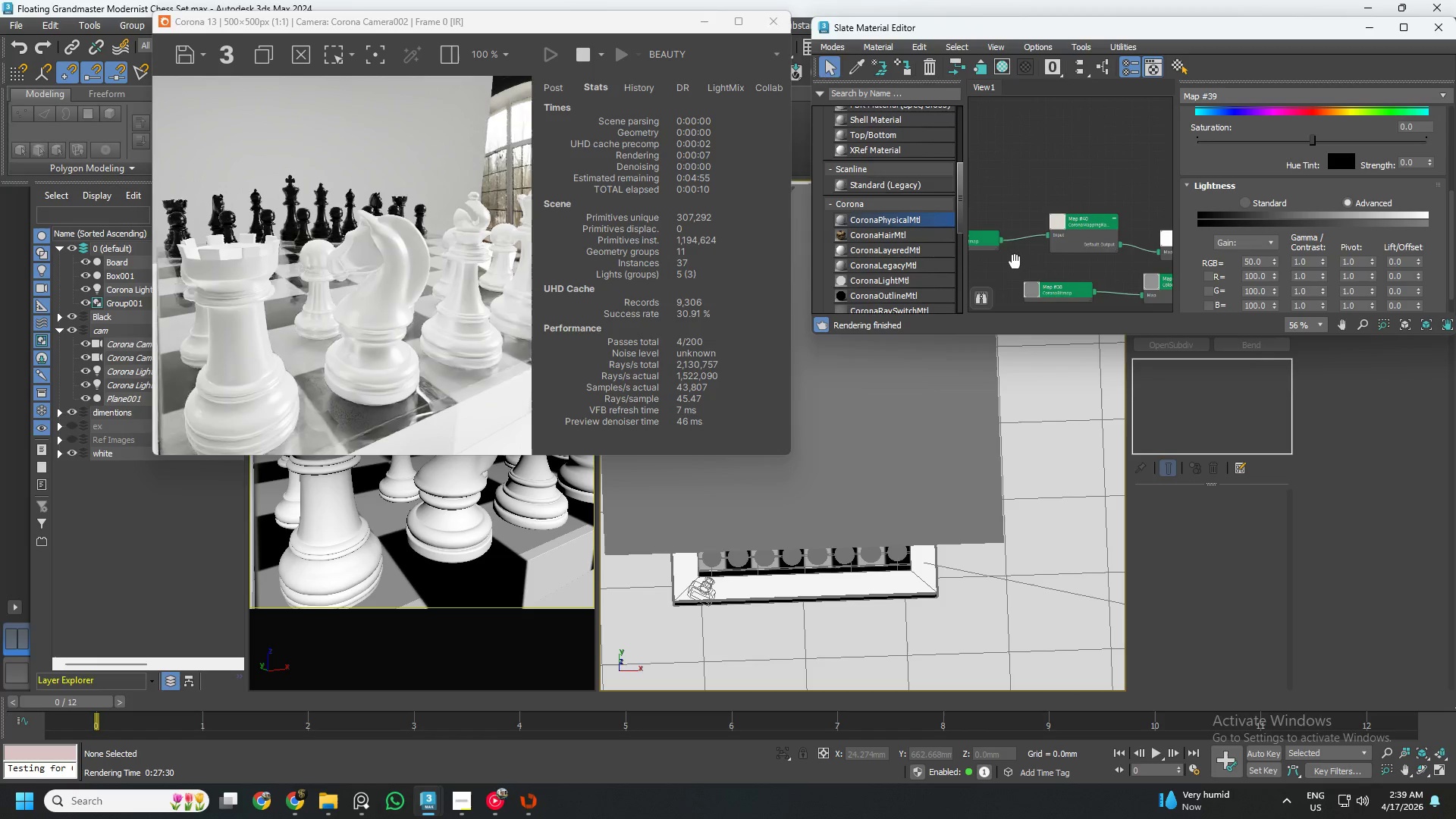 
left_click([1042, 246])
 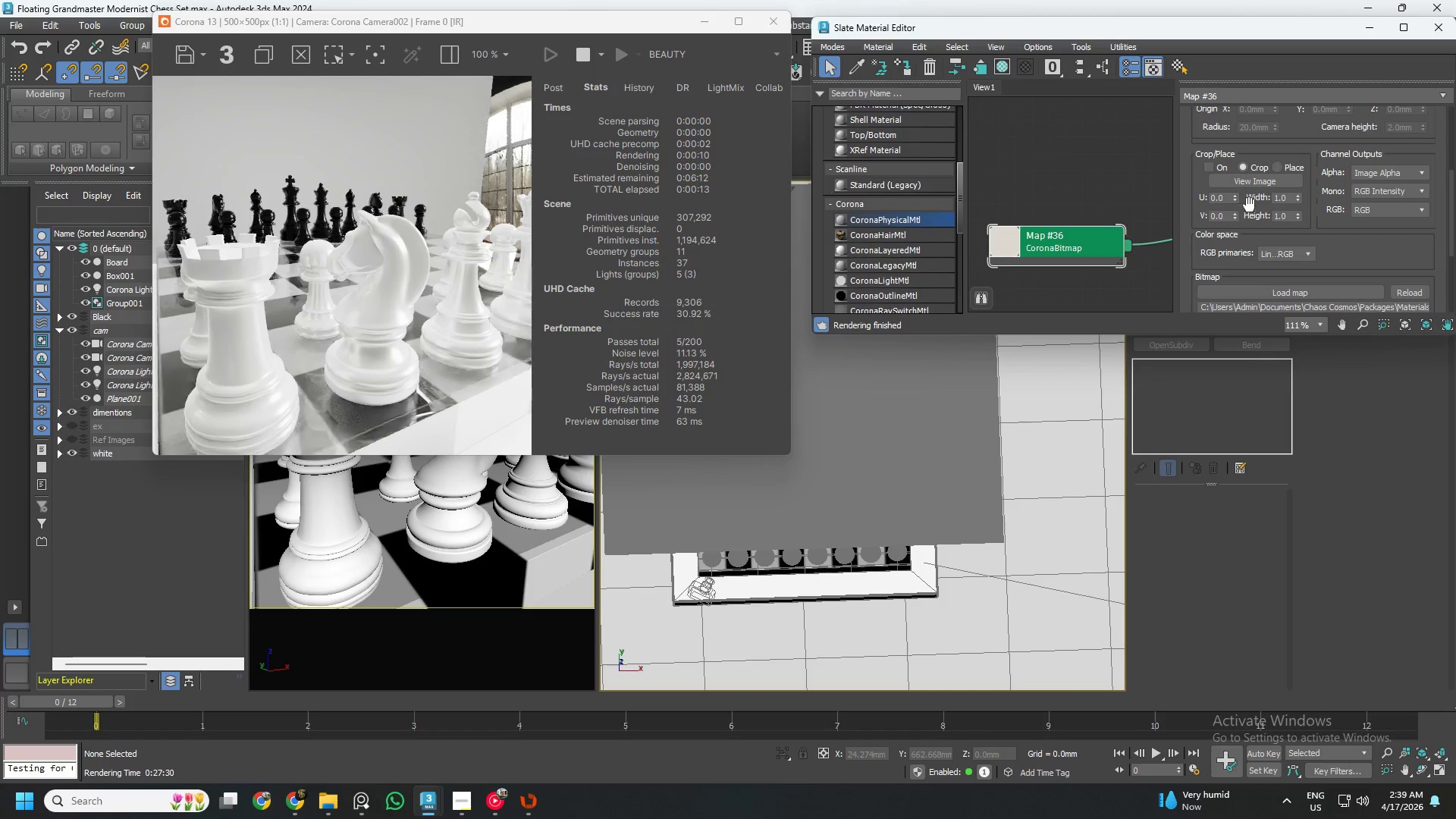 
scroll: coordinate [1042, 246], scroll_direction: up, amount: 5.0
 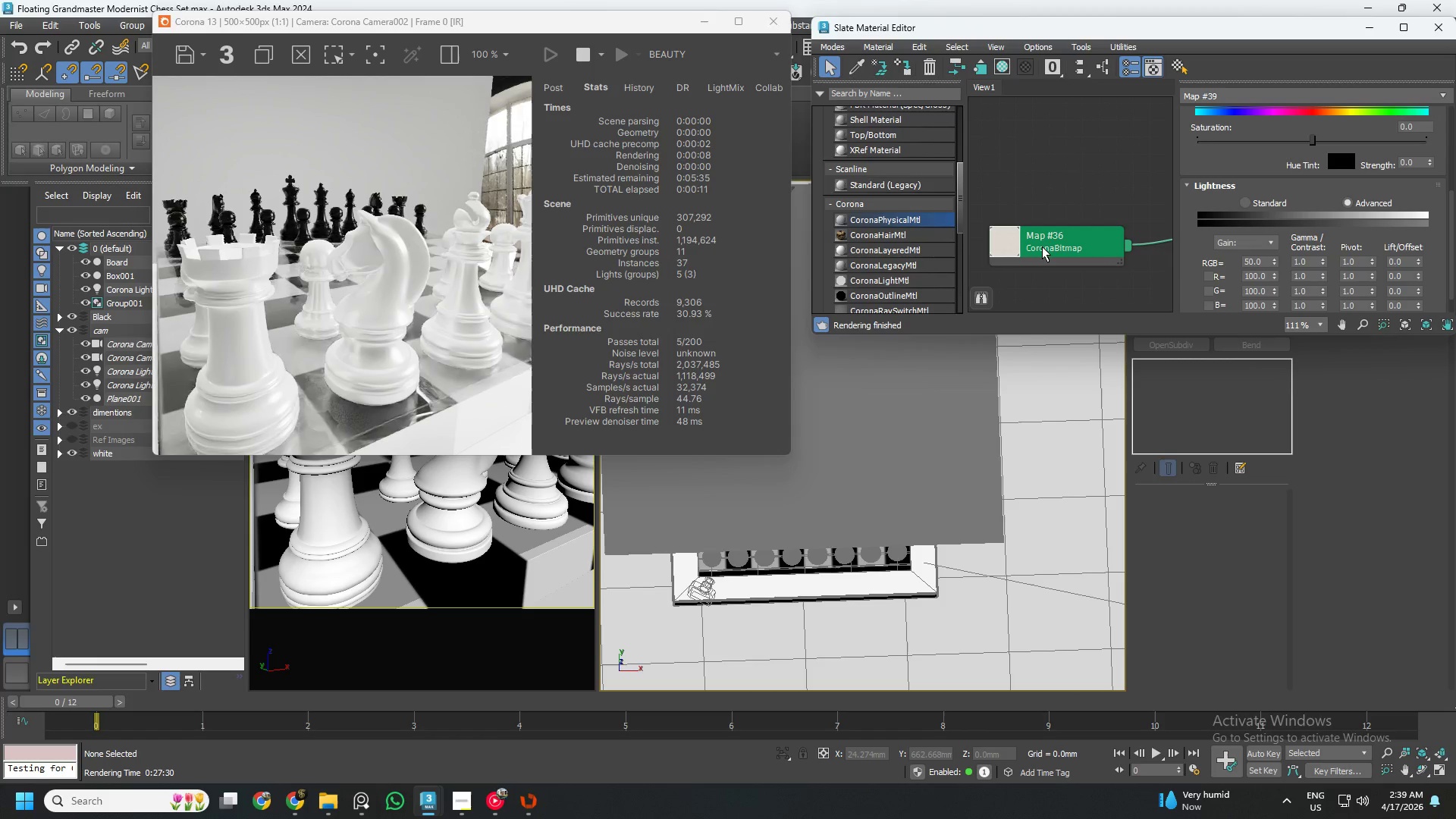 
left_click([1266, 183])
 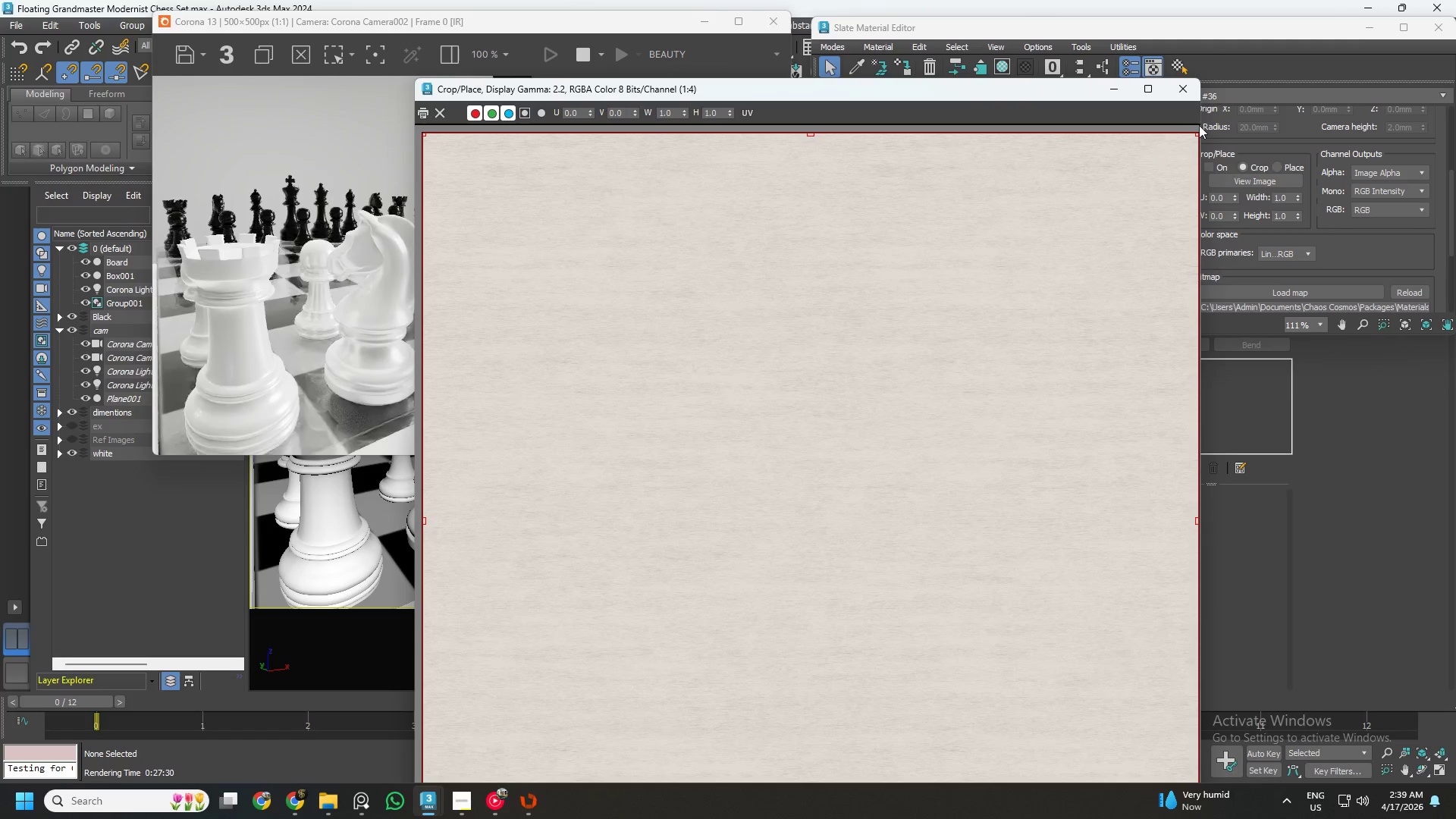 
left_click([1183, 98])
 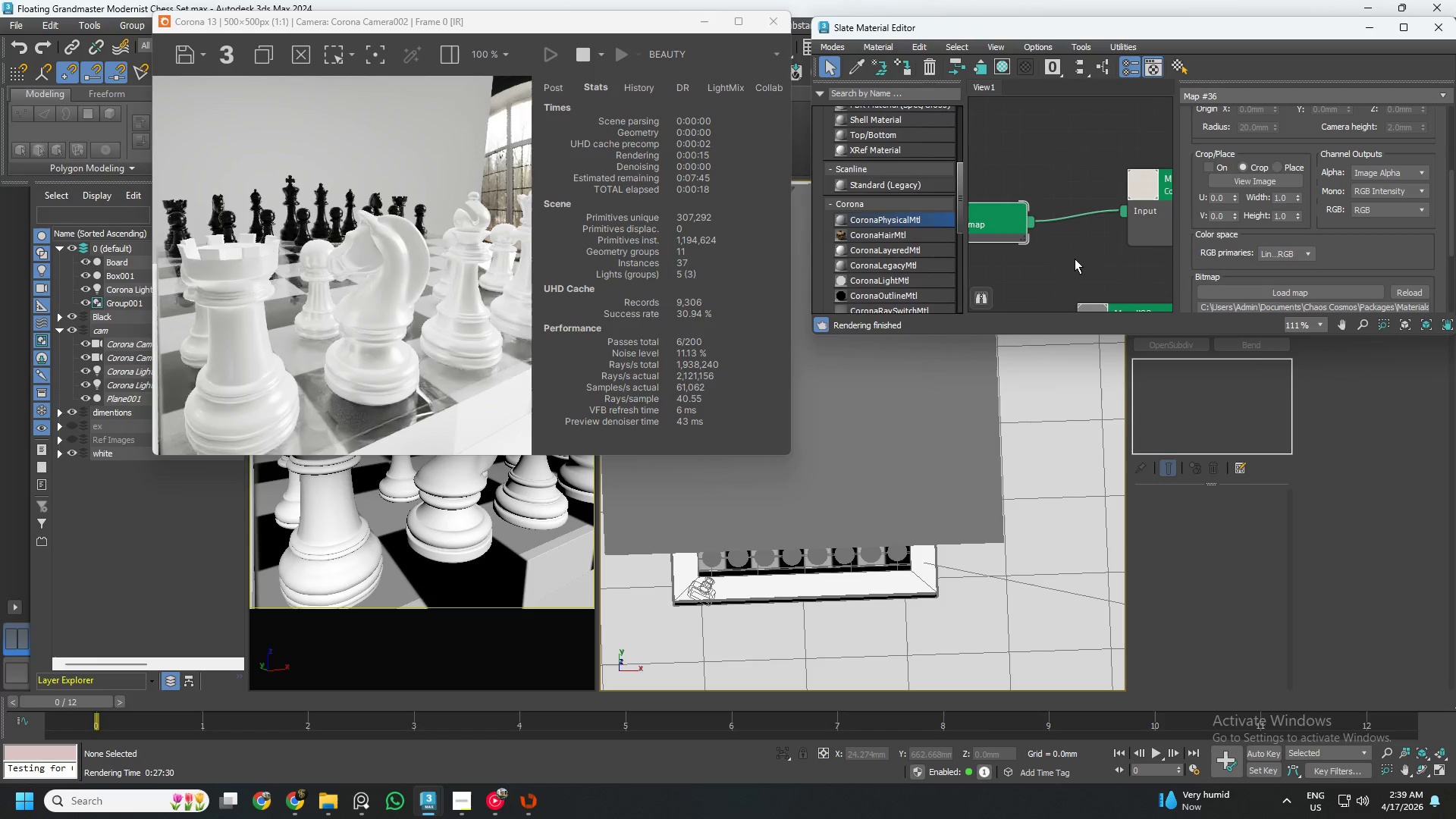 
scroll: coordinate [1098, 259], scroll_direction: down, amount: 3.0
 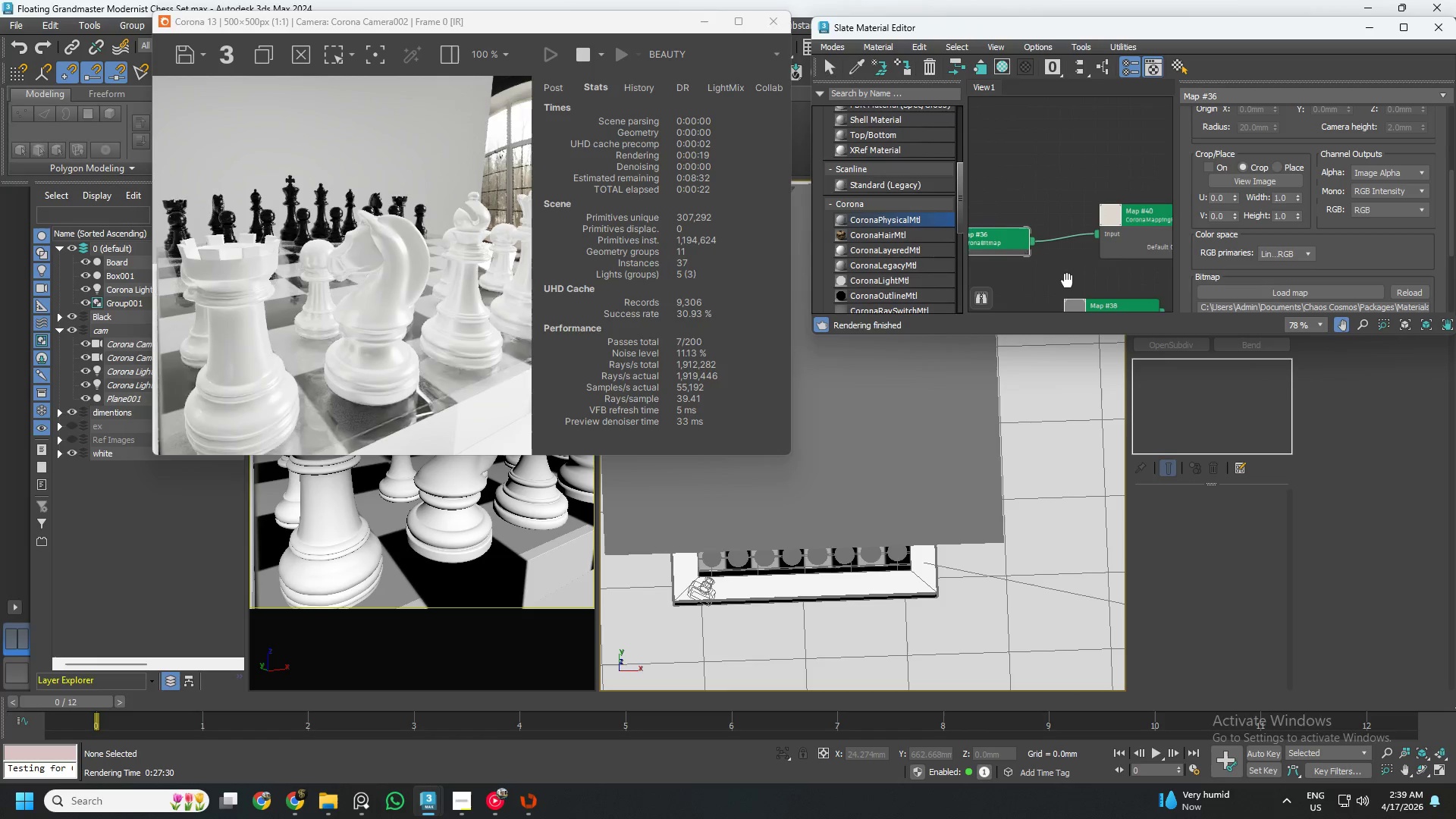 
left_click_drag(start_coordinate=[1014, 237], to_coordinate=[1012, 114])
 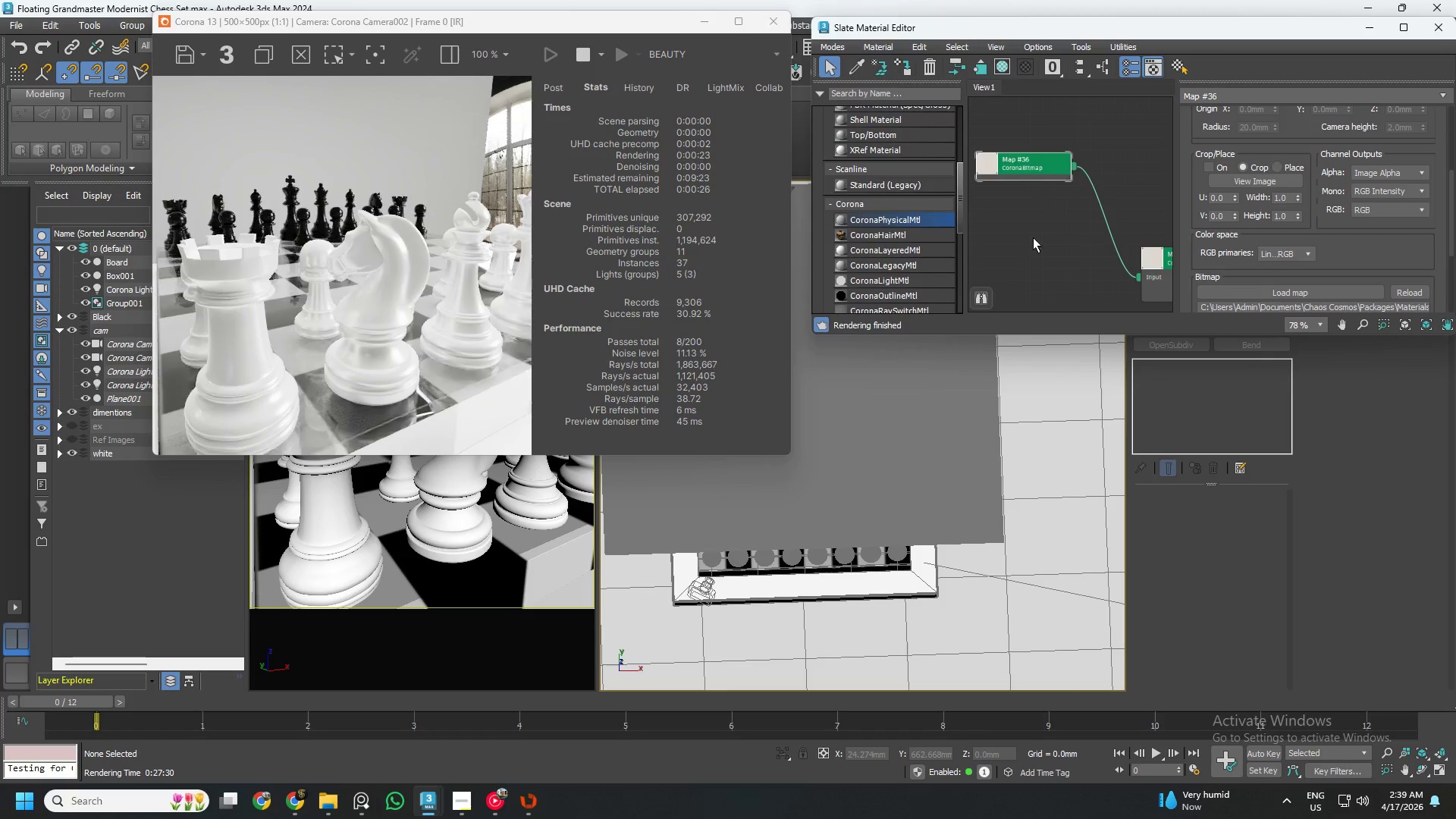 
right_click([1077, 249])
 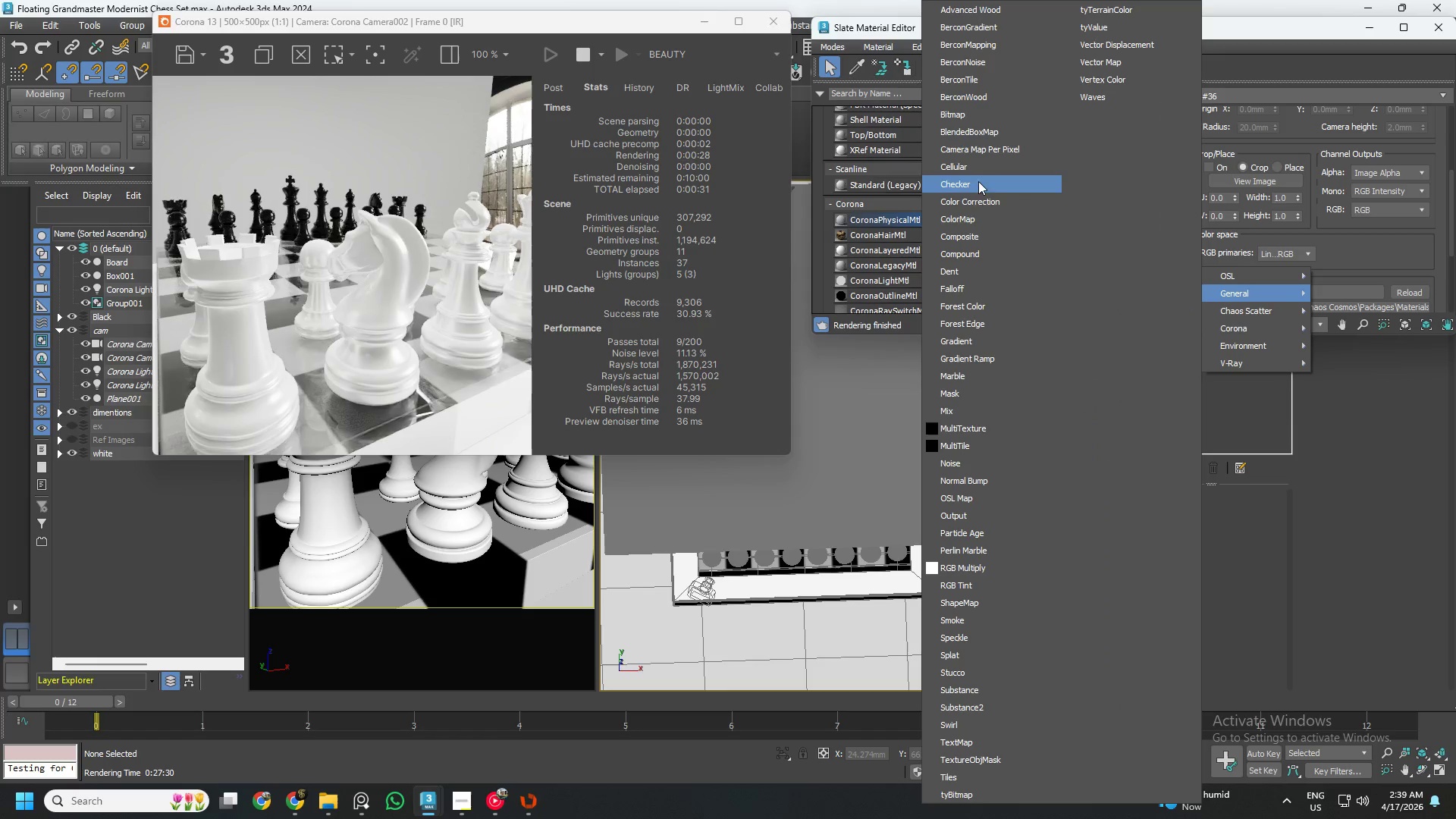 
wait(9.2)
 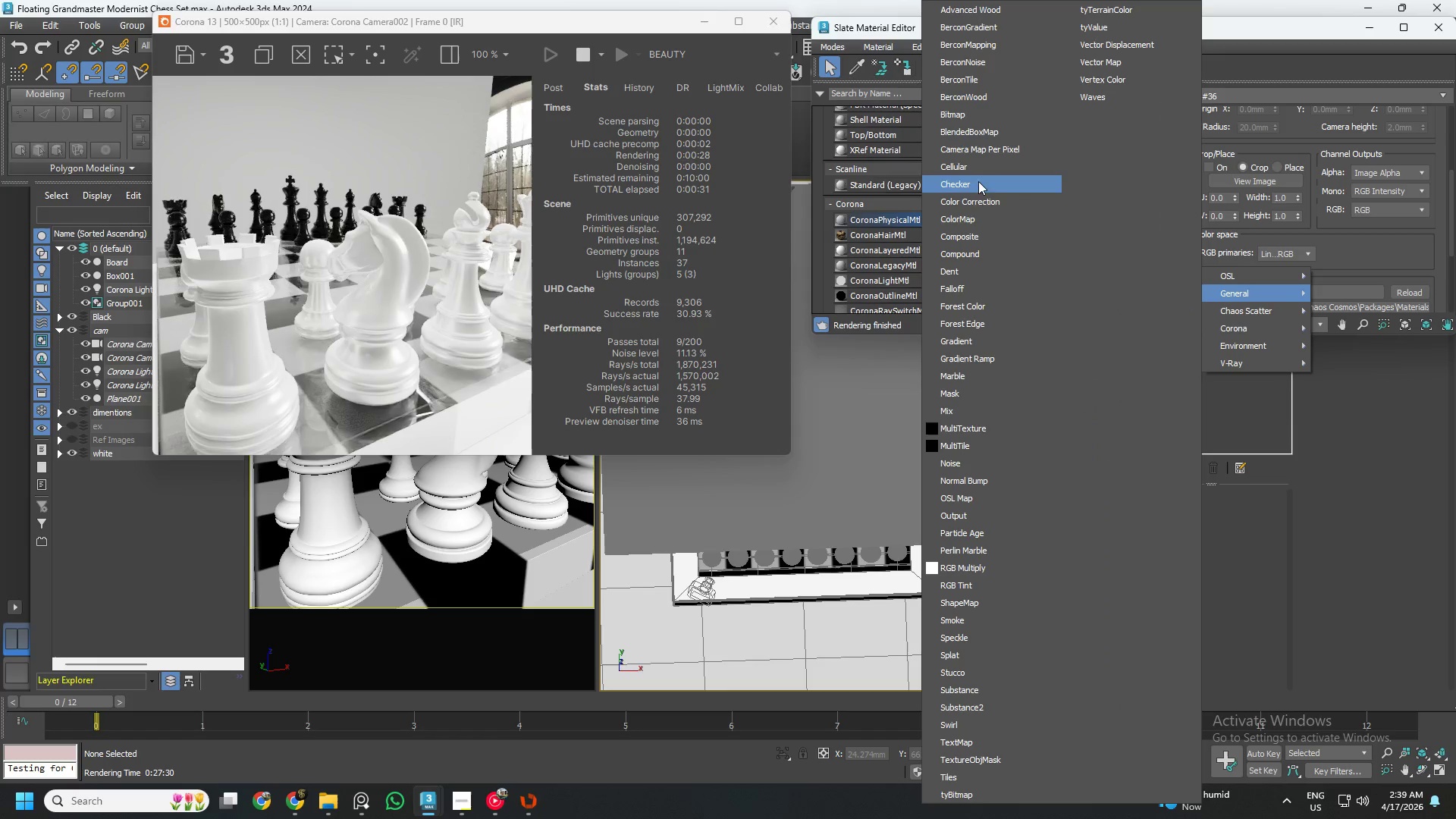 
left_click([970, 220])
 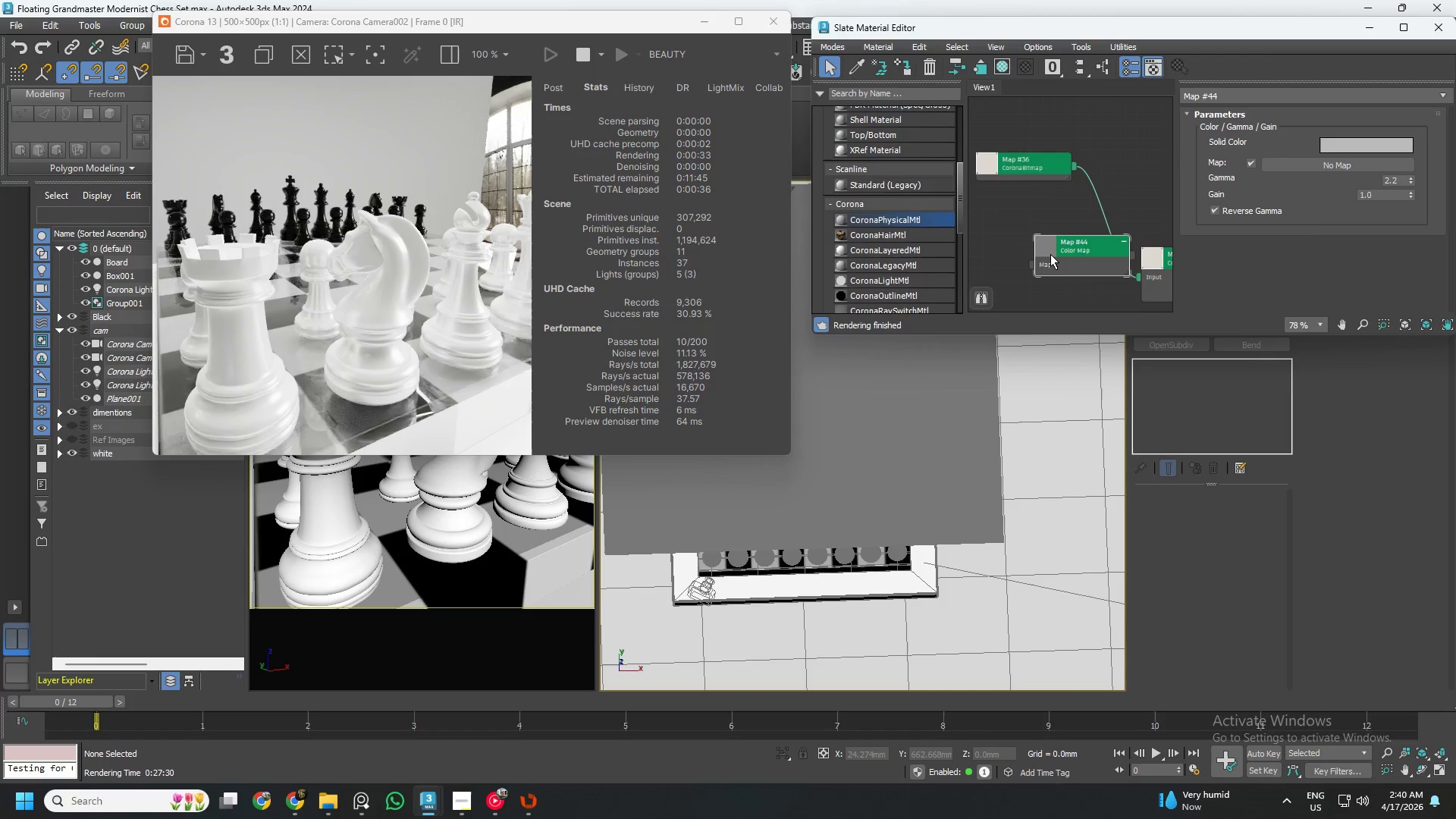 
left_click_drag(start_coordinate=[1050, 254], to_coordinate=[1000, 251])
 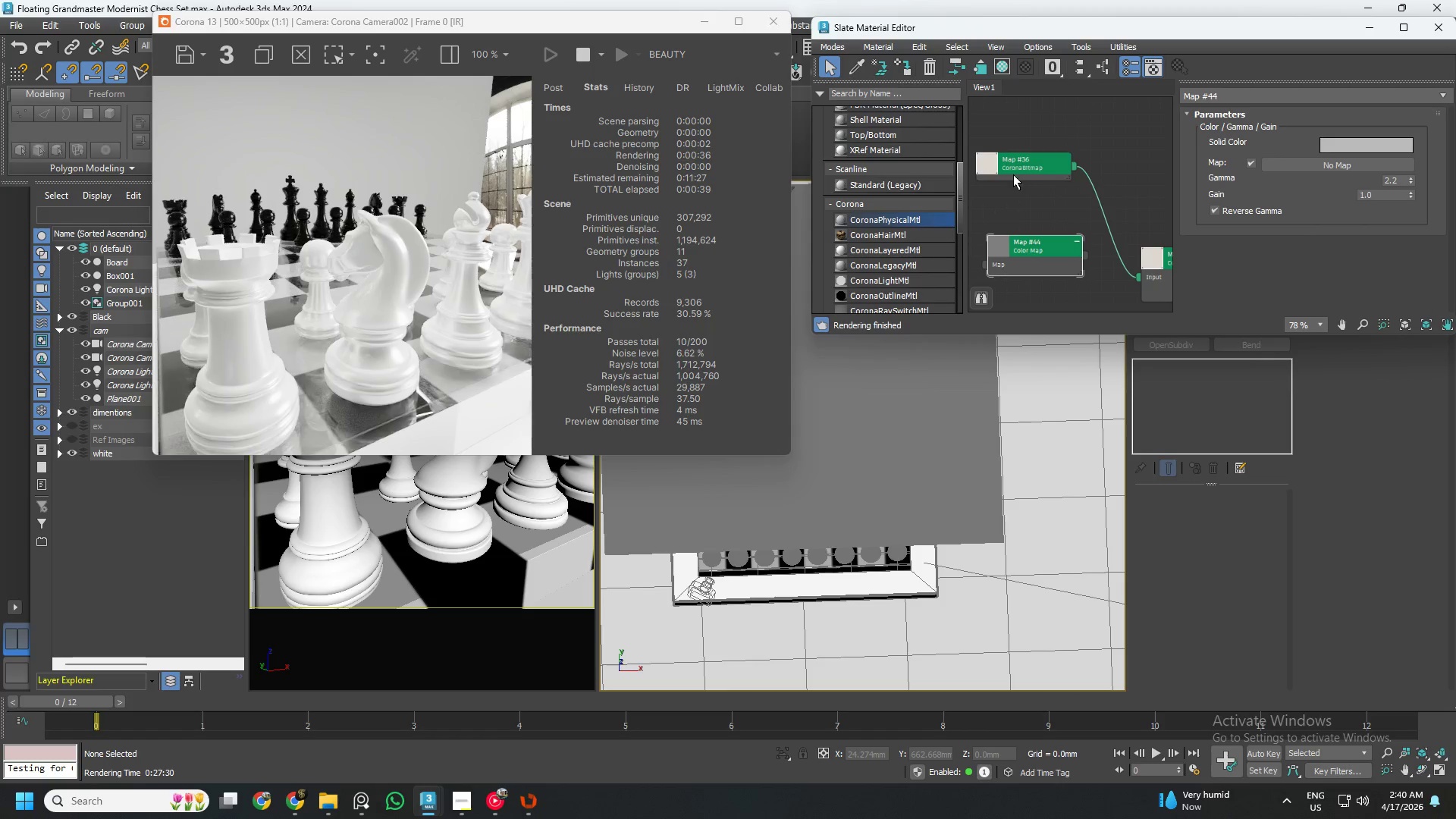 
double_click([989, 169])
 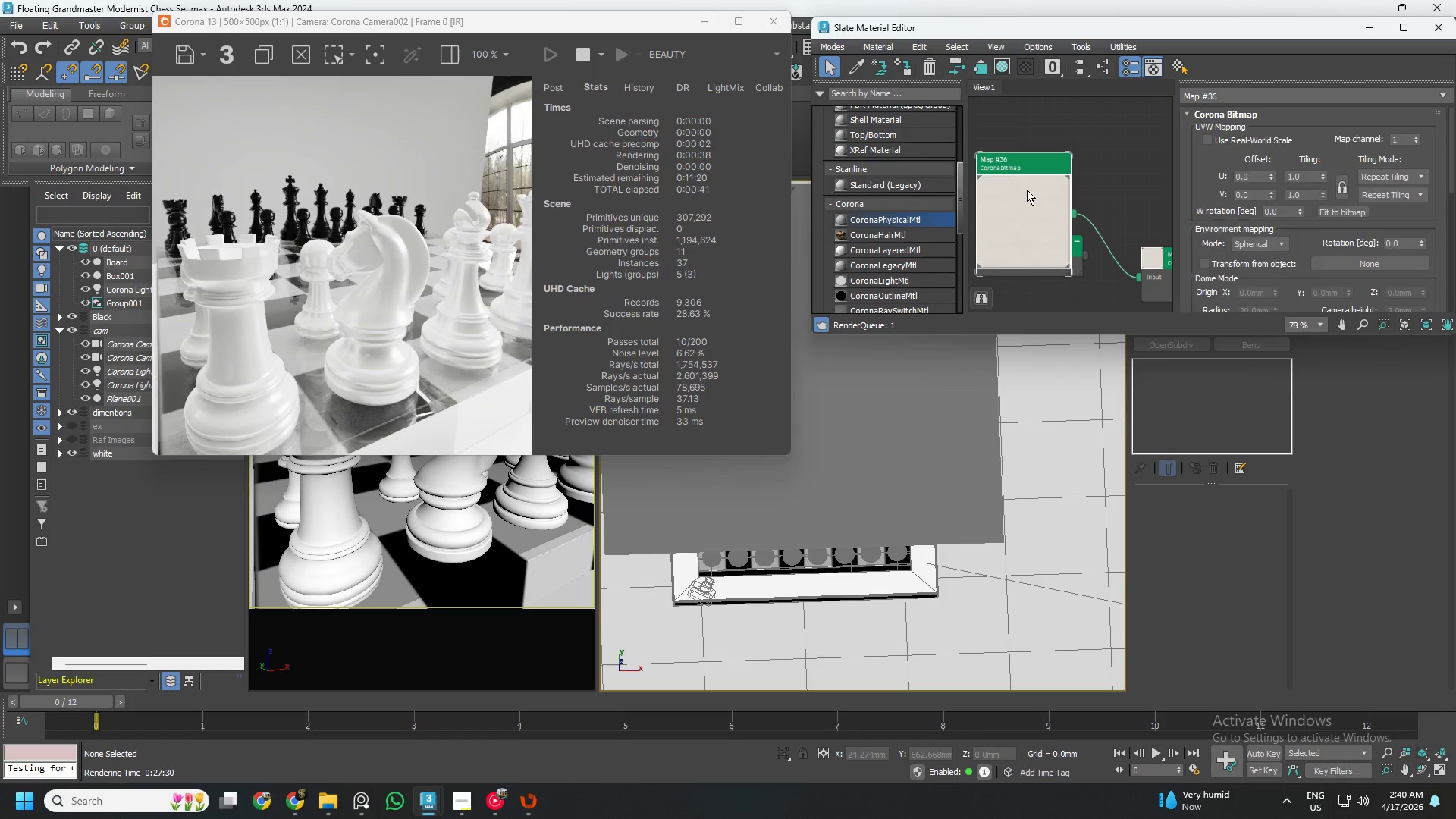 
left_click_drag(start_coordinate=[1026, 200], to_coordinate=[1031, 118])
 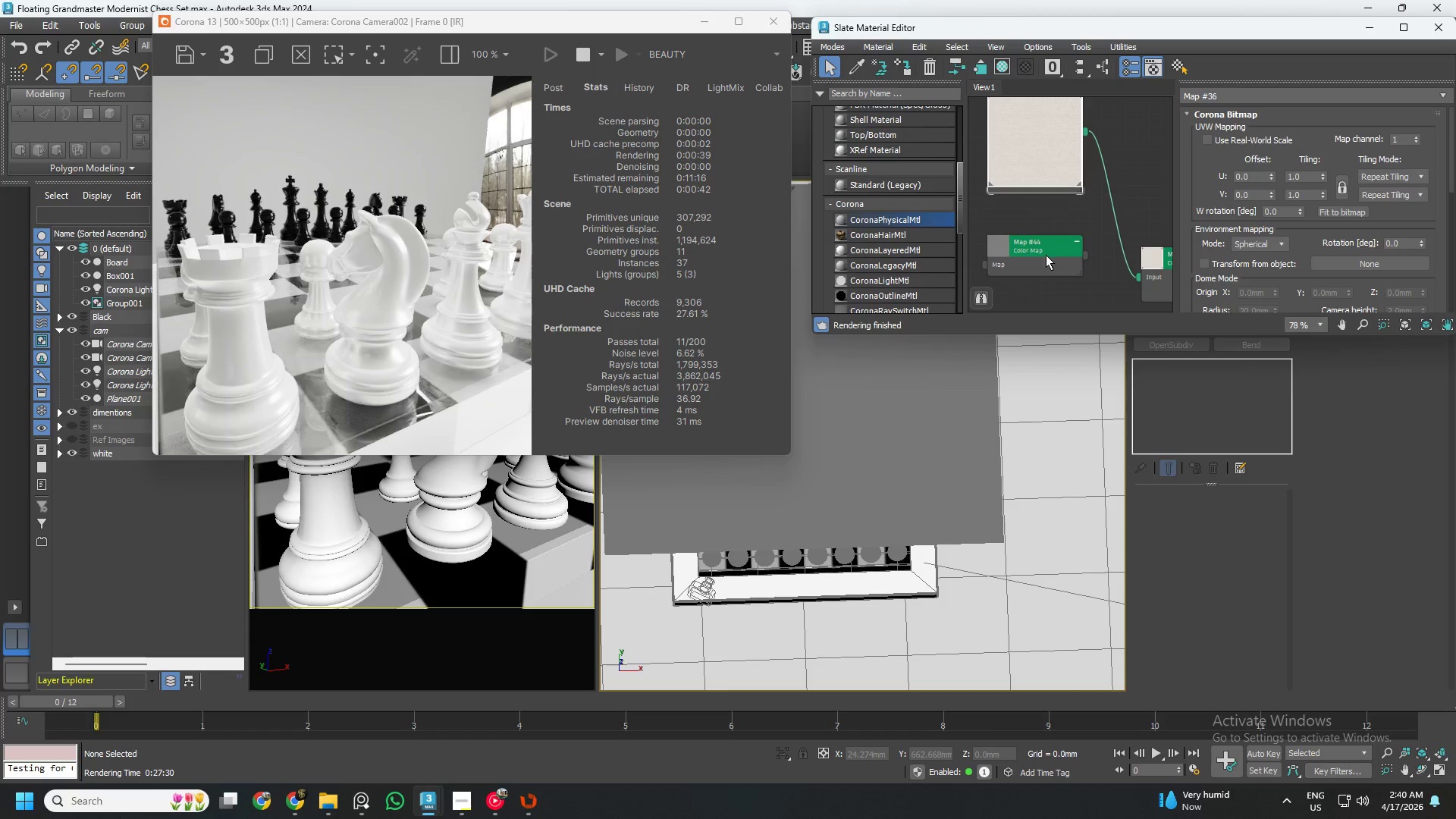 
left_click([1046, 253])
 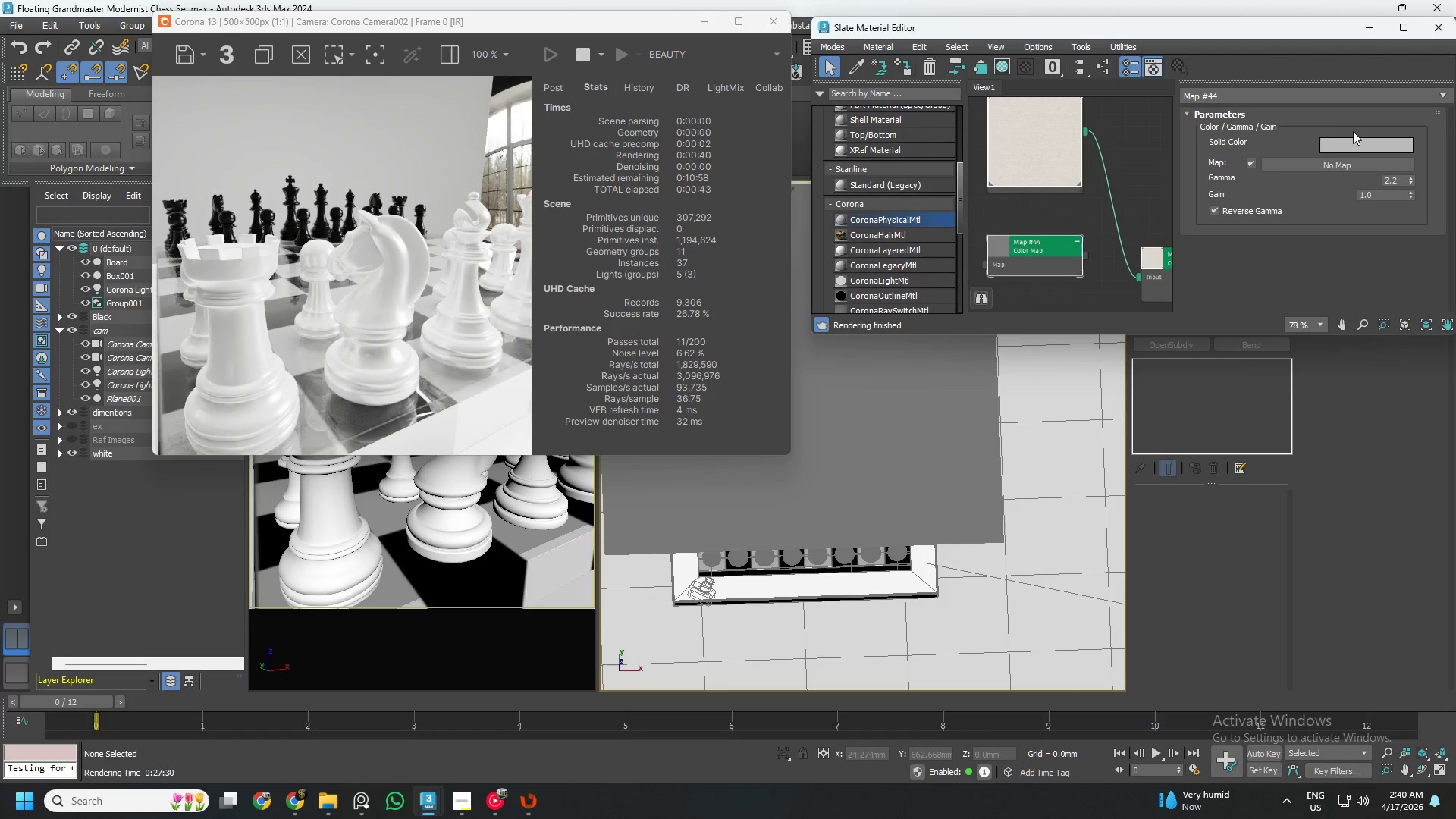 
left_click([1351, 147])
 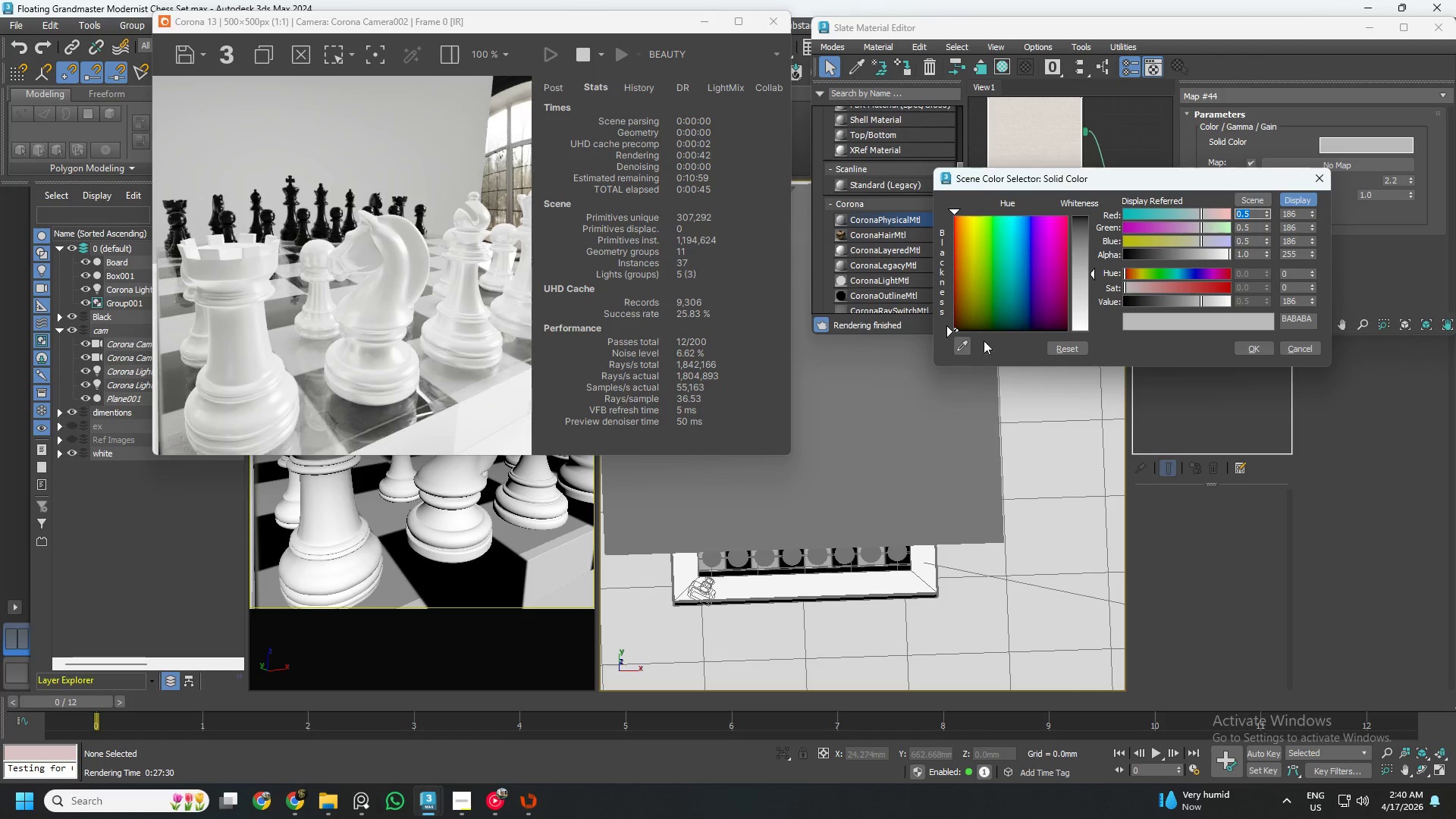 
left_click([968, 345])
 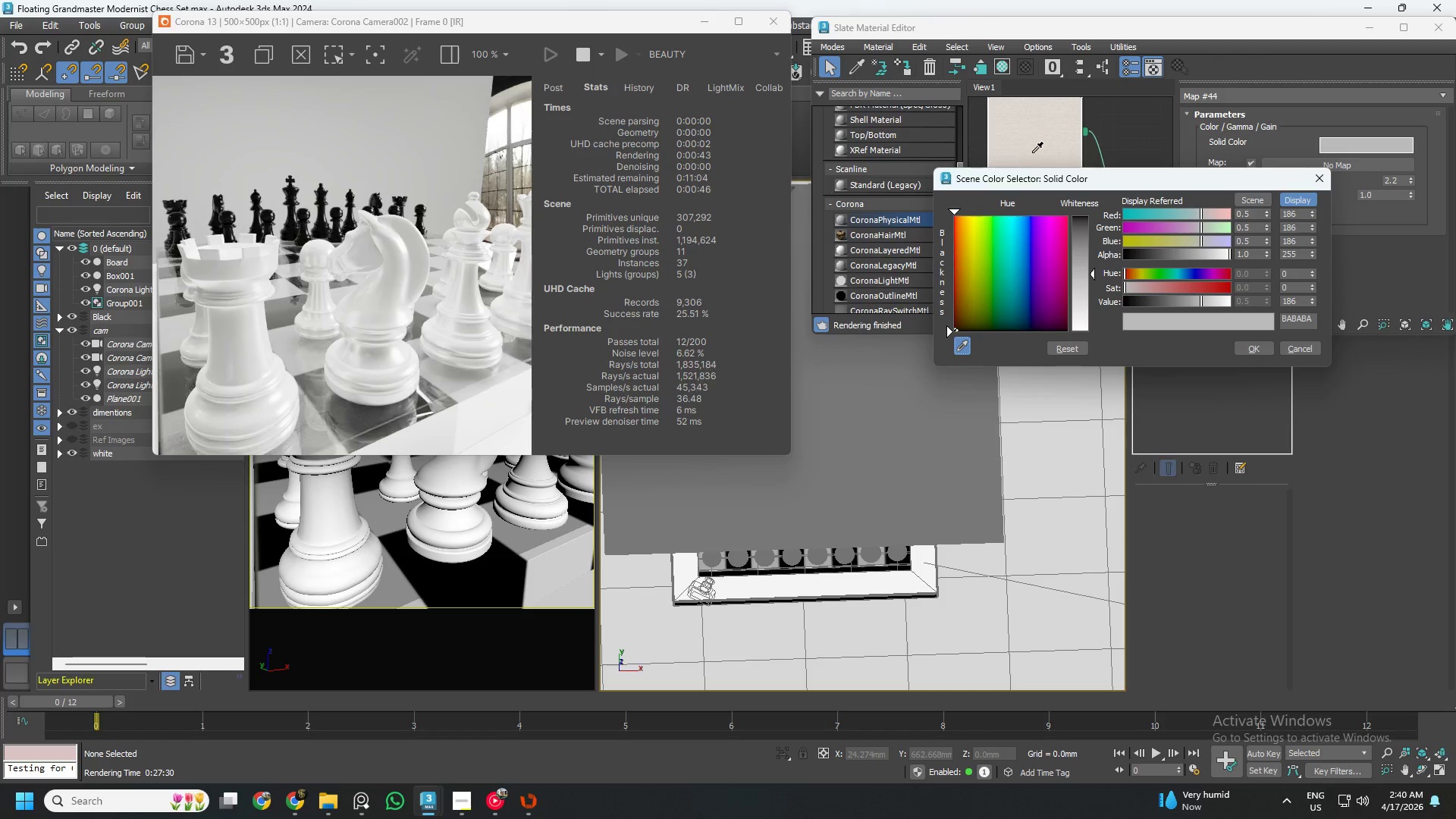 
left_click([1037, 147])
 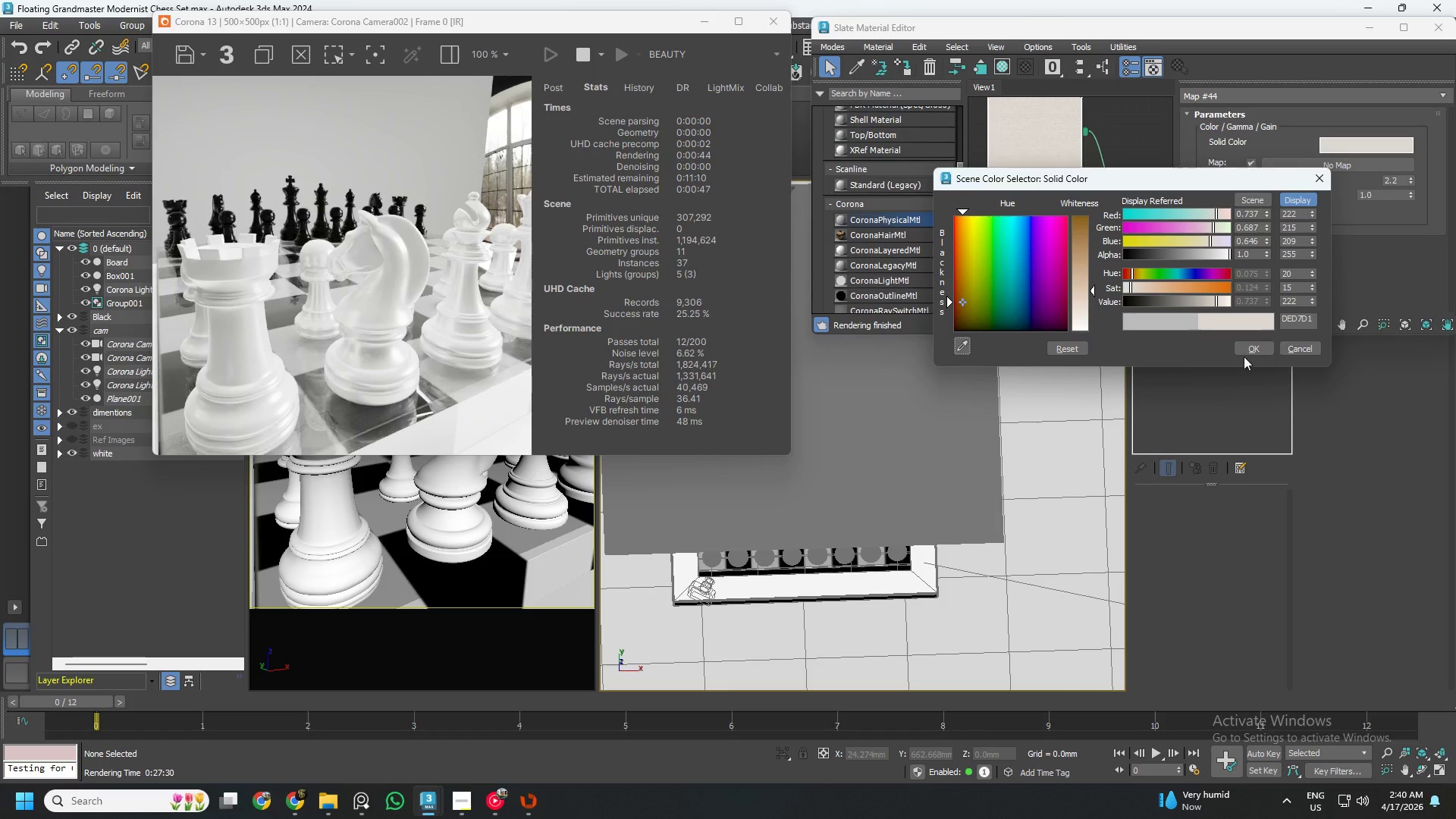 
left_click([1241, 347])
 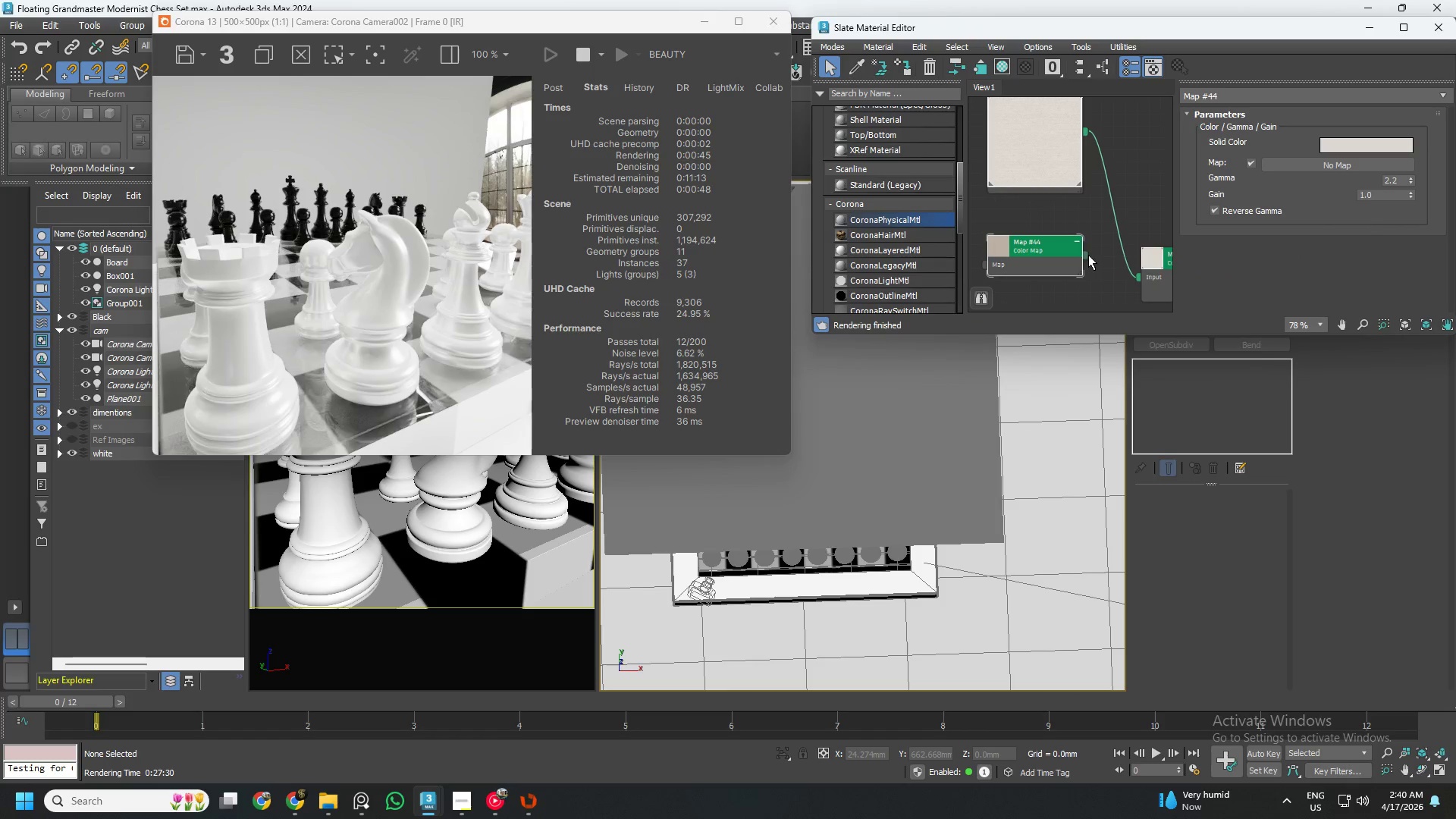 
left_click_drag(start_coordinate=[1087, 255], to_coordinate=[1150, 278])
 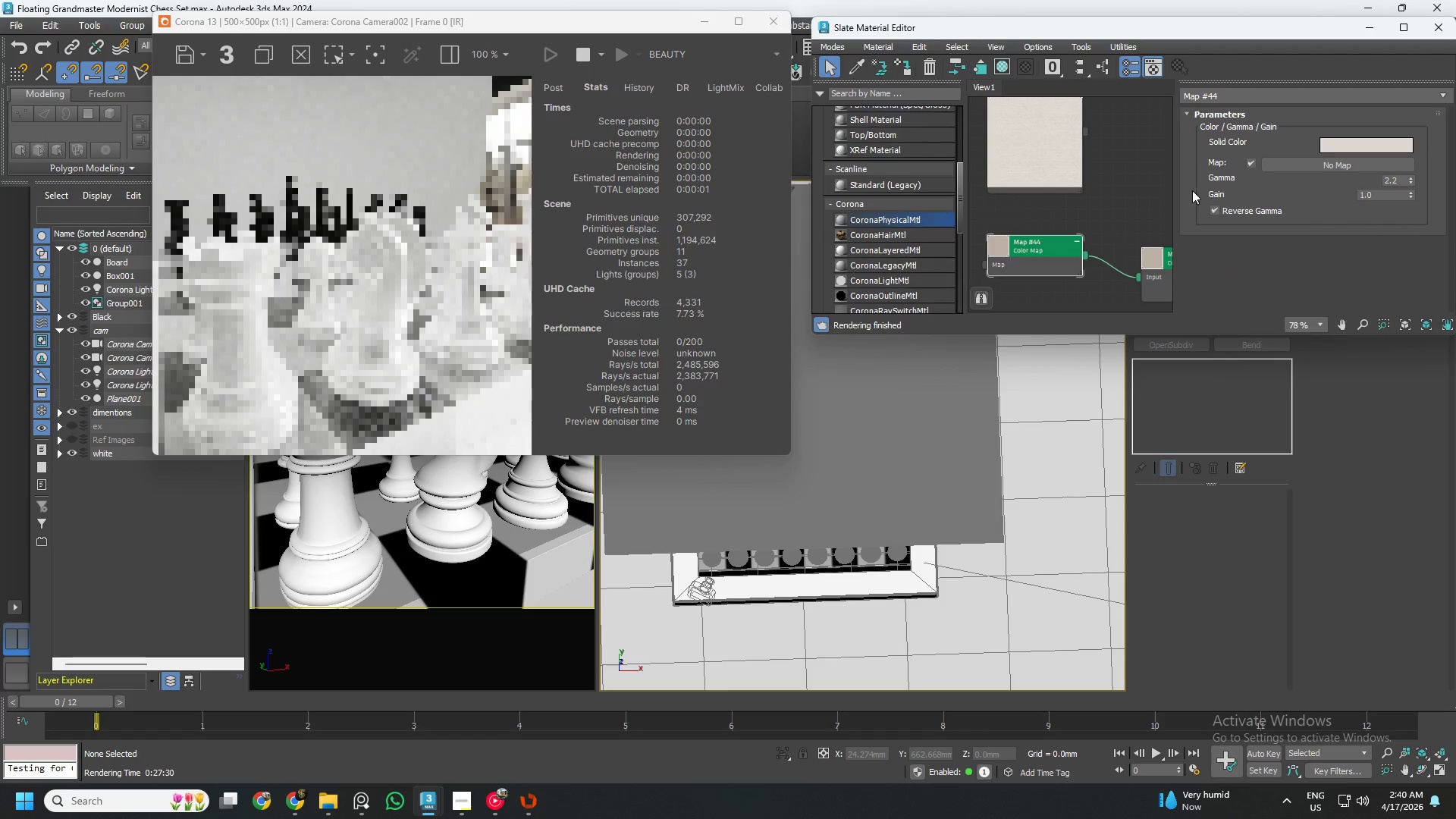 
left_click([1373, 135])
 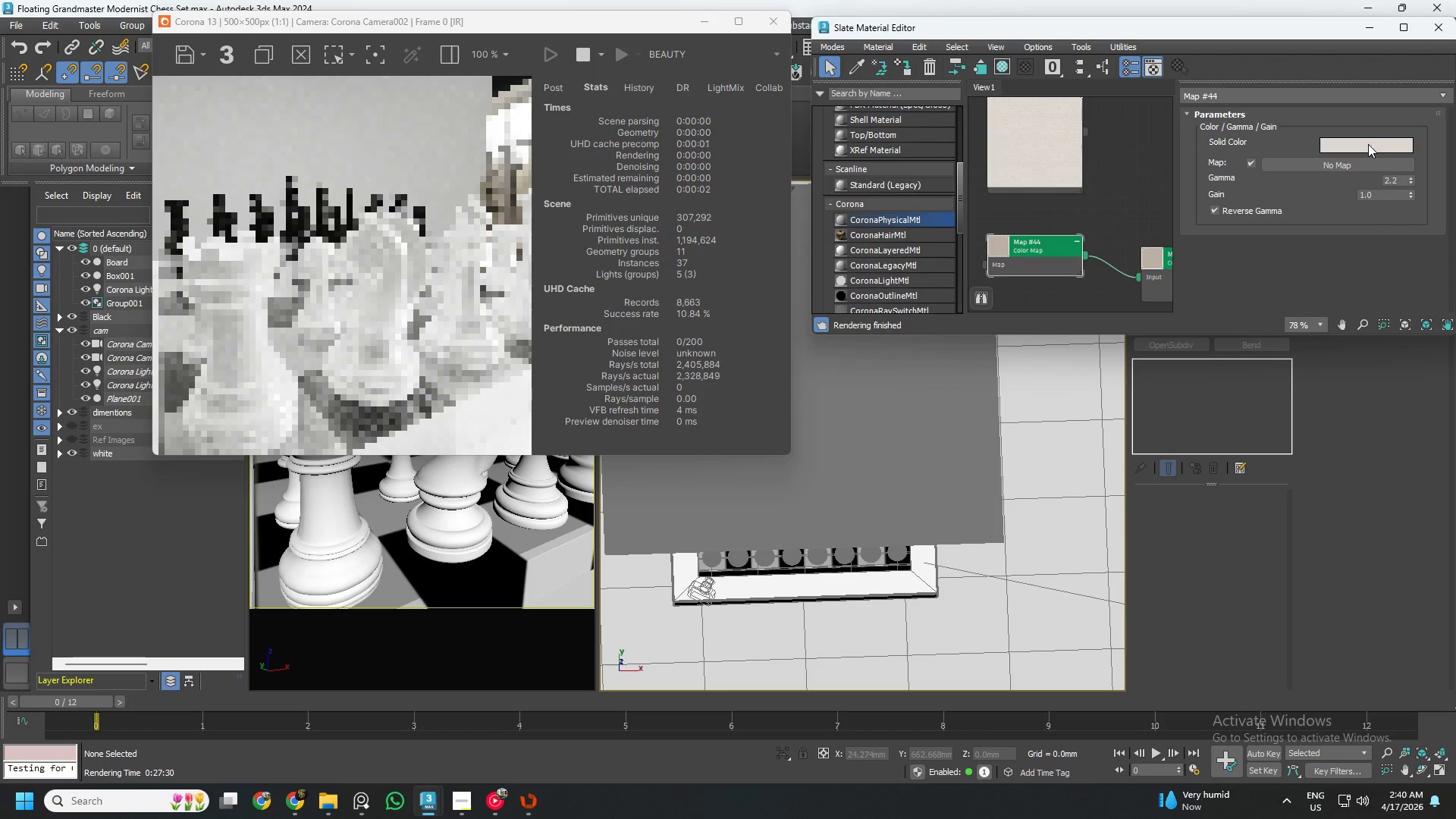 
left_click([1368, 144])
 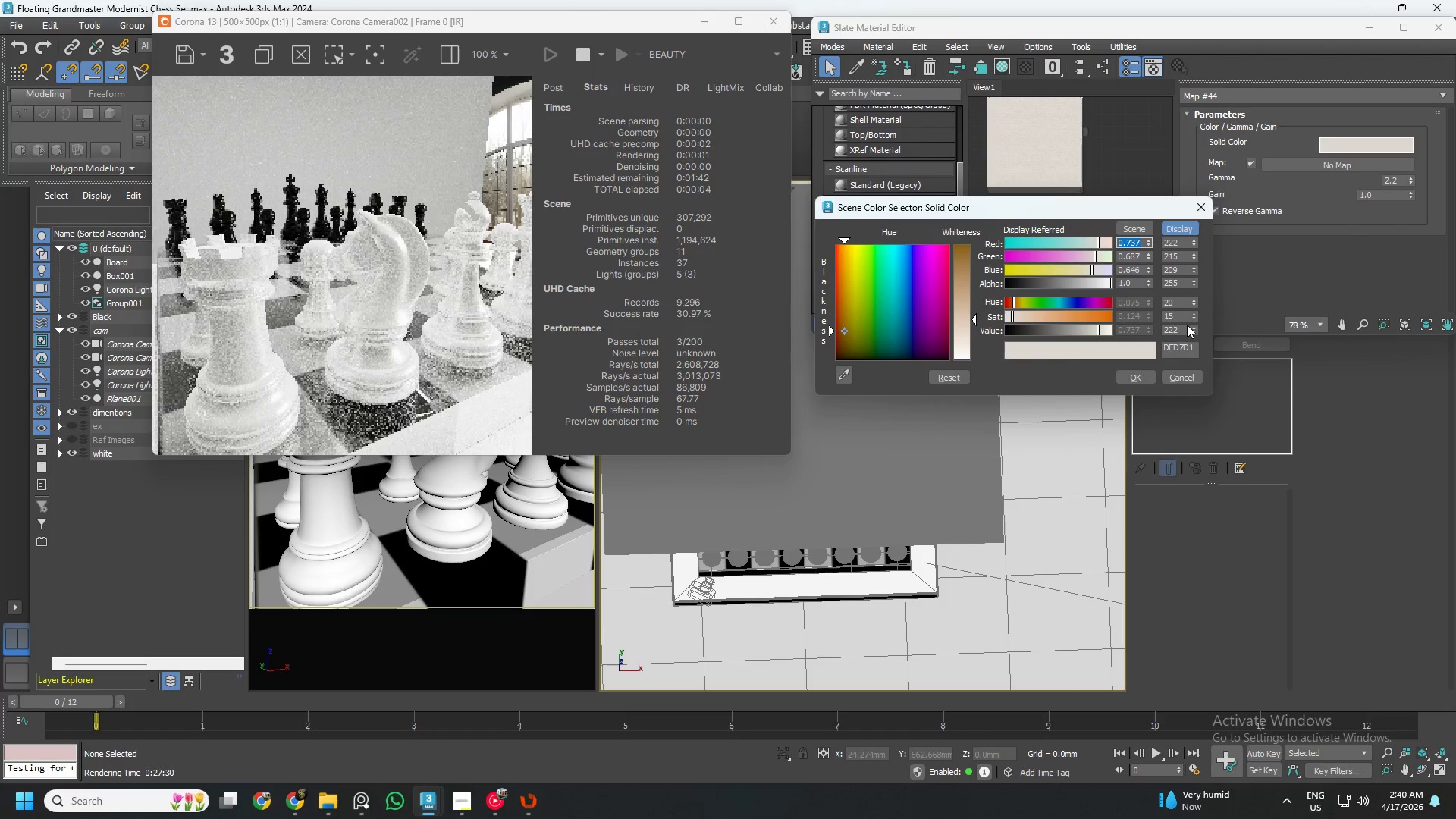 
double_click([1193, 325])
 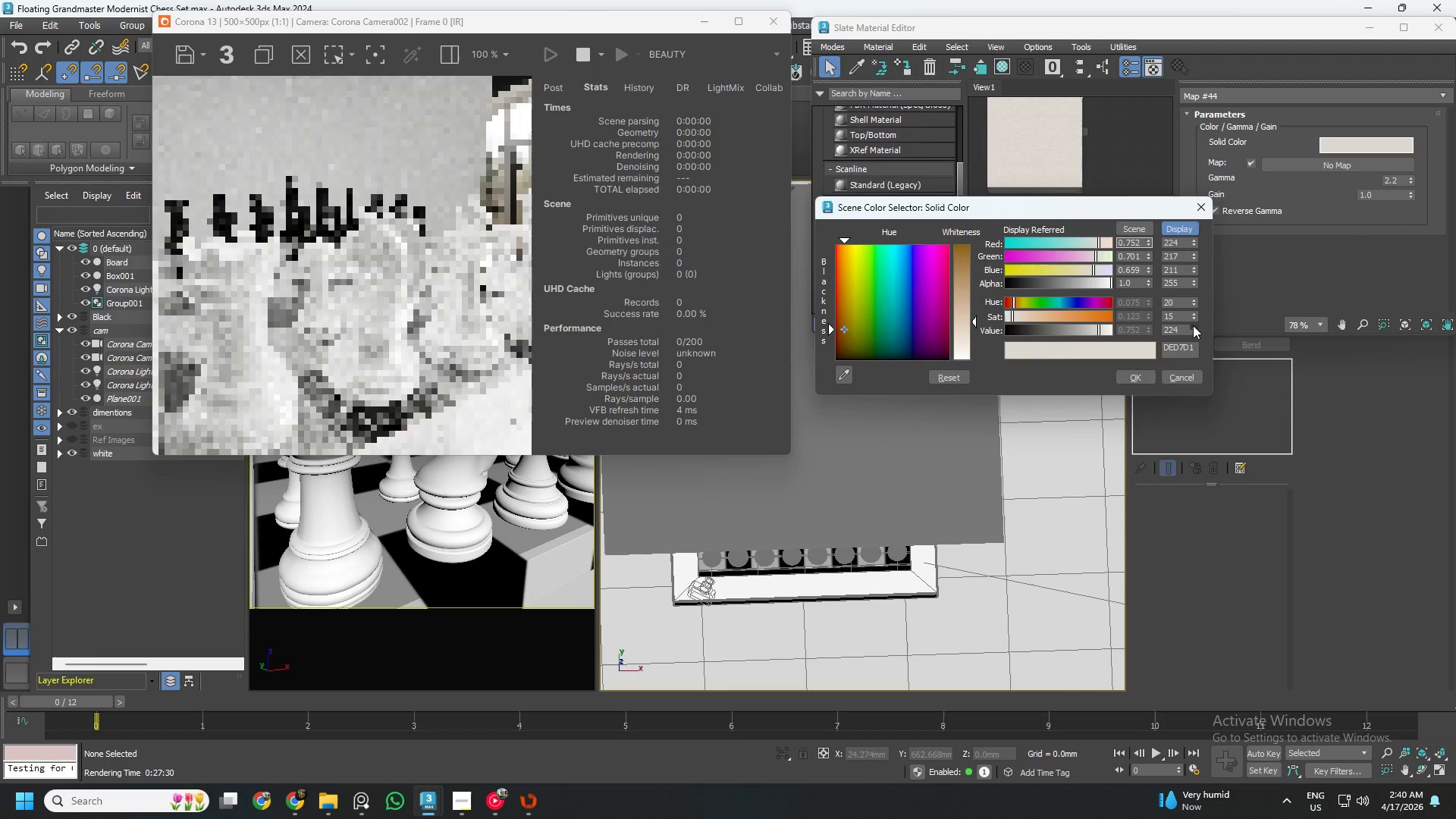 
triple_click([1193, 325])
 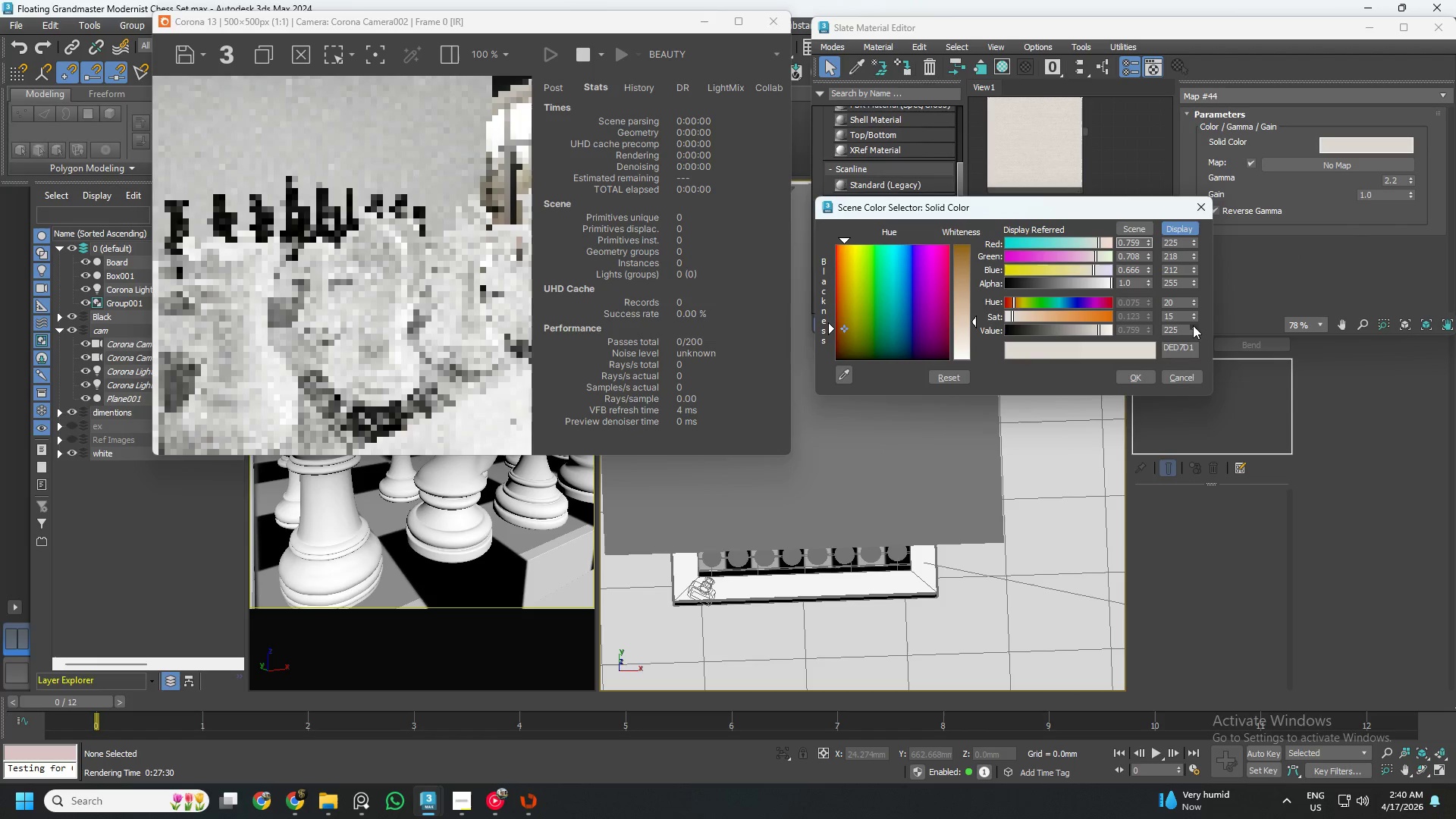 
triple_click([1193, 325])
 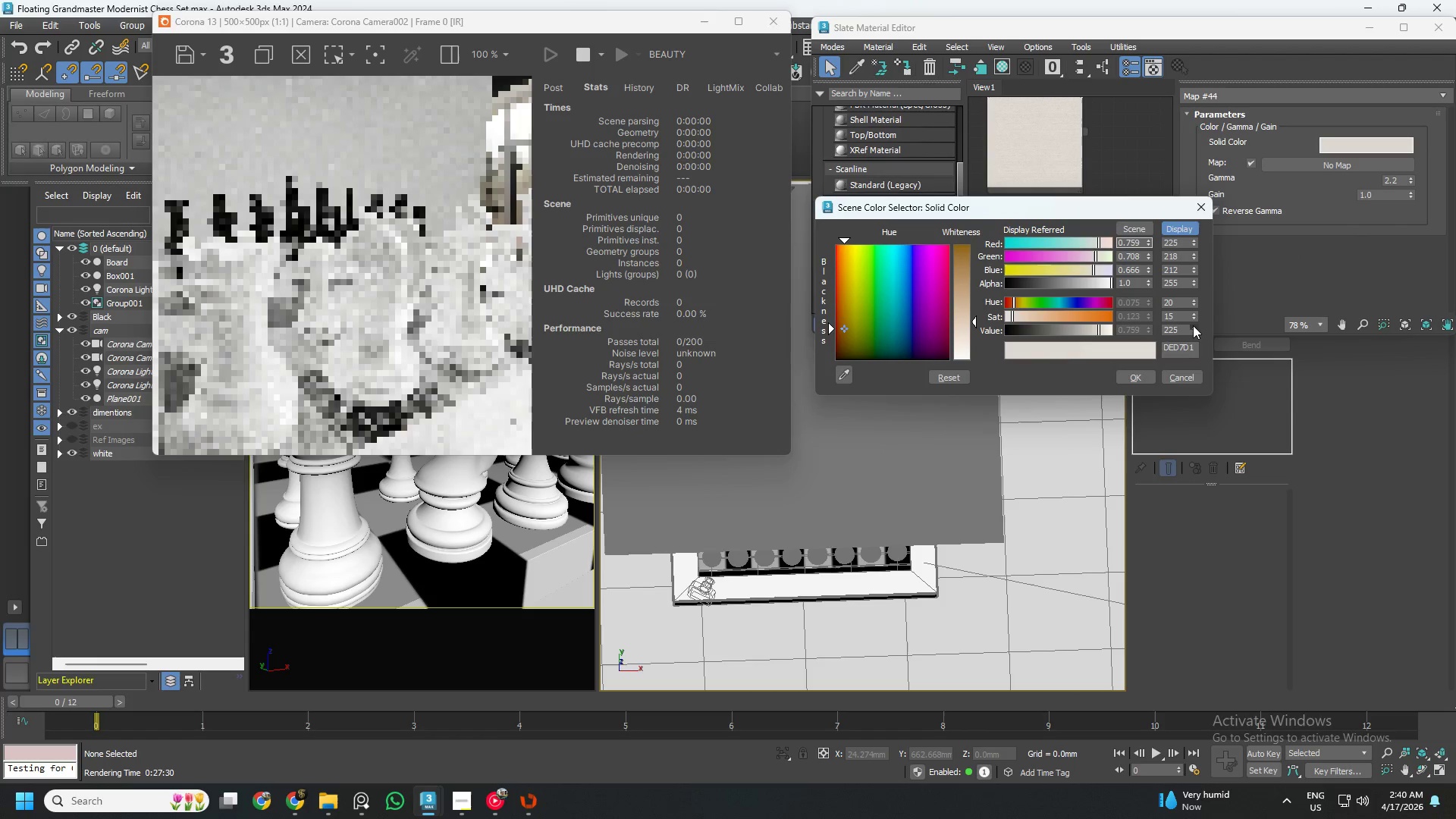 
triple_click([1193, 325])
 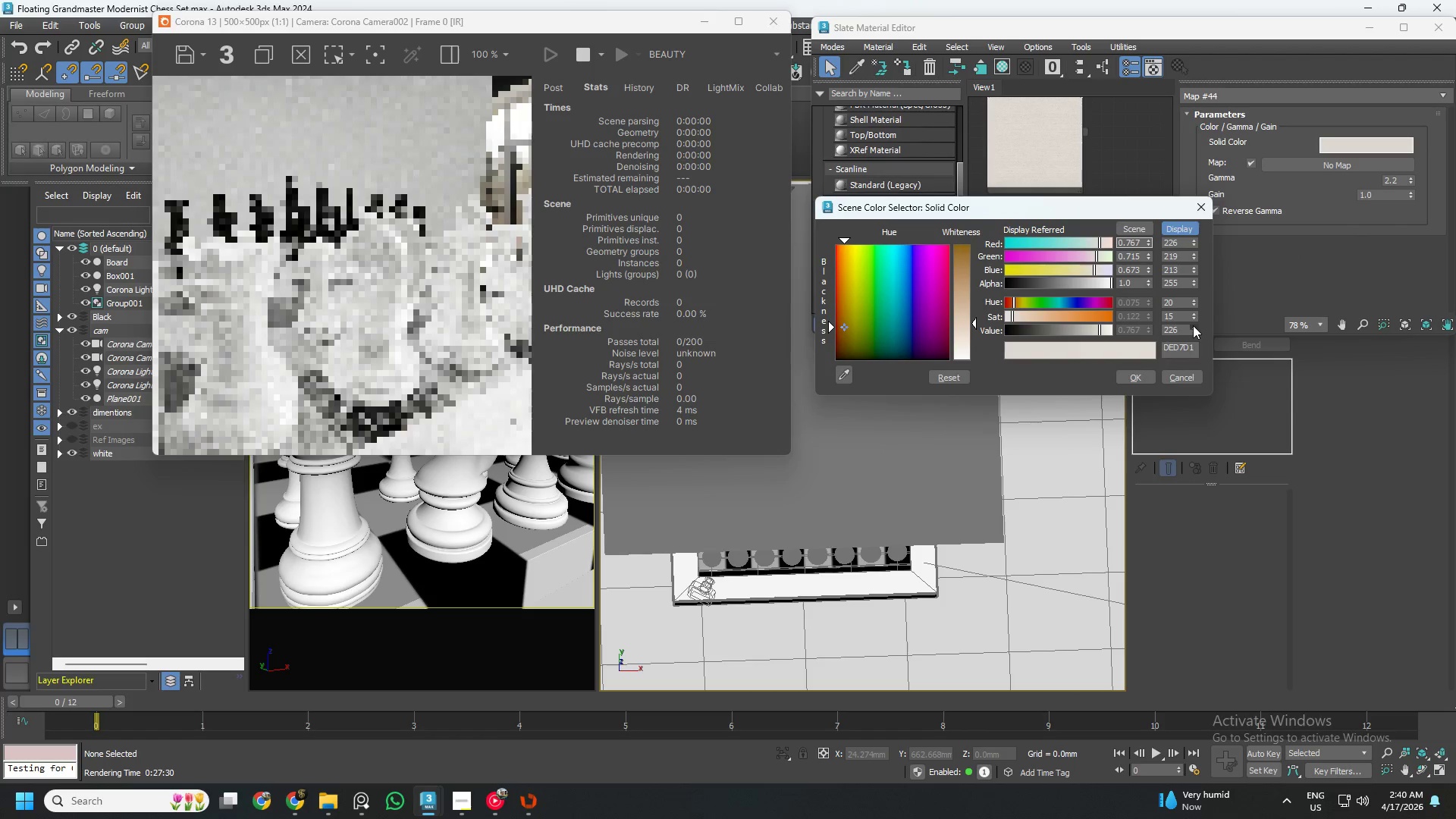 
triple_click([1193, 325])
 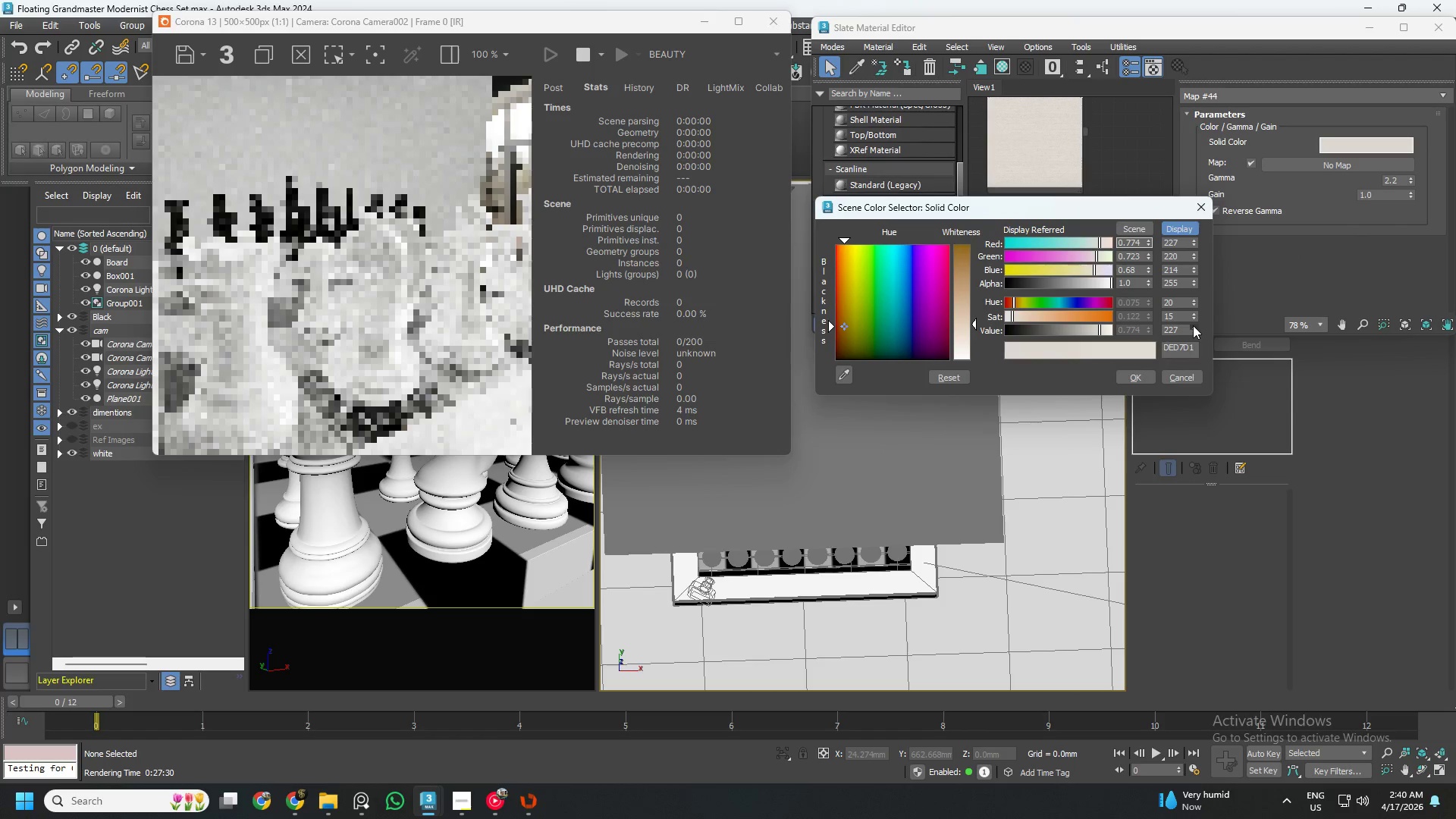 
triple_click([1193, 325])
 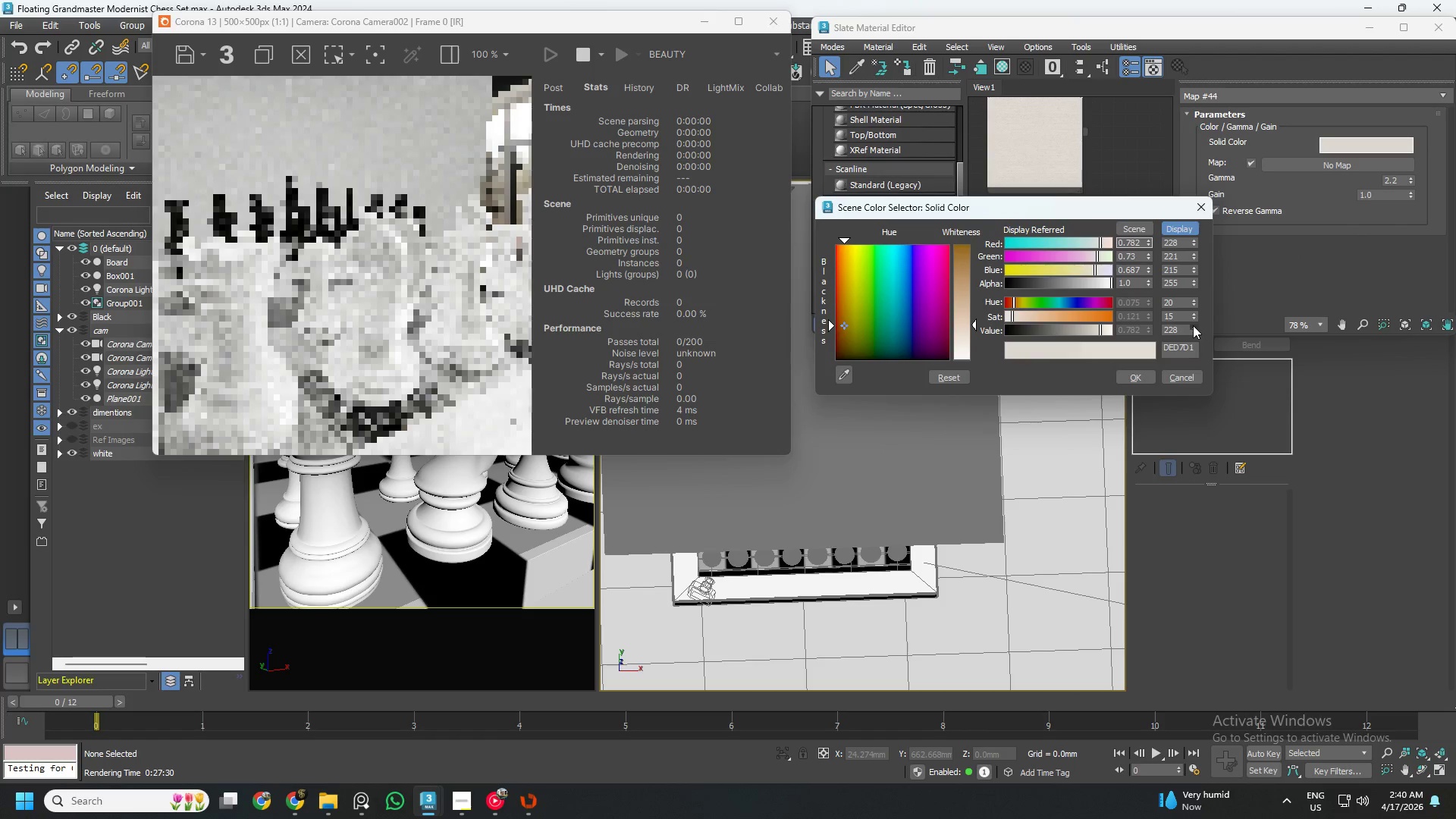 
triple_click([1193, 325])
 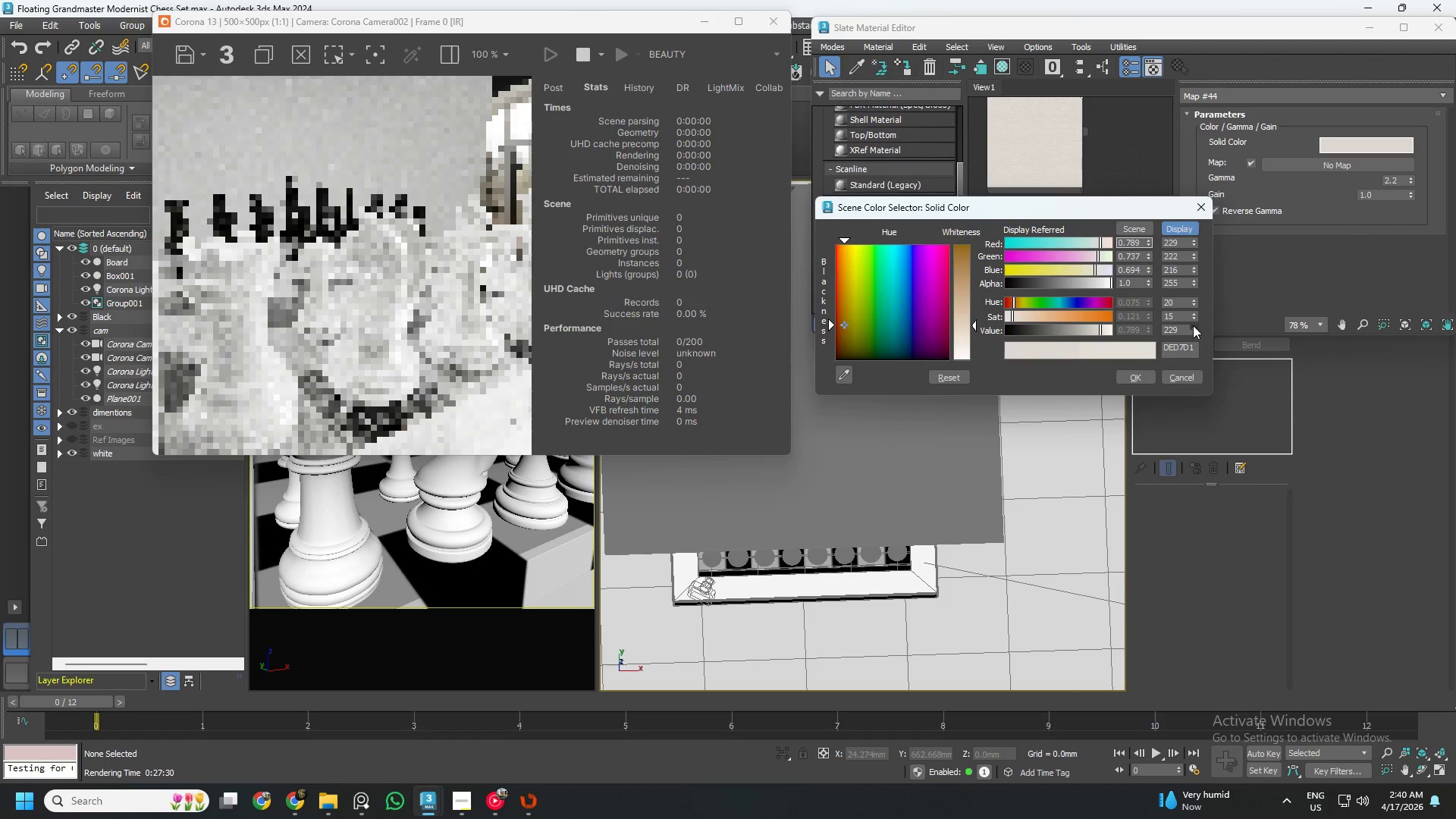 
triple_click([1193, 325])
 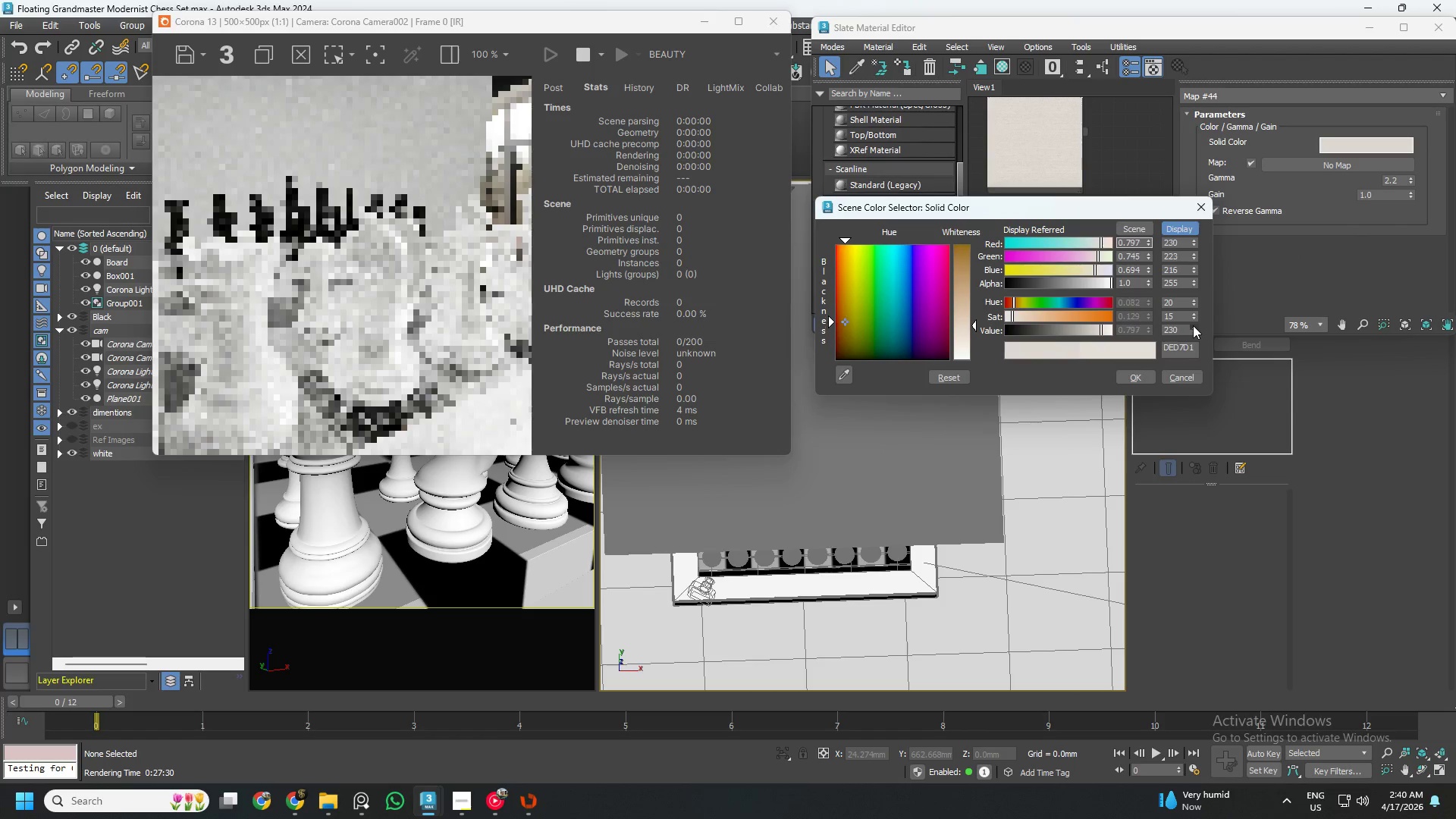 
triple_click([1193, 325])
 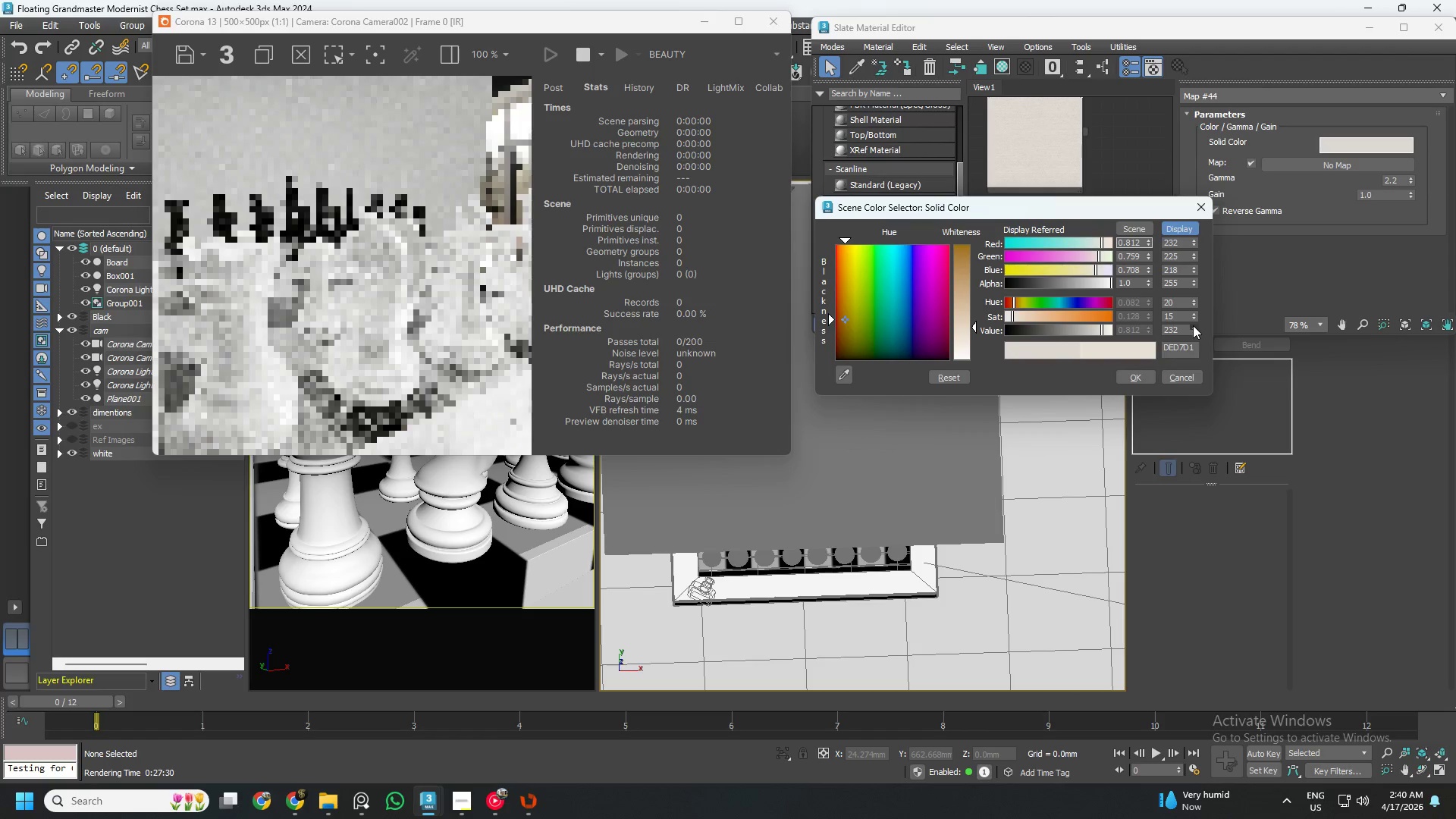 
double_click([1193, 325])
 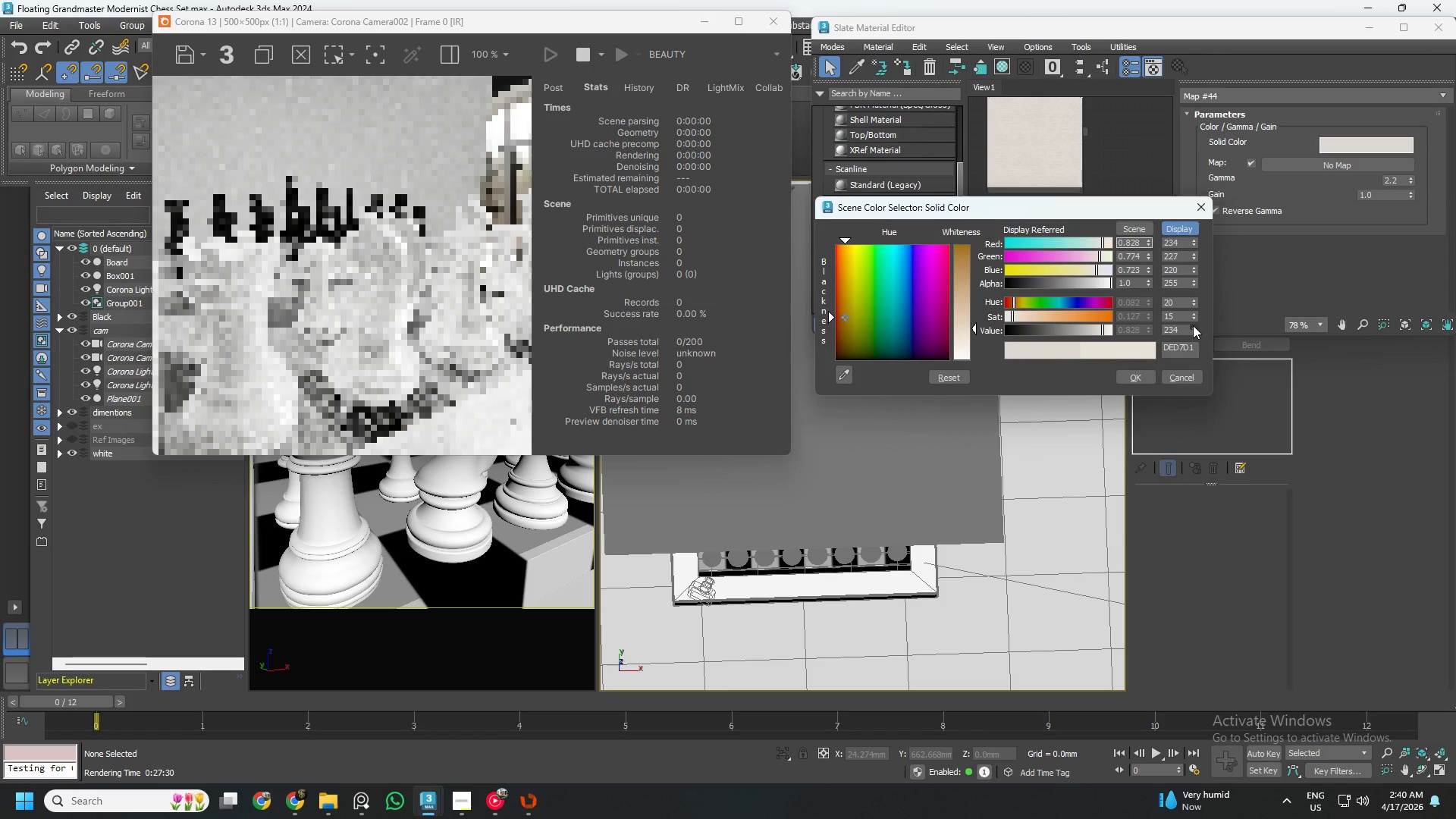 
triple_click([1193, 325])
 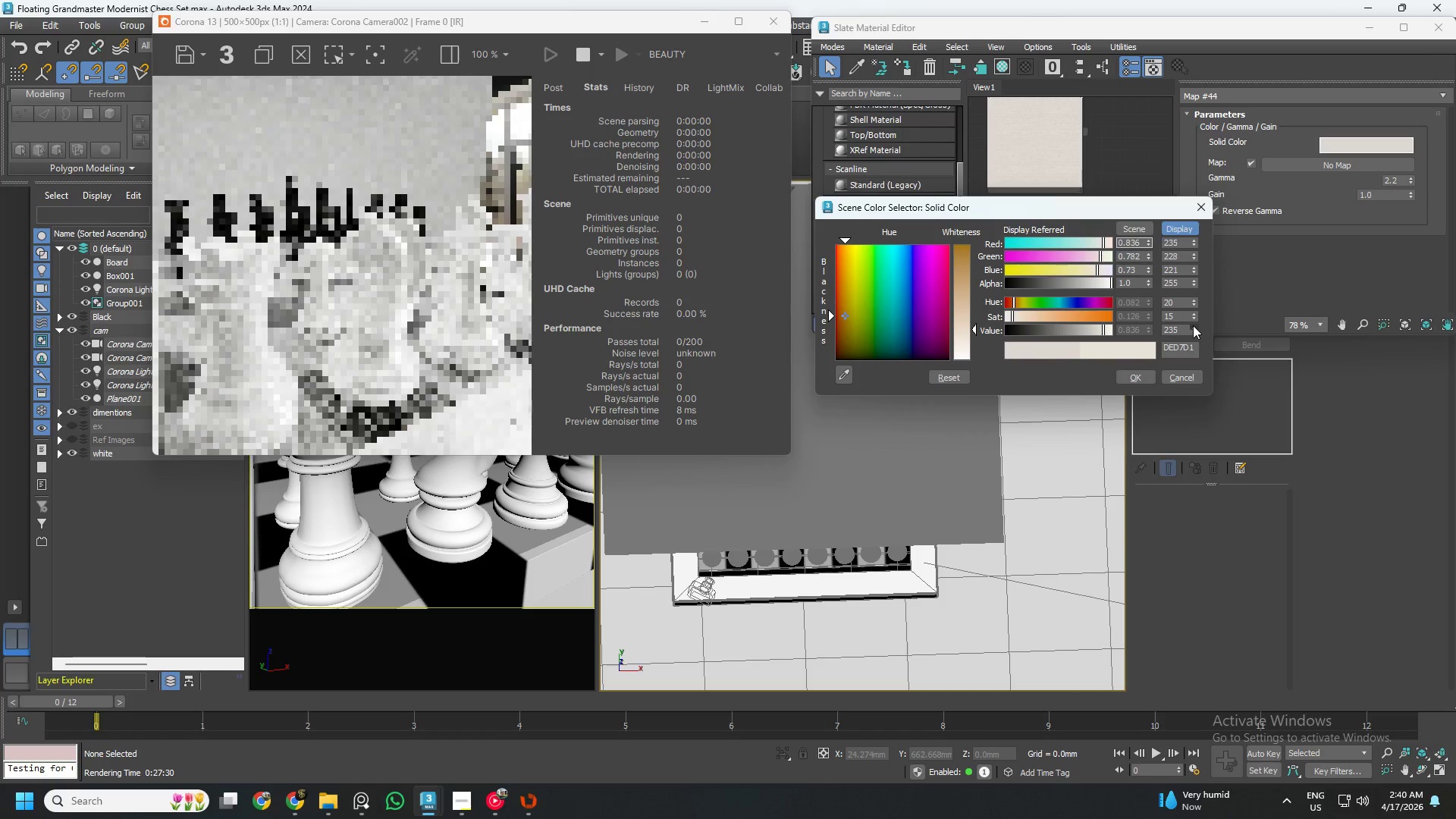 
triple_click([1193, 325])
 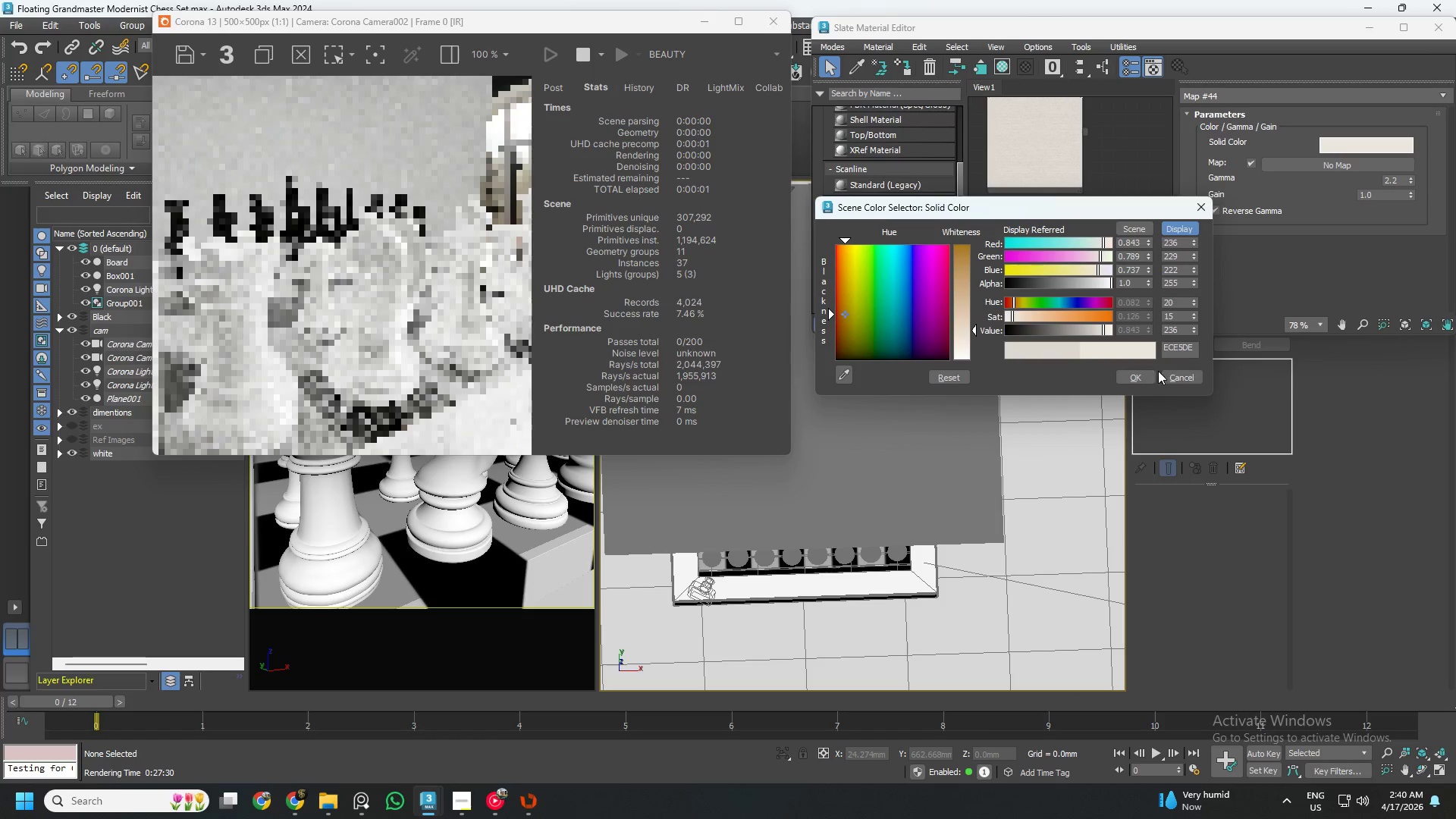 
left_click([1131, 374])
 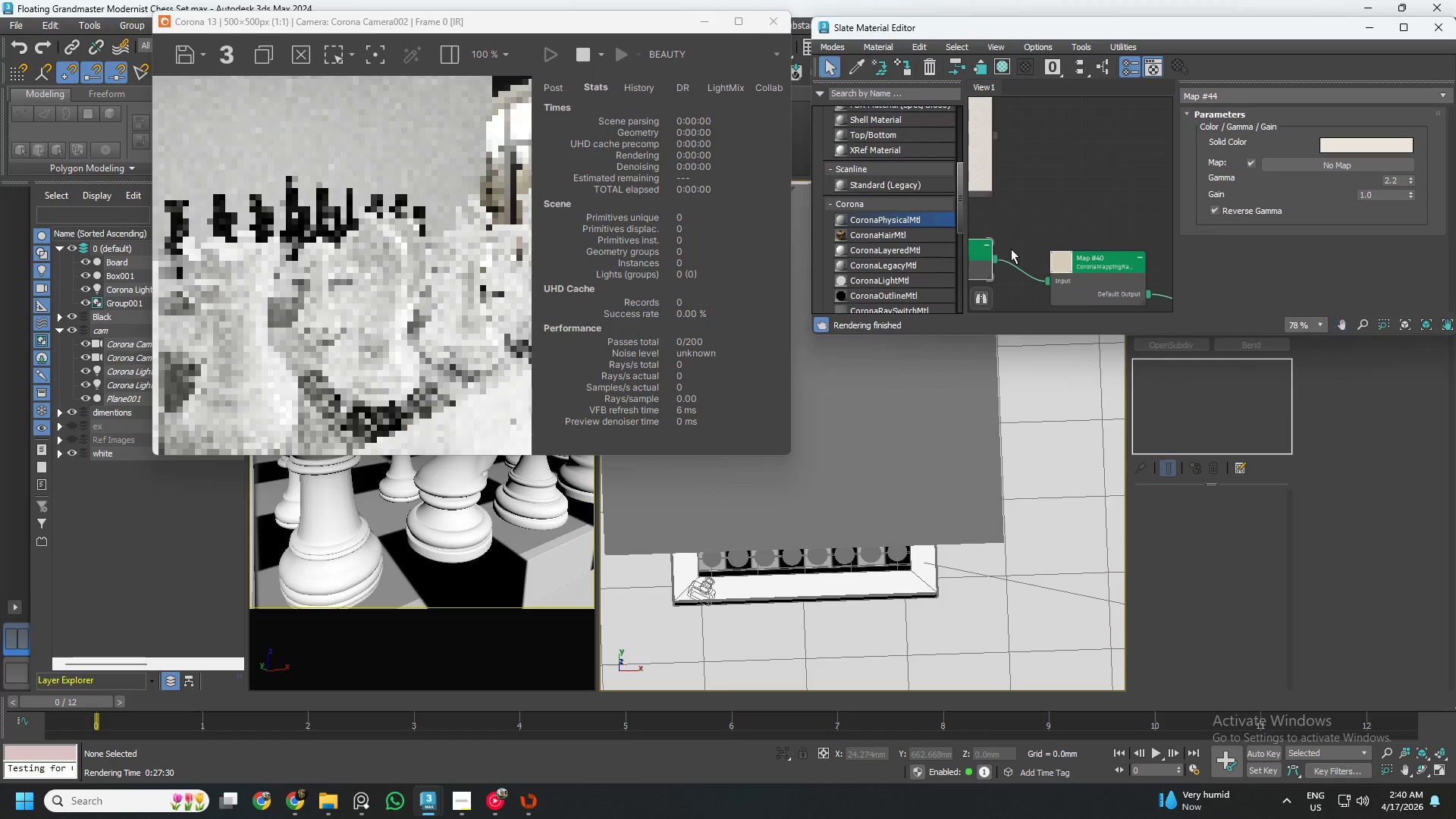 
scroll: coordinate [1052, 231], scroll_direction: down, amount: 6.0
 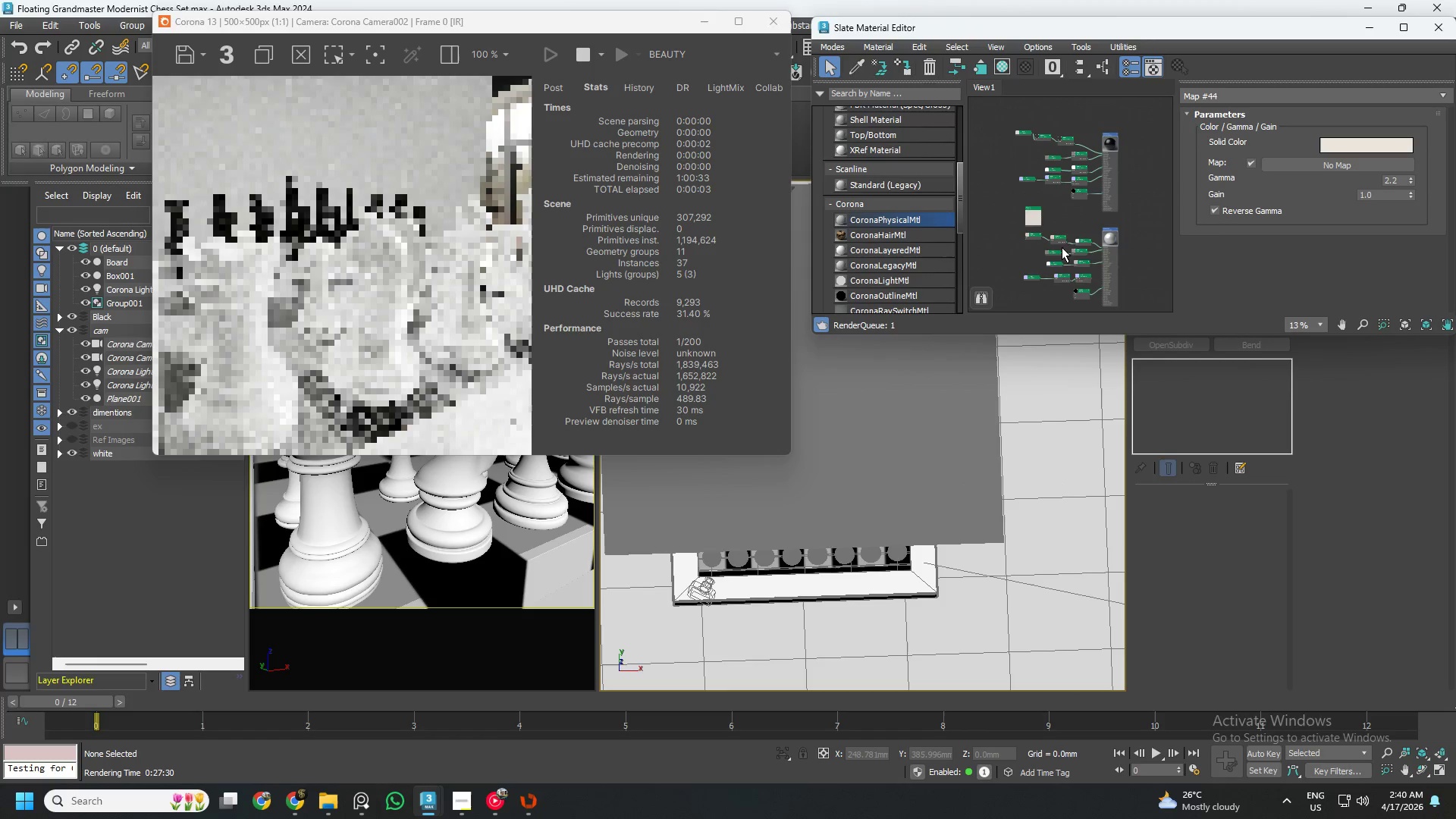 
scroll: coordinate [1084, 275], scroll_direction: up, amount: 4.0
 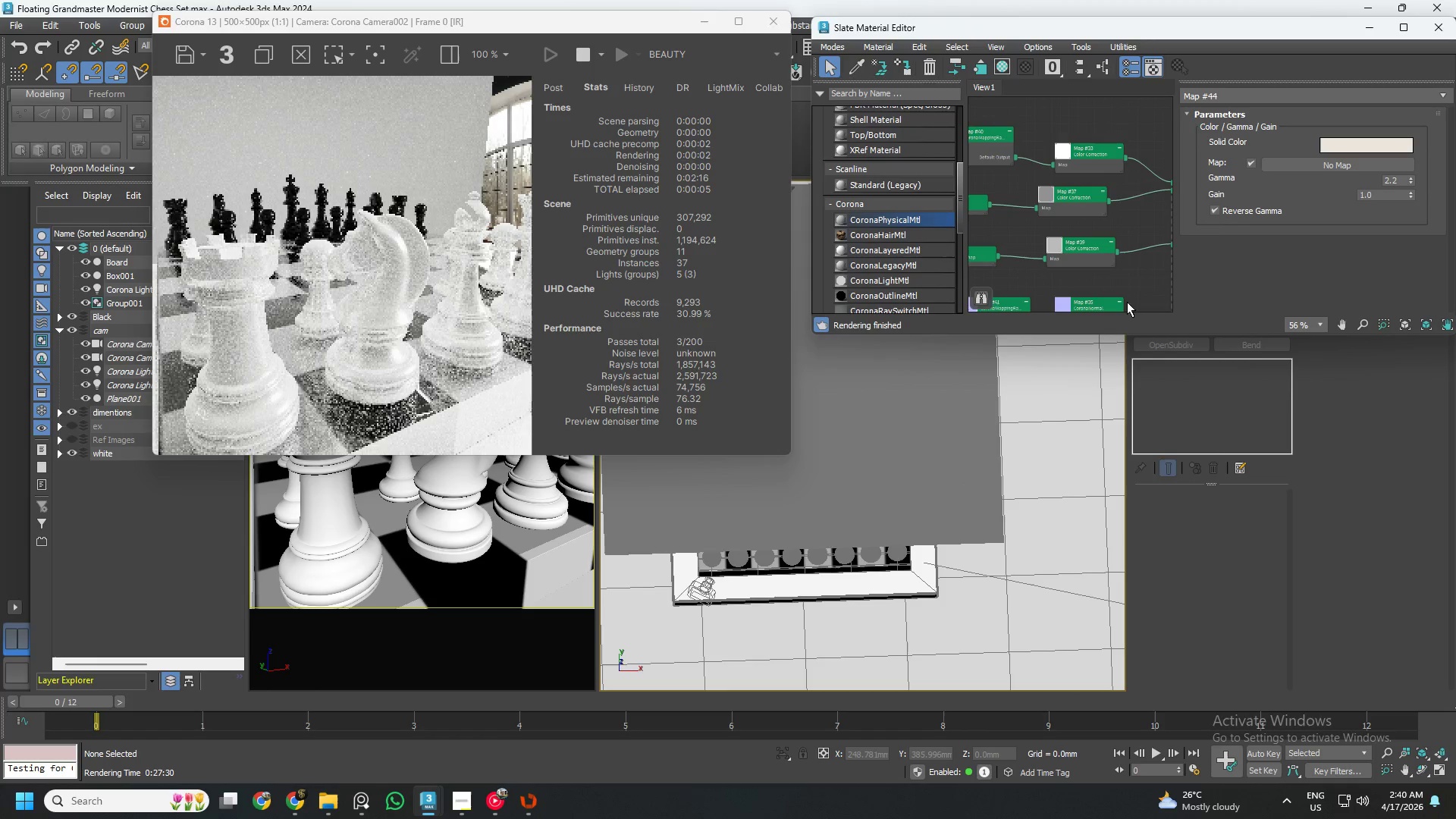 
left_click([1084, 240])
 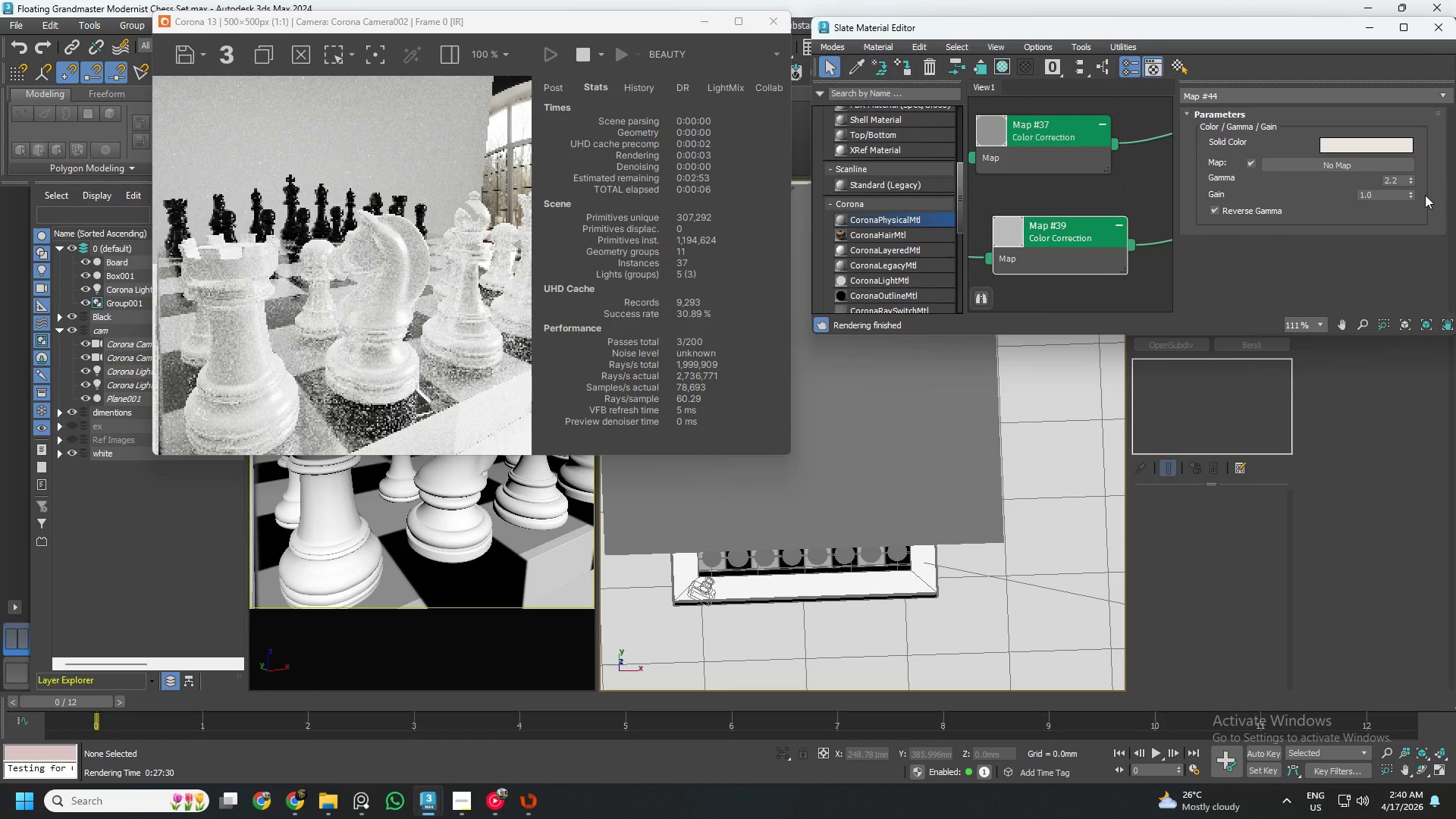 
scroll: coordinate [1101, 259], scroll_direction: up, amount: 5.0
 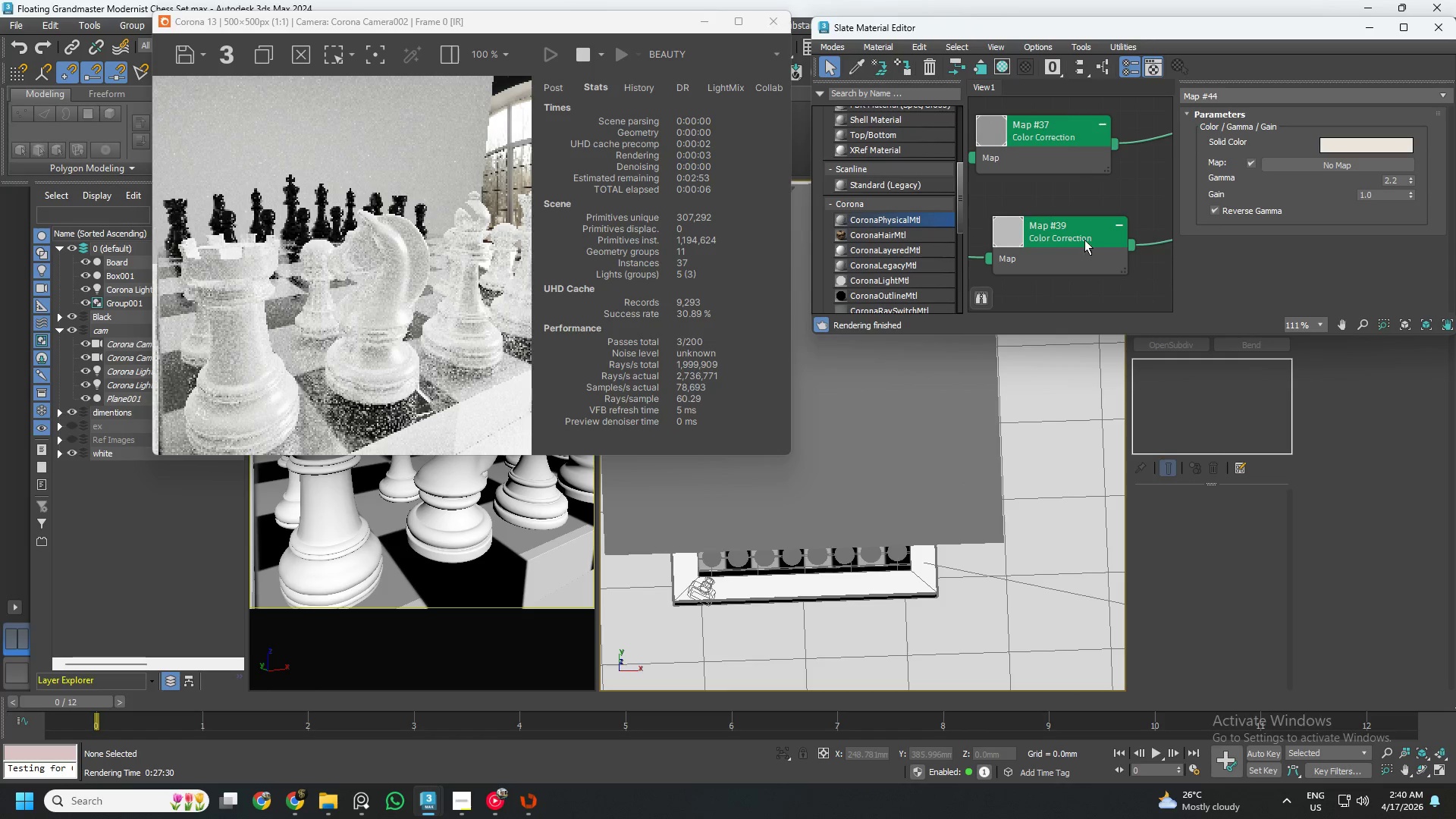 
scroll: coordinate [1070, 228], scroll_direction: down, amount: 3.0
 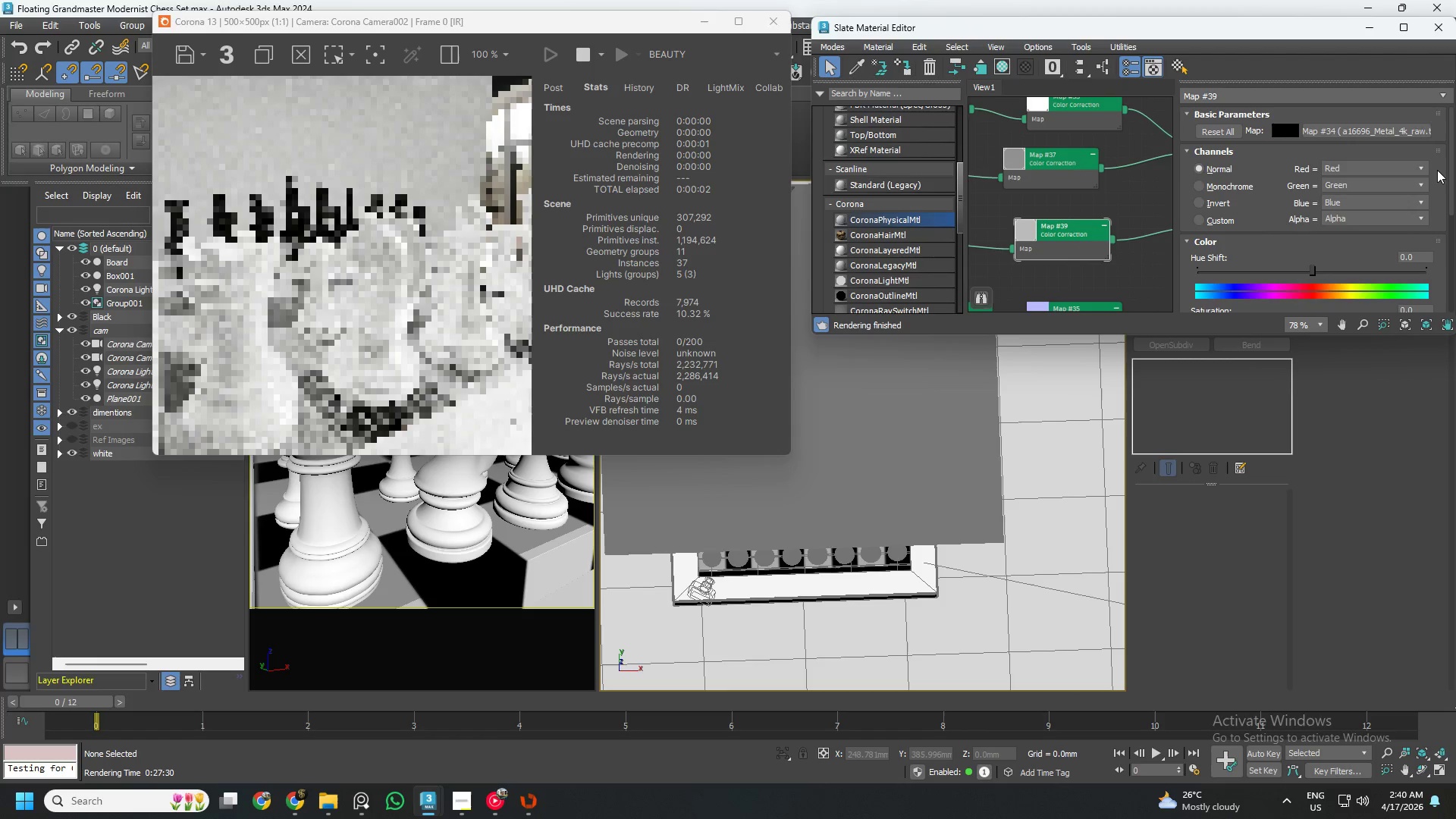 
left_click_drag(start_coordinate=[1454, 179], to_coordinate=[1436, 278])
 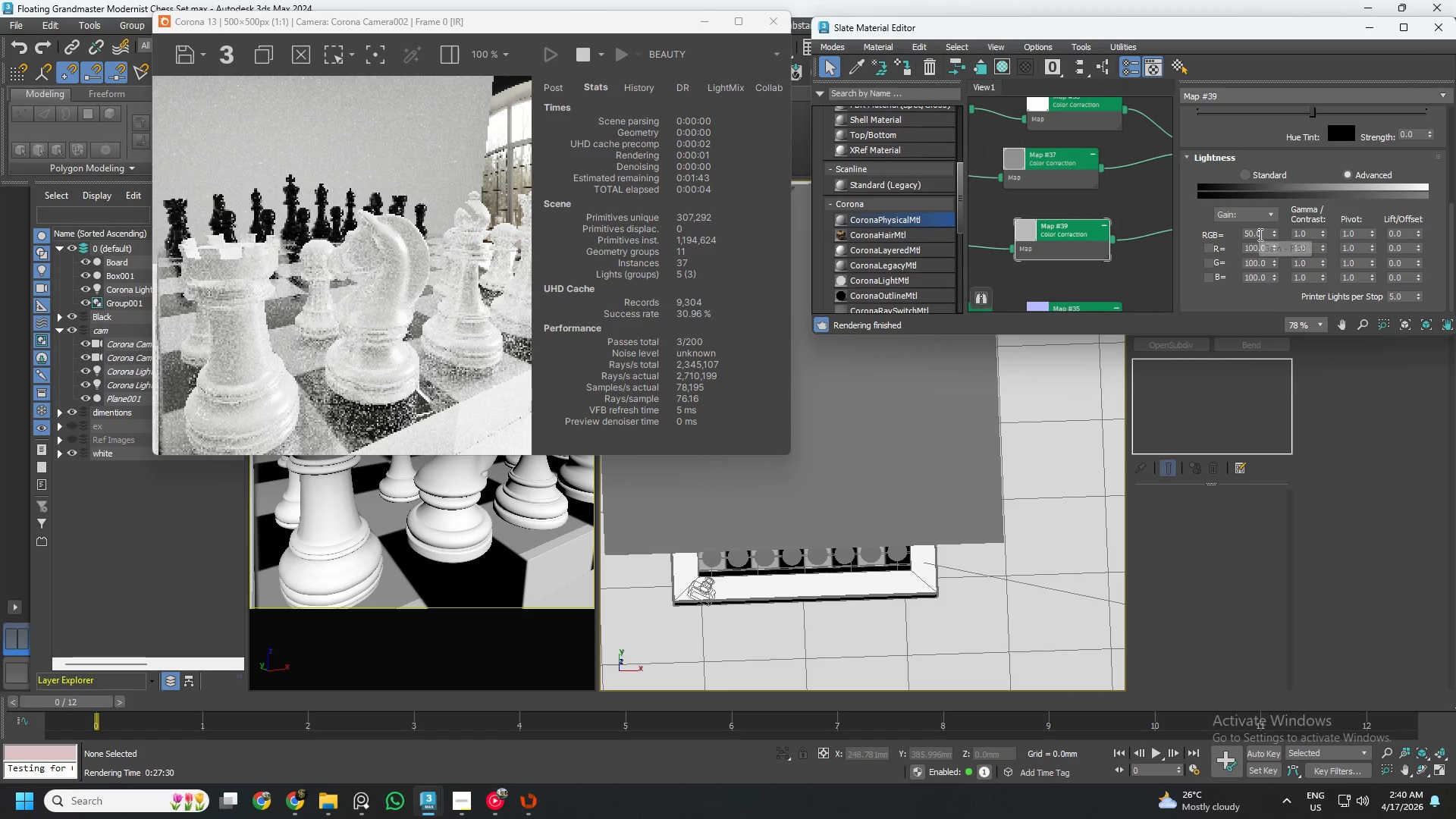 
double_click([1259, 234])
 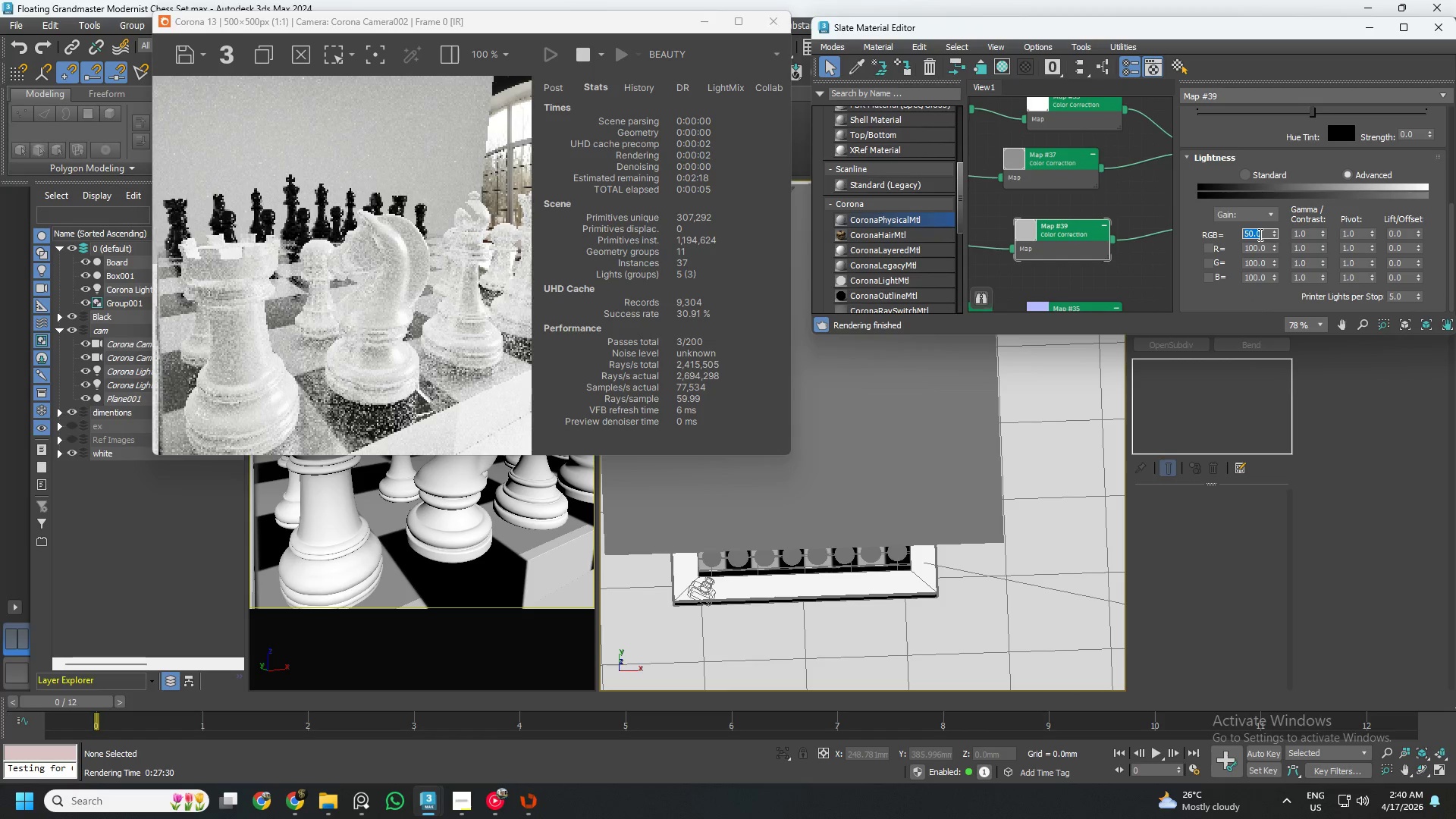 
key(Numpad9)
 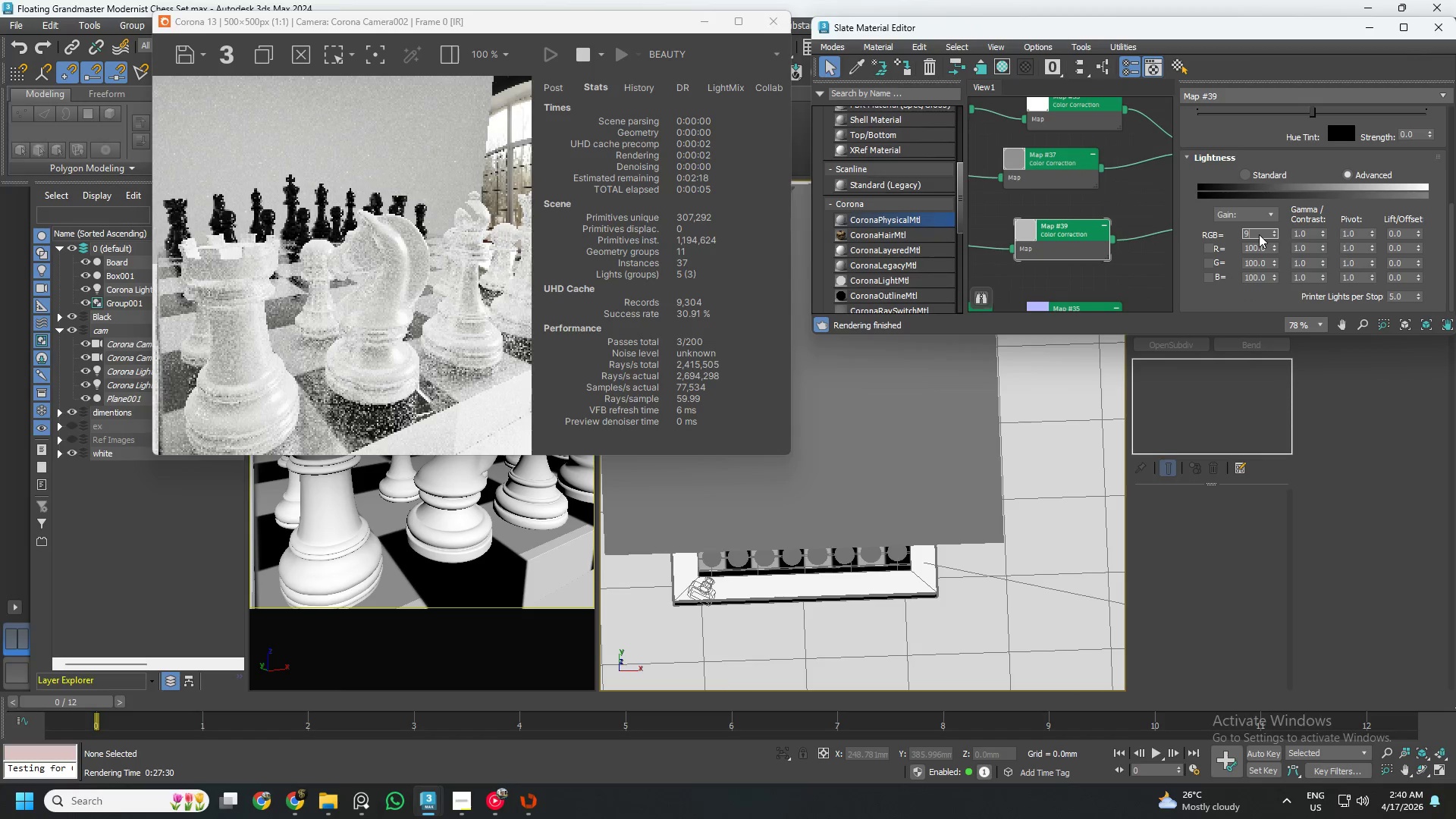 
key(Numpad0)
 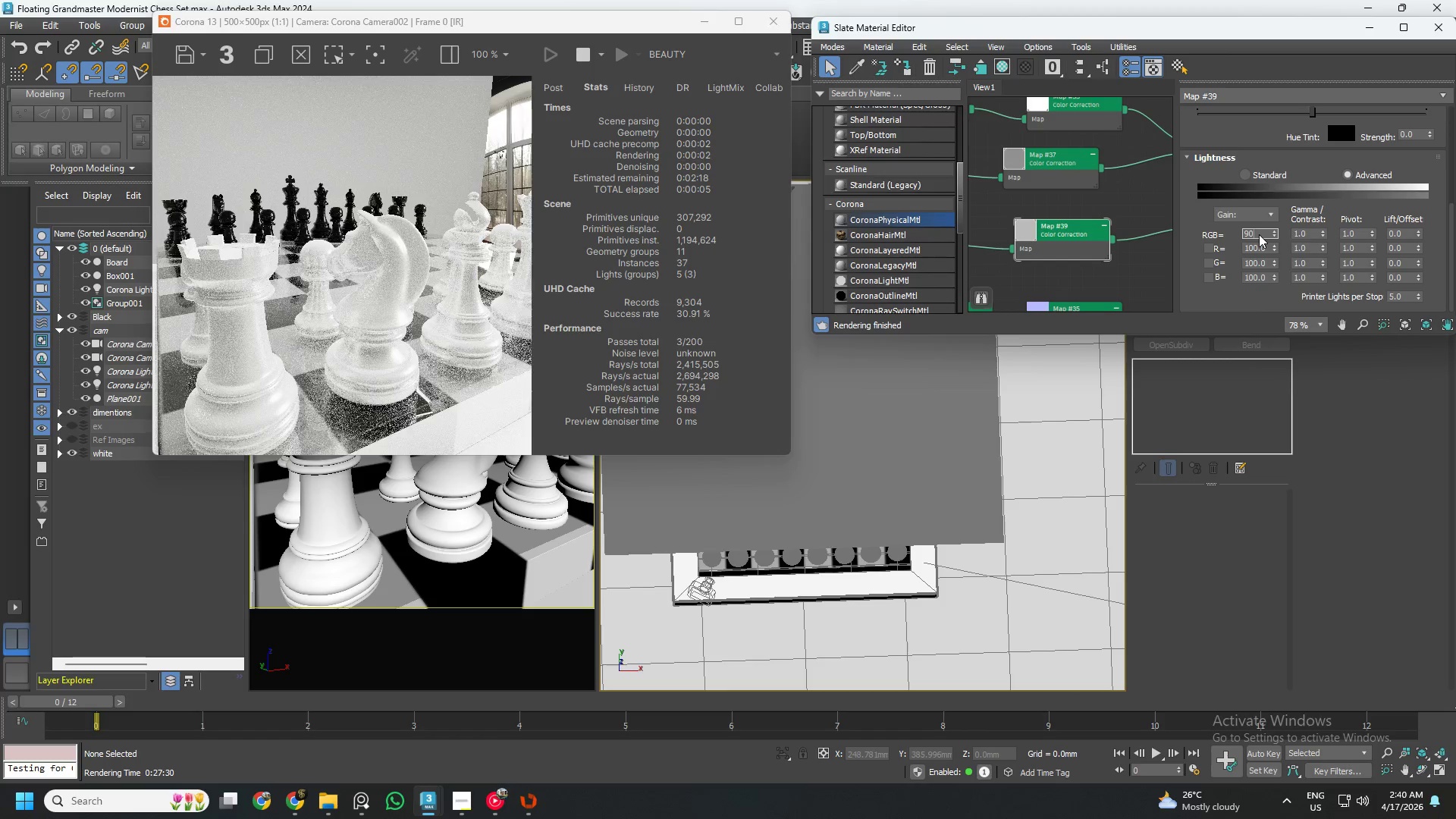 
key(NumpadEnter)
 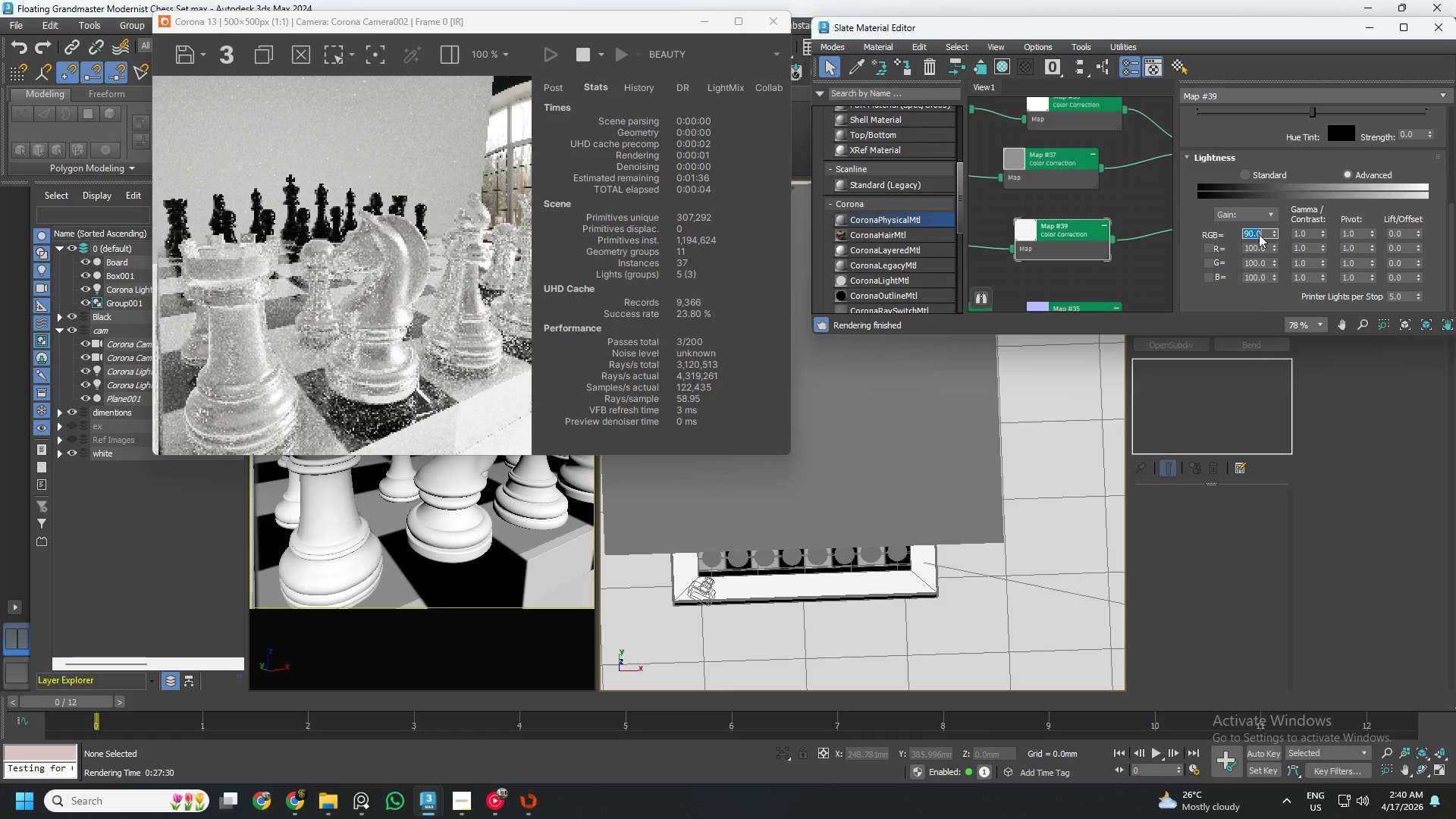 
wait(6.25)
 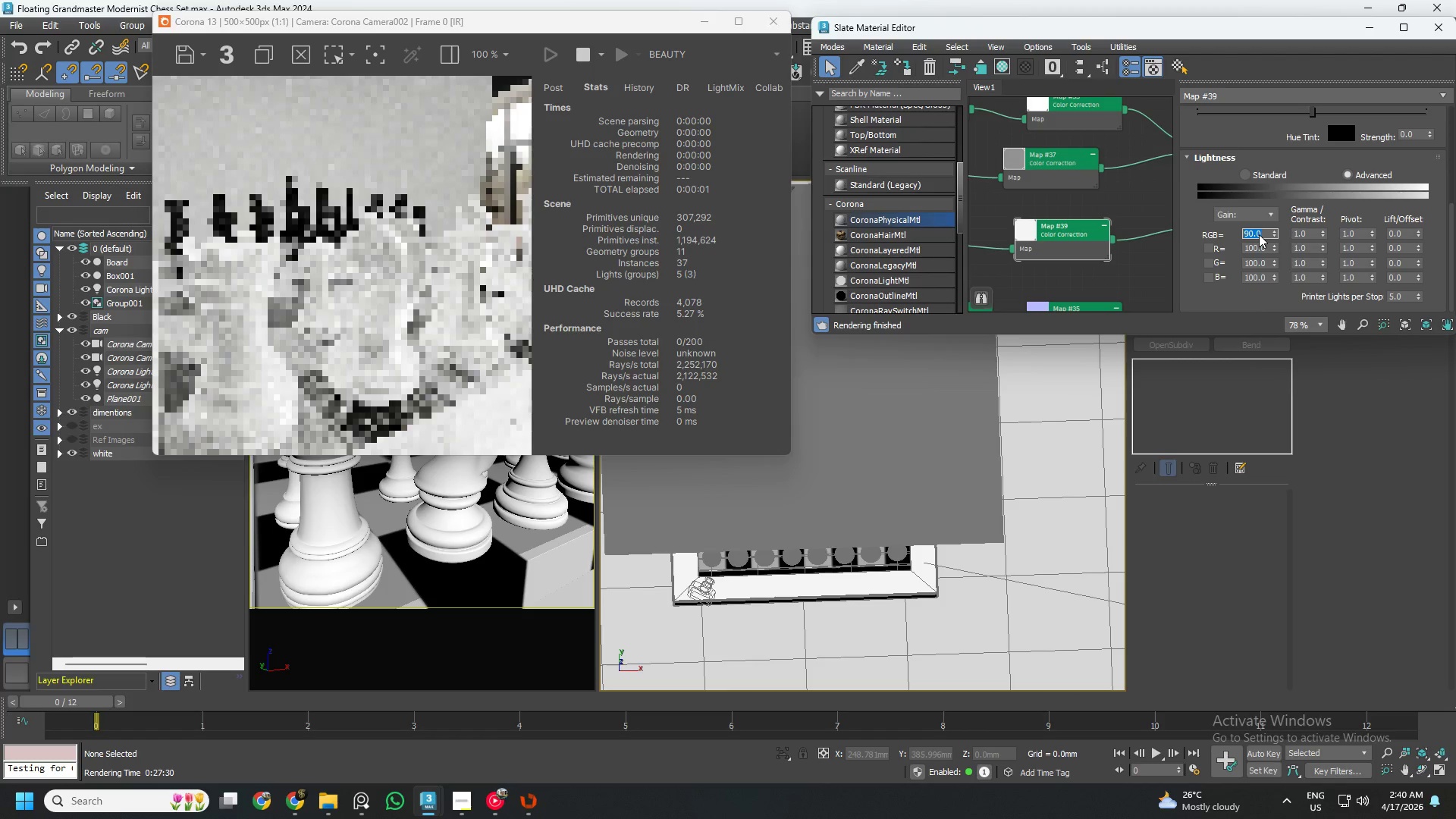 
scroll: coordinate [394, 262], scroll_direction: up, amount: 3.0
 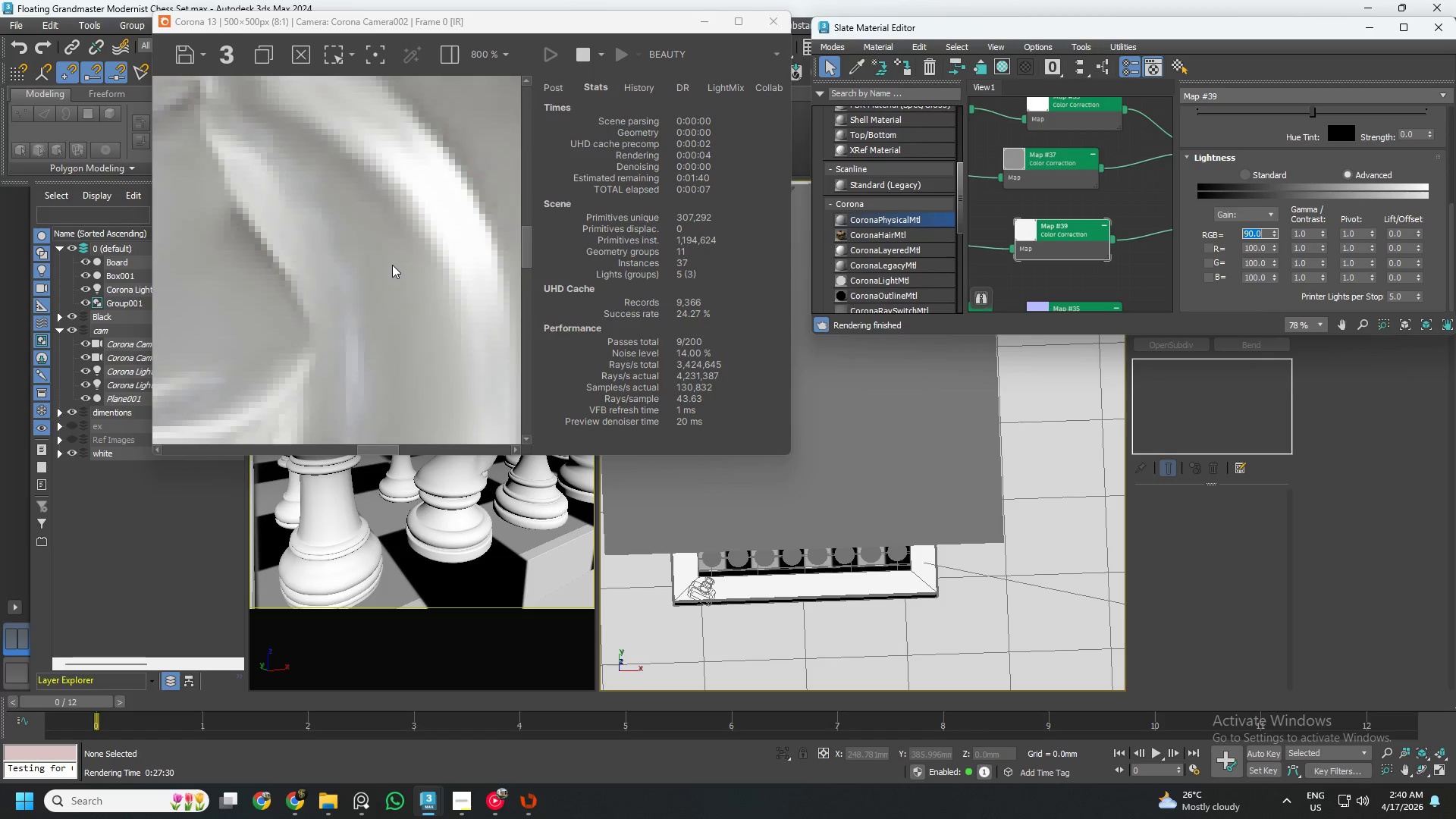 
scroll: coordinate [1067, 182], scroll_direction: down, amount: 7.0
 